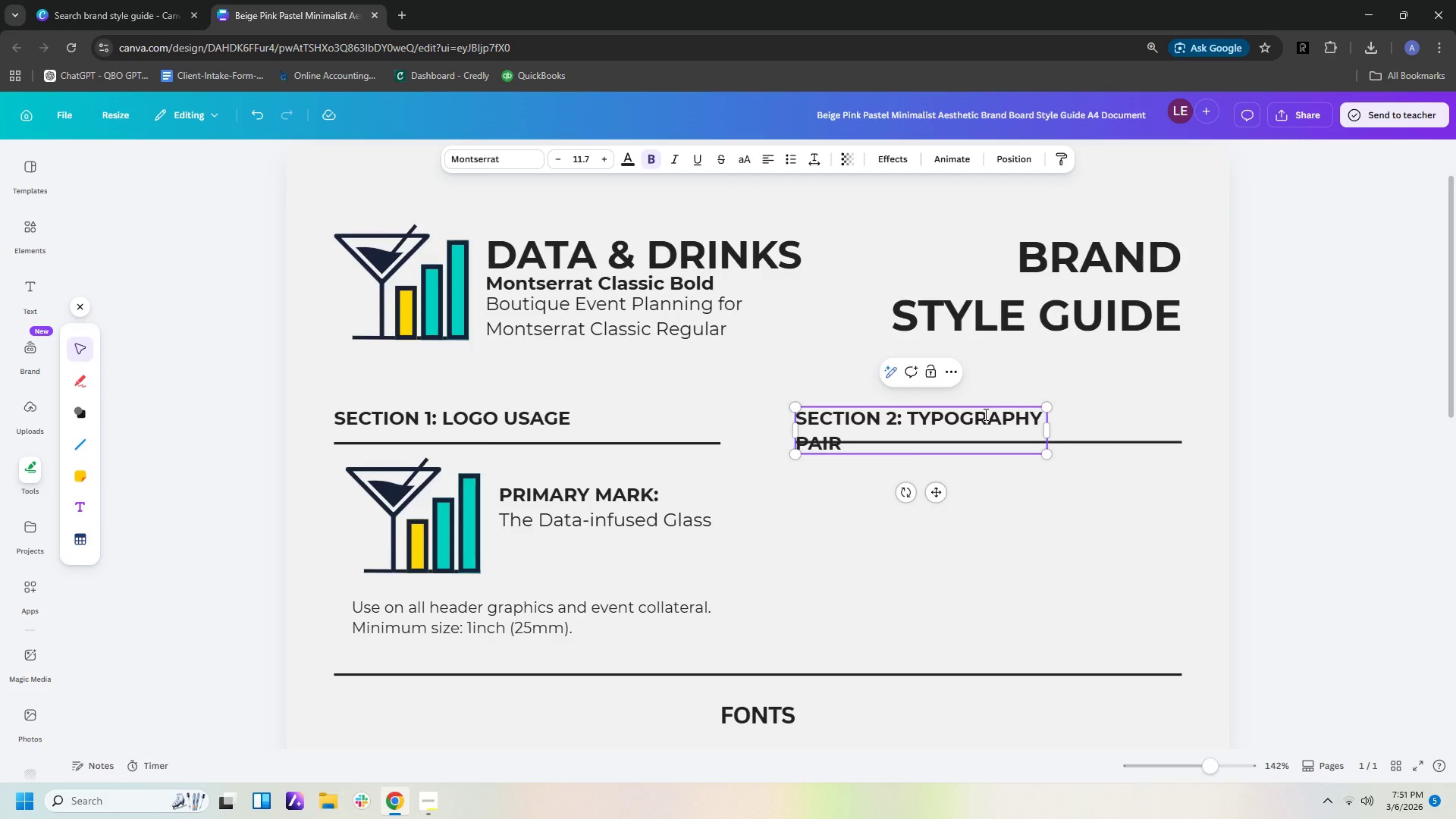 
left_click_drag(start_coordinate=[1049, 428], to_coordinate=[1106, 422])
 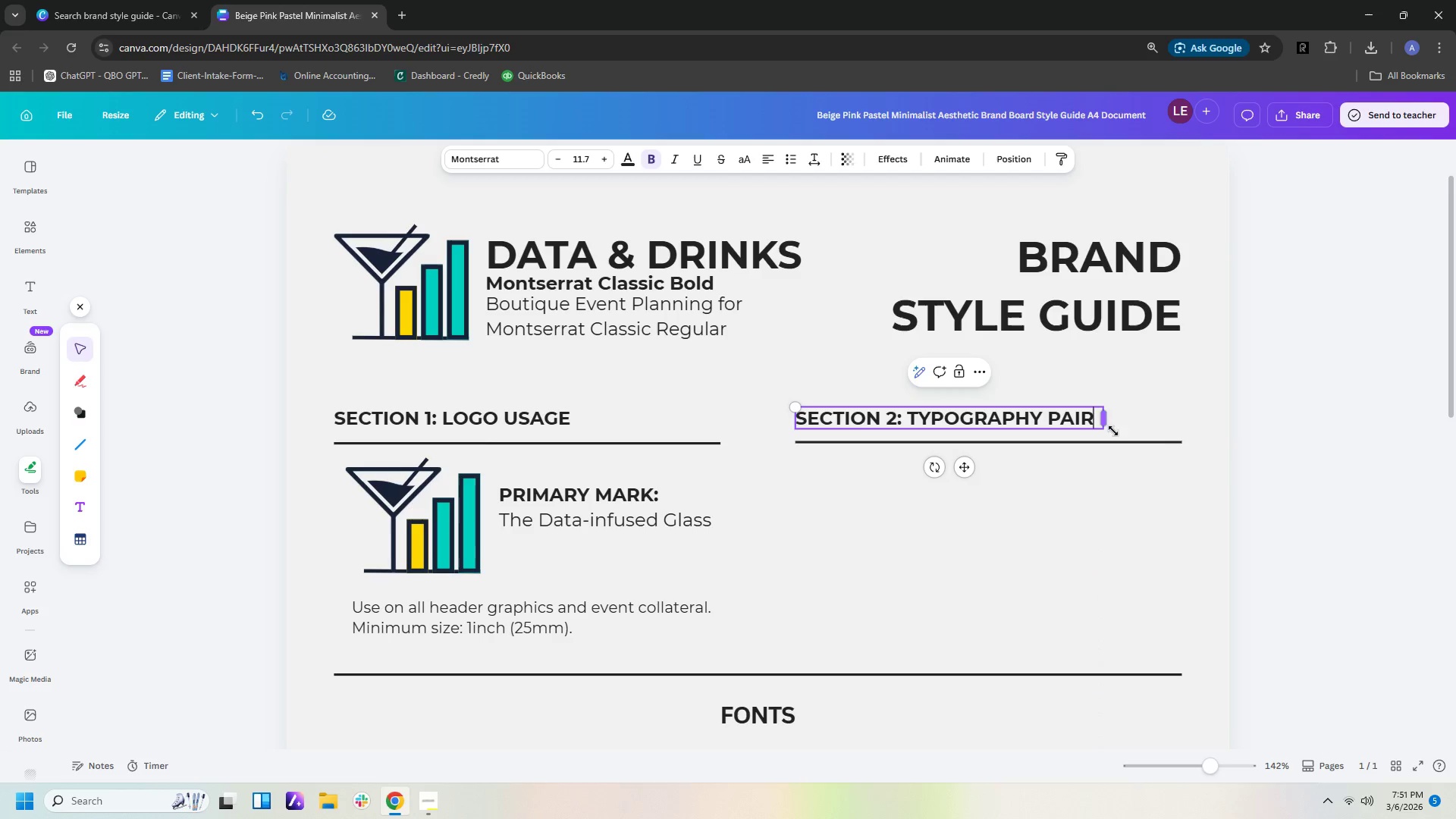 
left_click([1144, 471])
 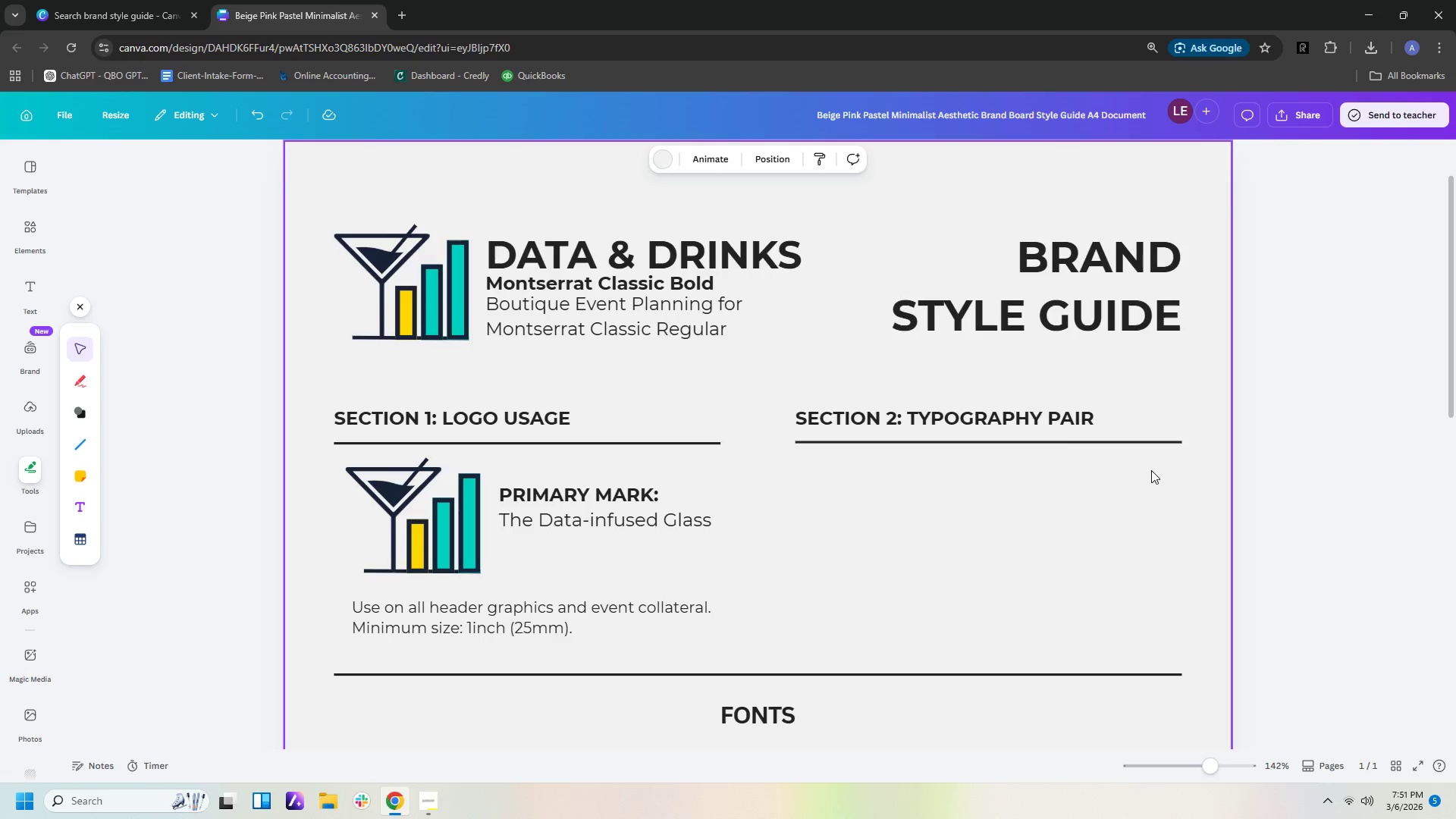 
wait(10.38)
 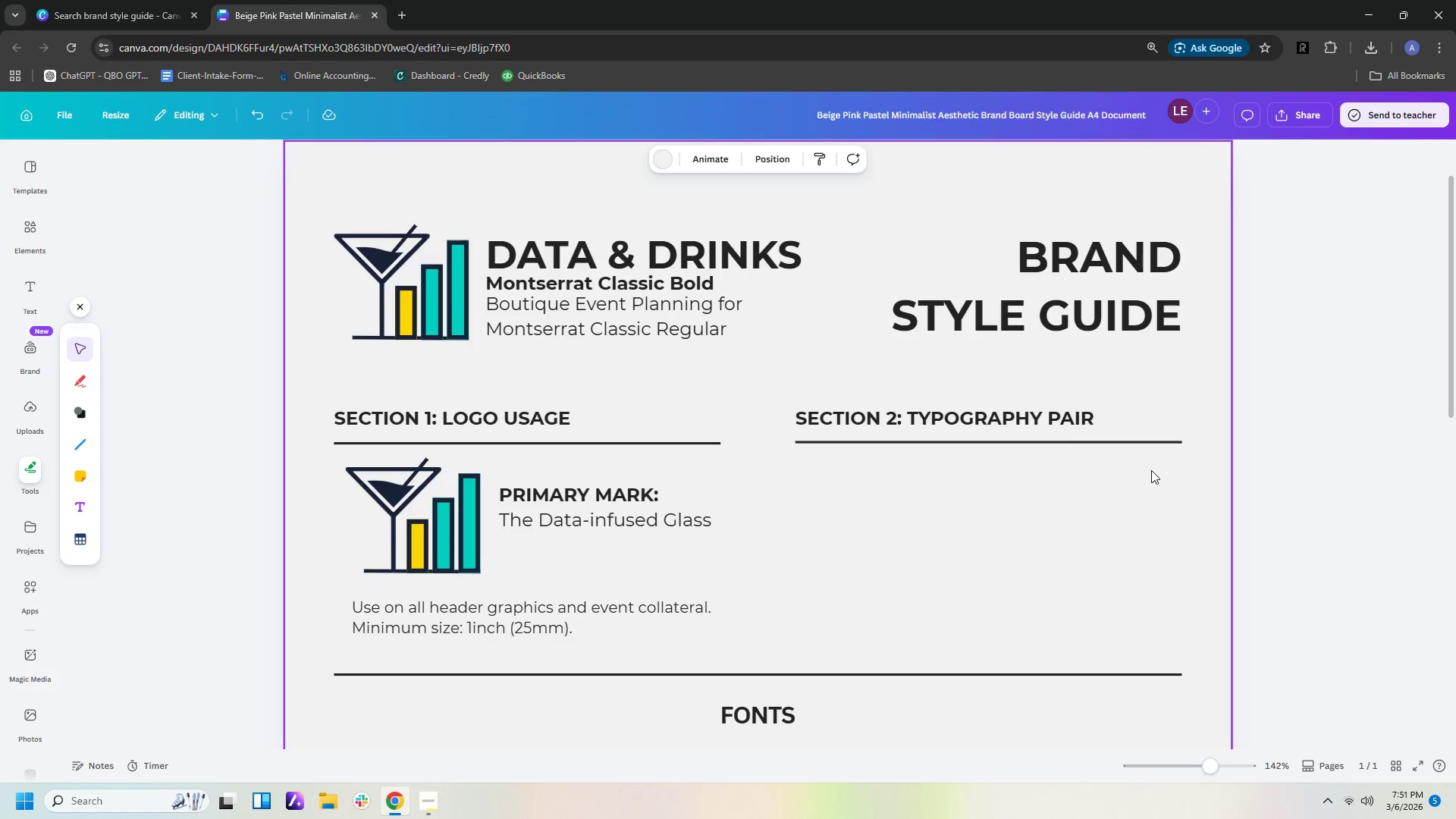 
left_click([568, 491])
 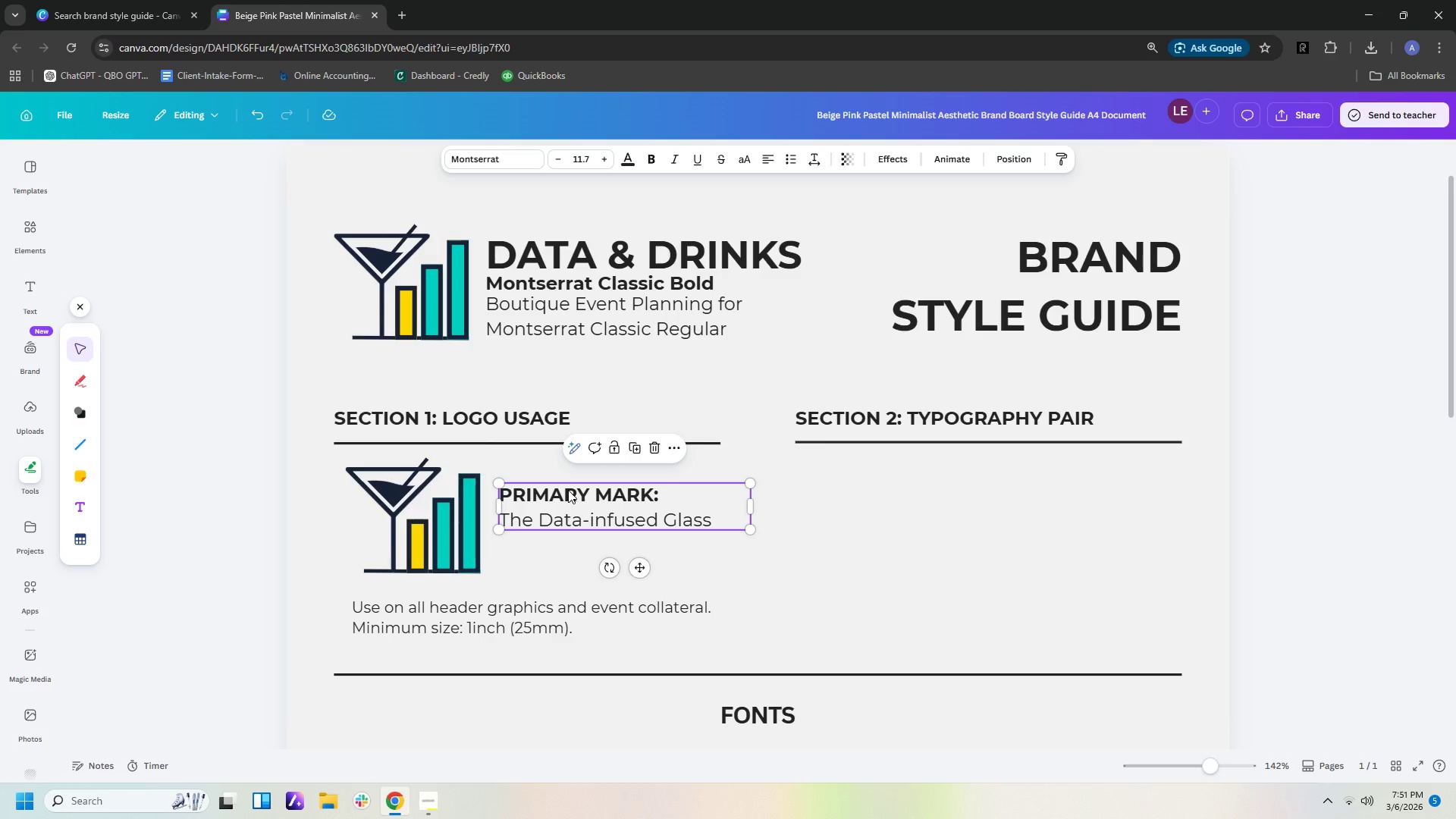 
key(Control+C)
 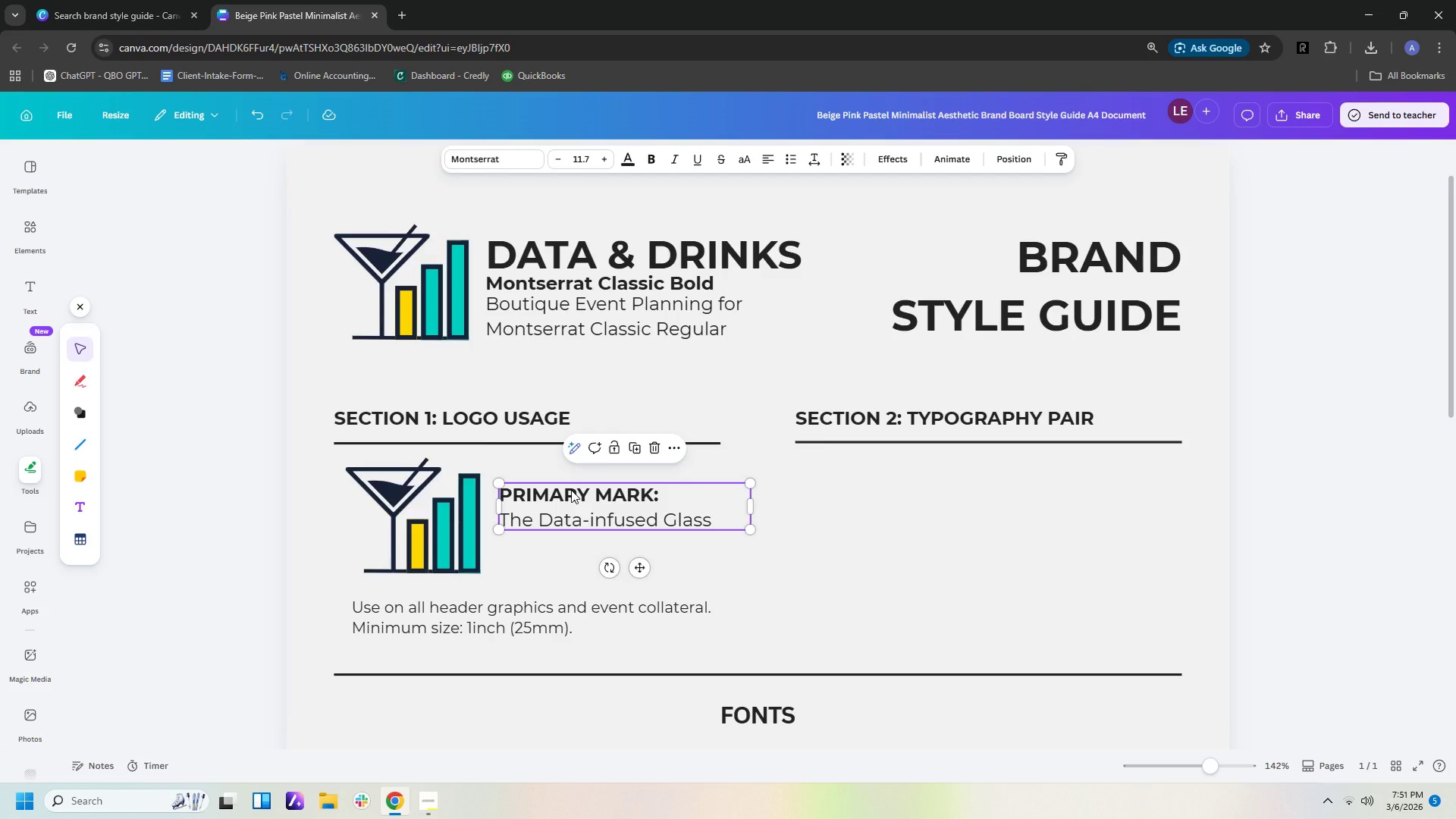 
key(Control+V)
 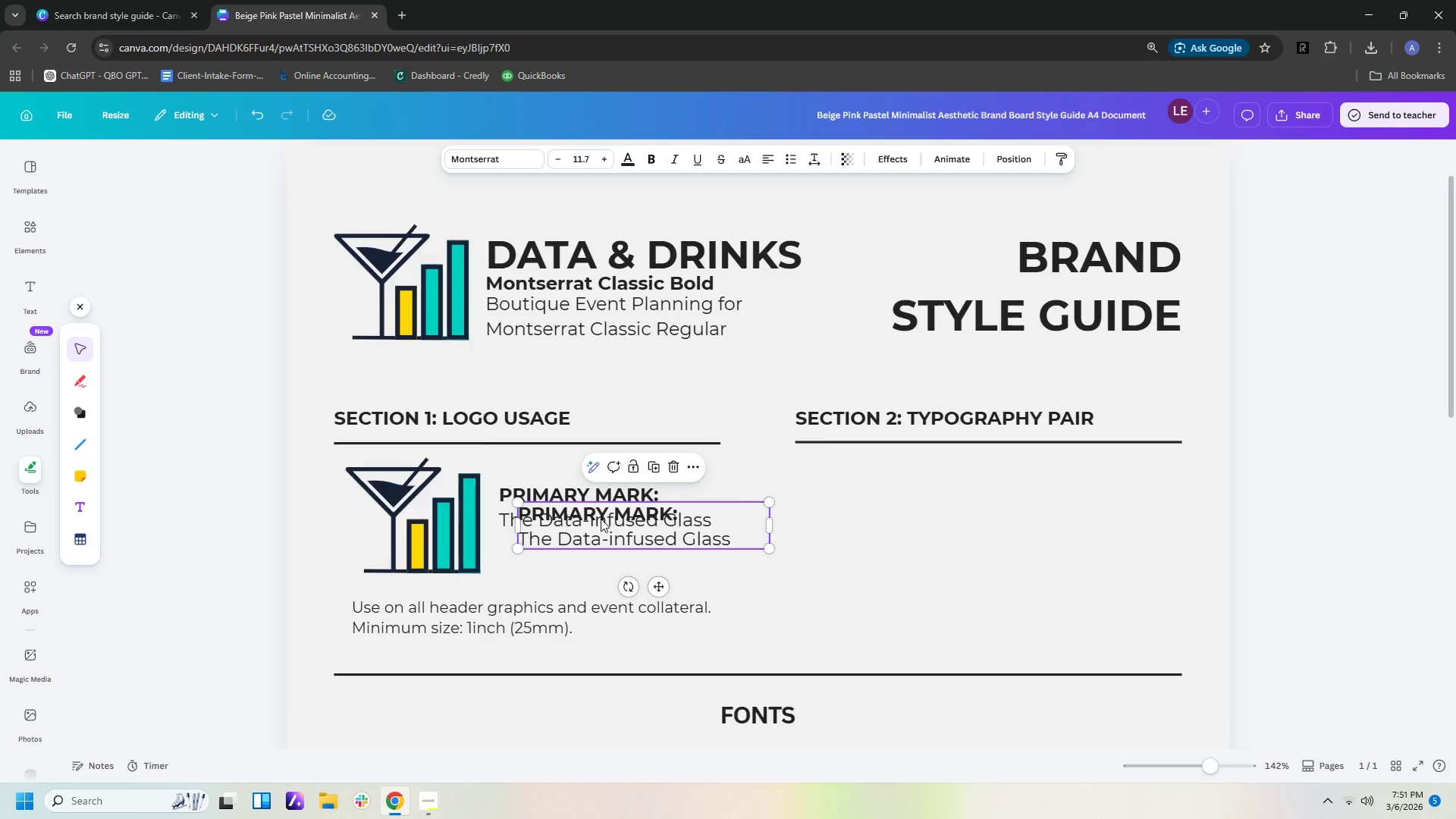 
left_click_drag(start_coordinate=[603, 519], to_coordinate=[880, 489])
 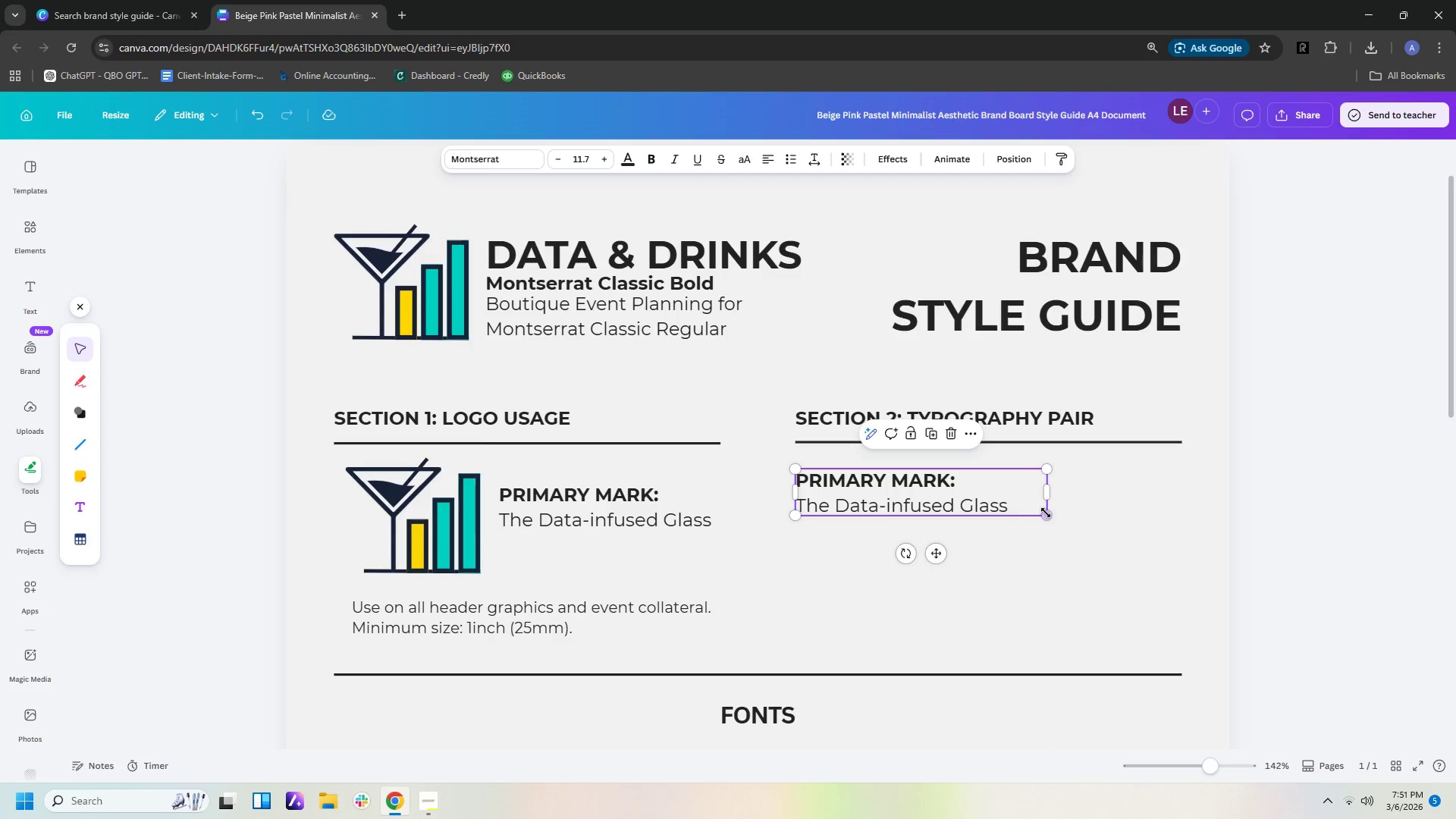 
left_click_drag(start_coordinate=[1046, 513], to_coordinate=[1018, 498])
 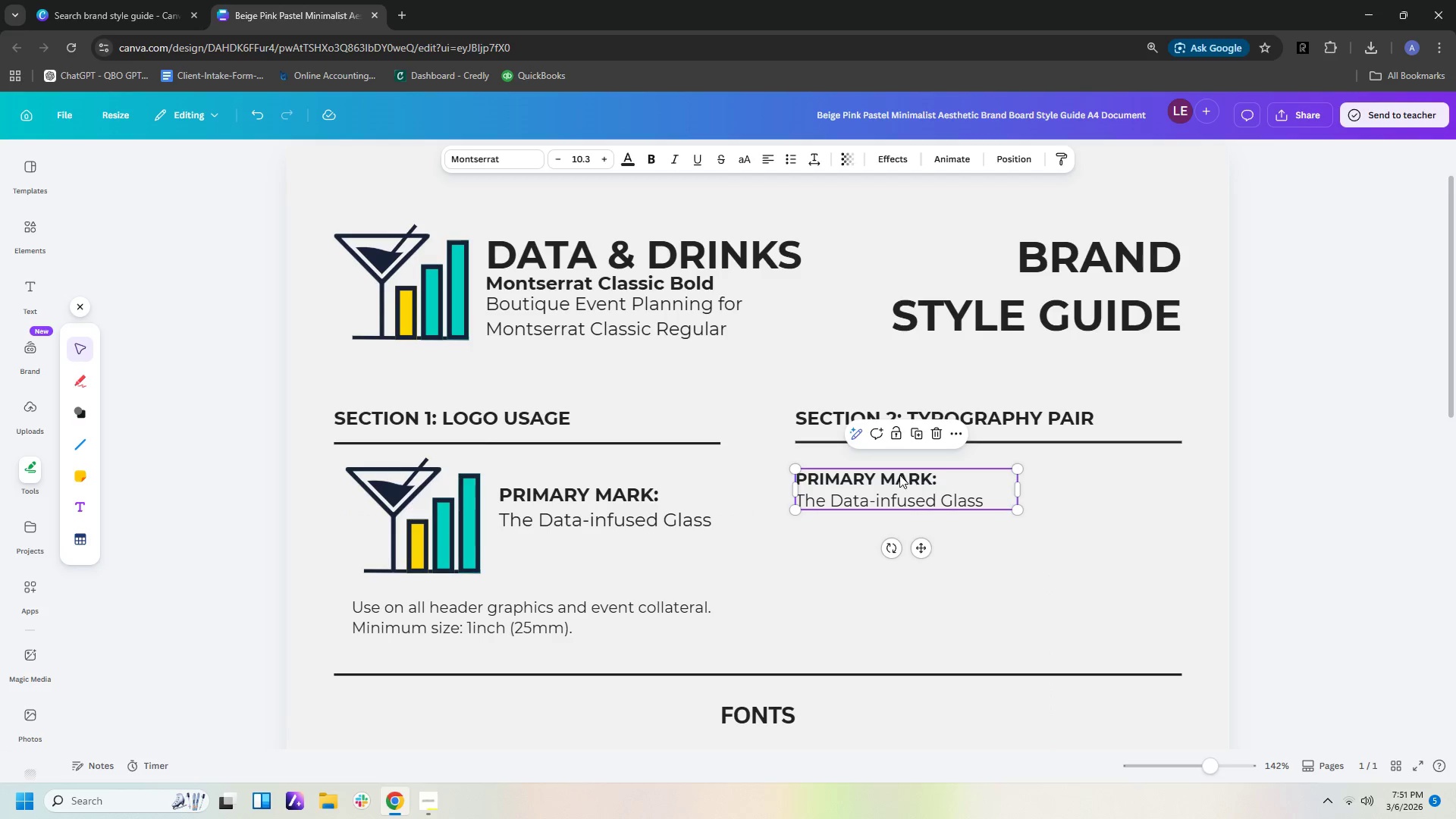 
left_click([902, 474])
 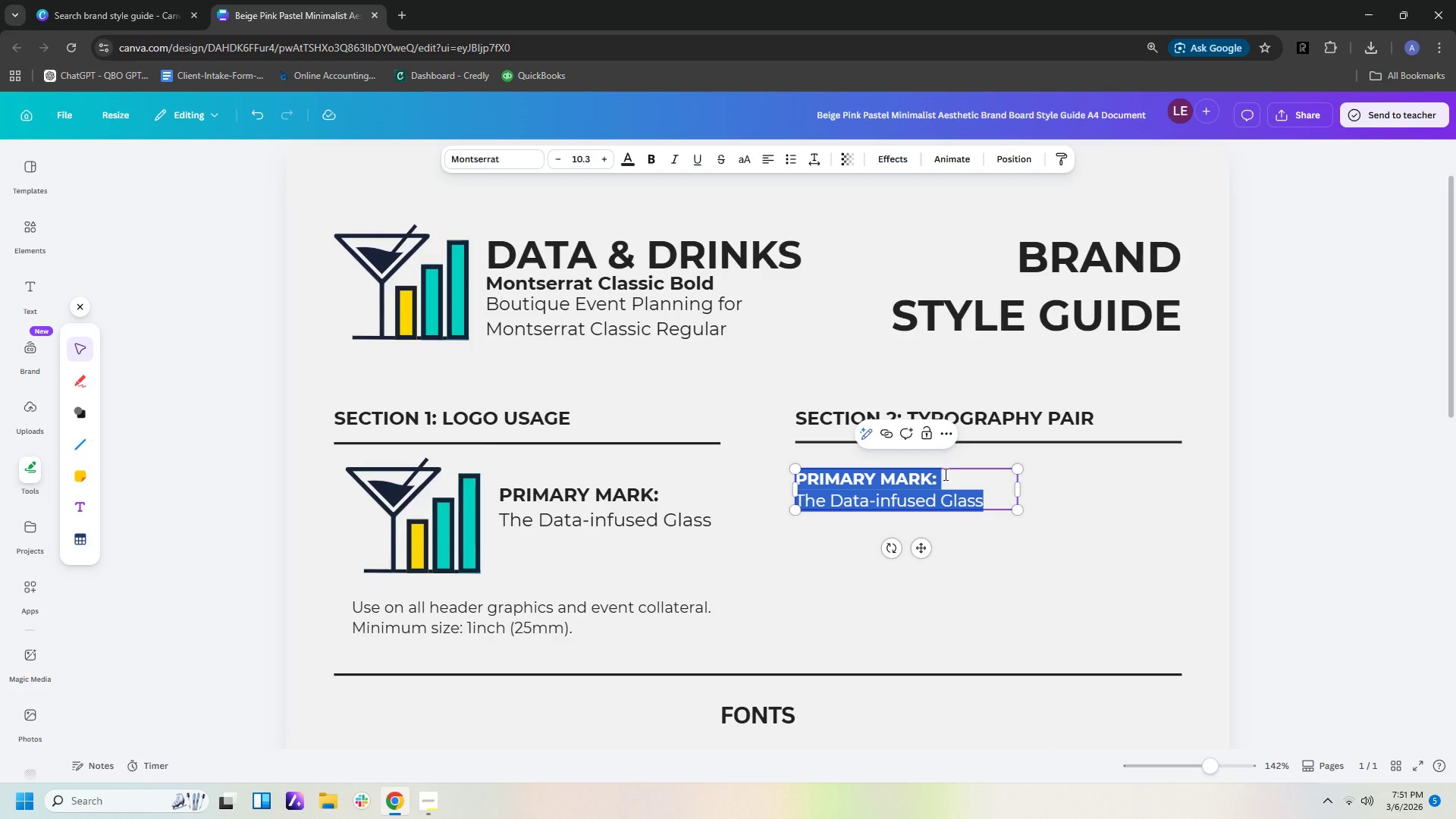 
left_click([944, 474])
 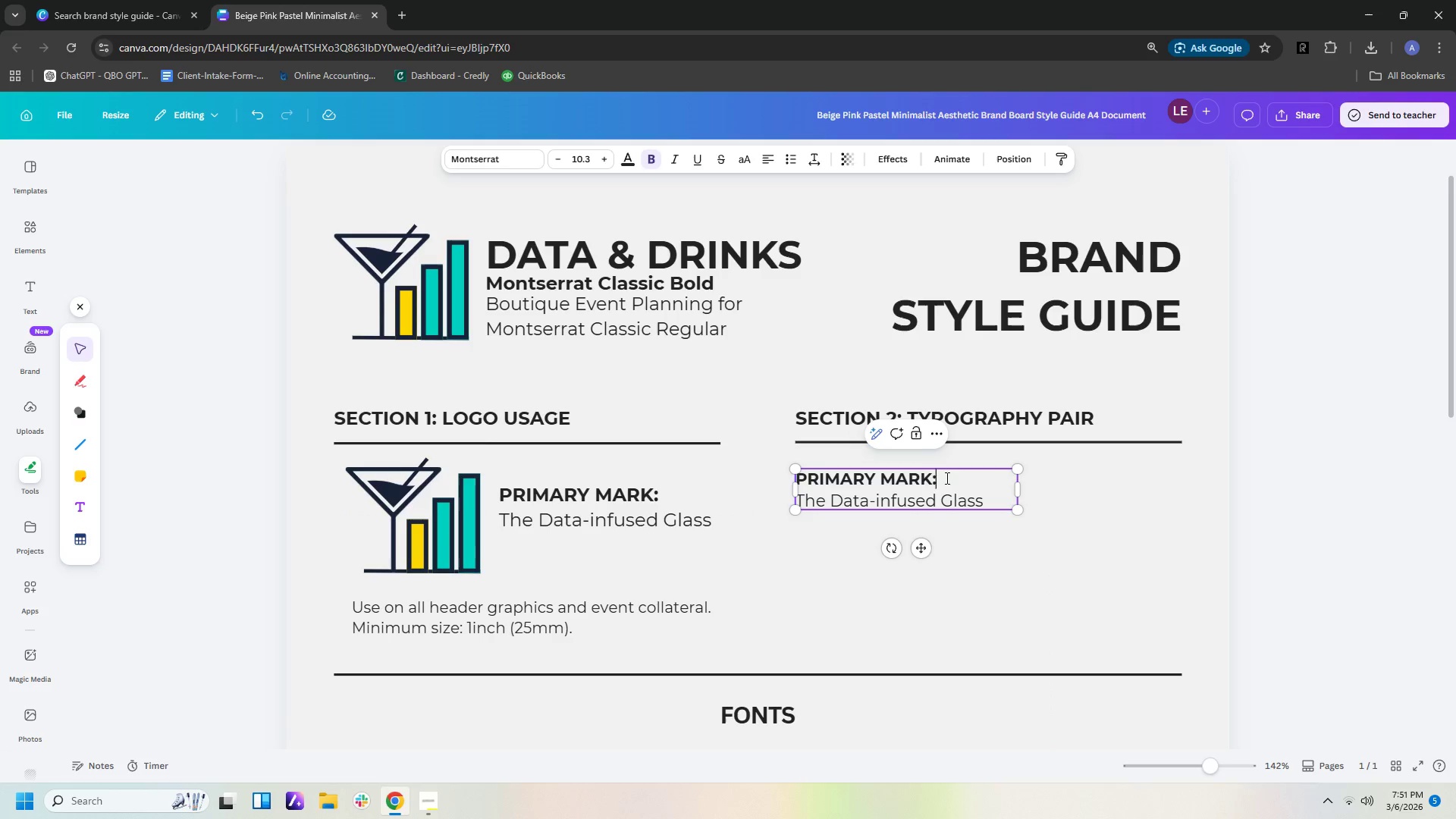 
left_click_drag(start_coordinate=[946, 478], to_coordinate=[800, 474])
 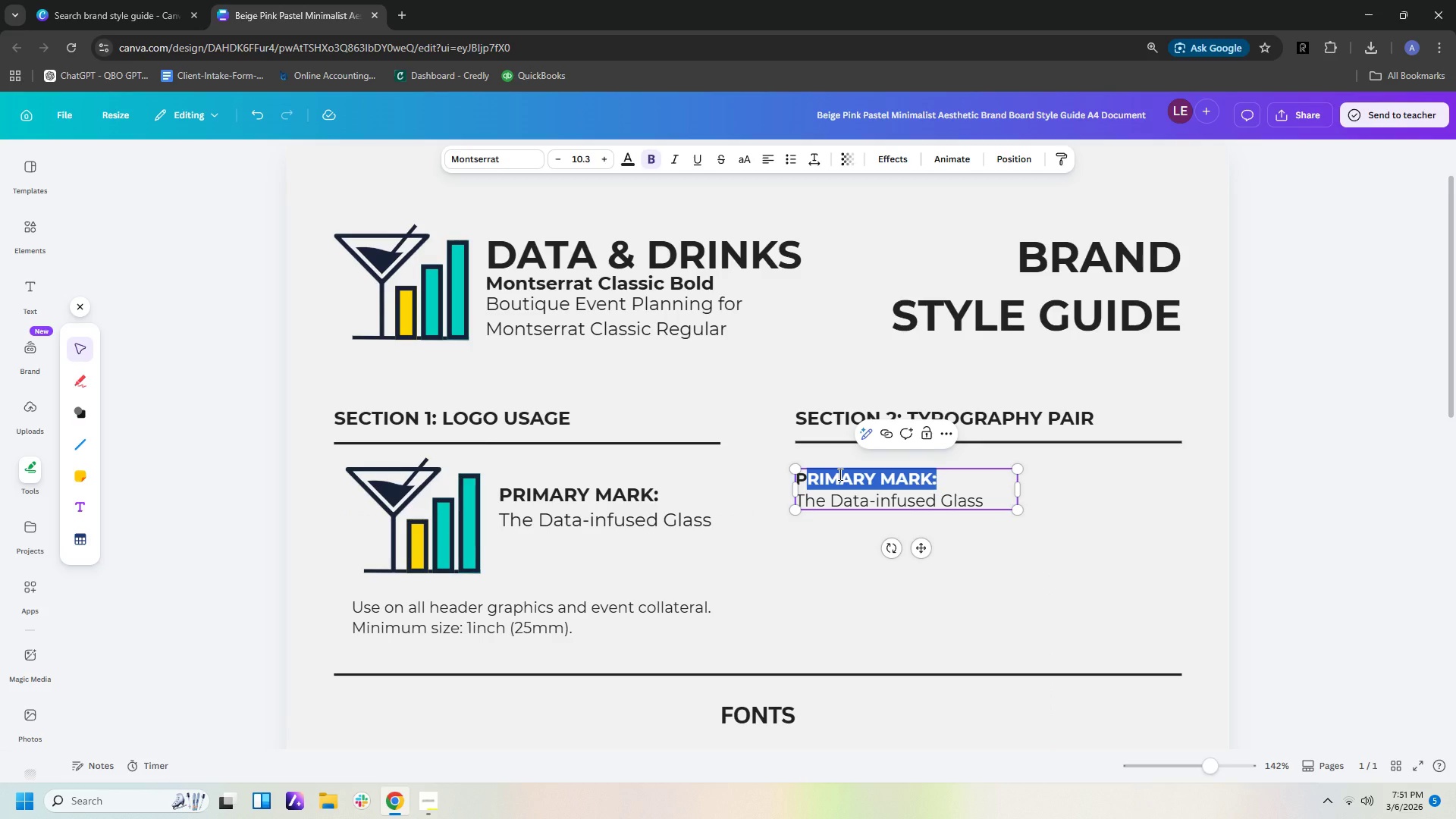 
key(Backspace)
key(Backspace)
type(HI)
key(Backspace)
type(1 & SUBHEADERS)
 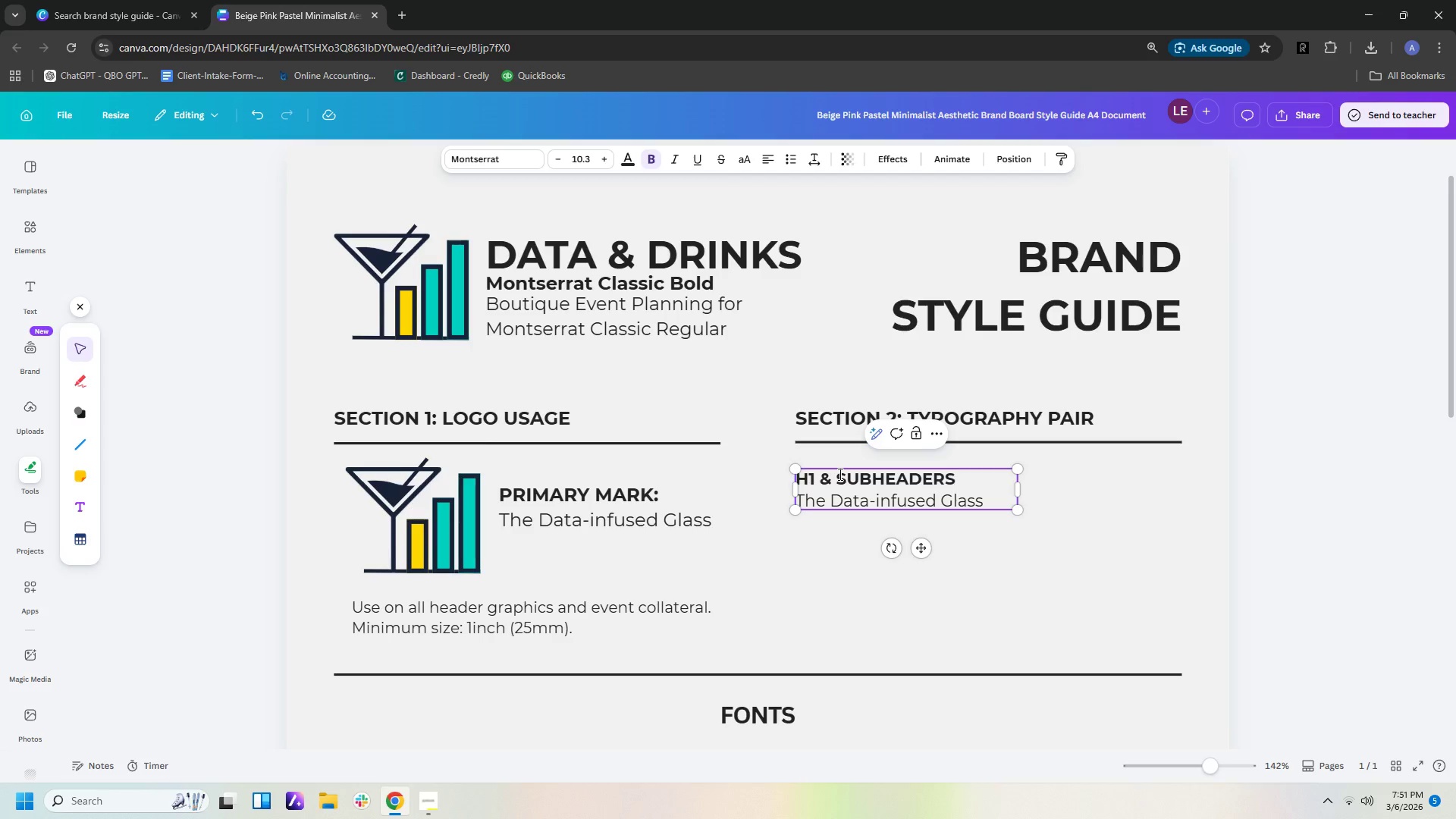 
key(ArrowDown)
 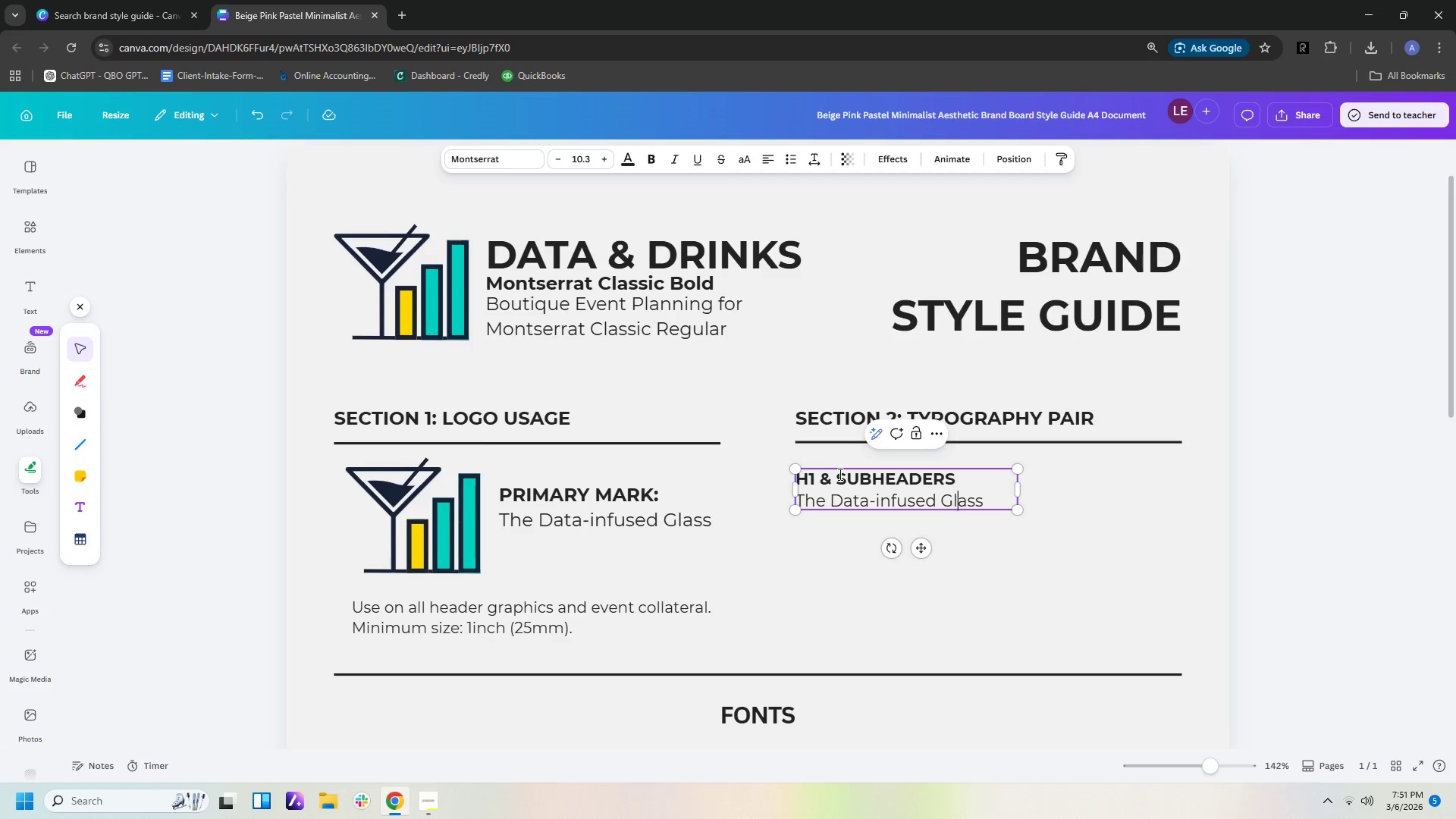 
key(ArrowRight)
 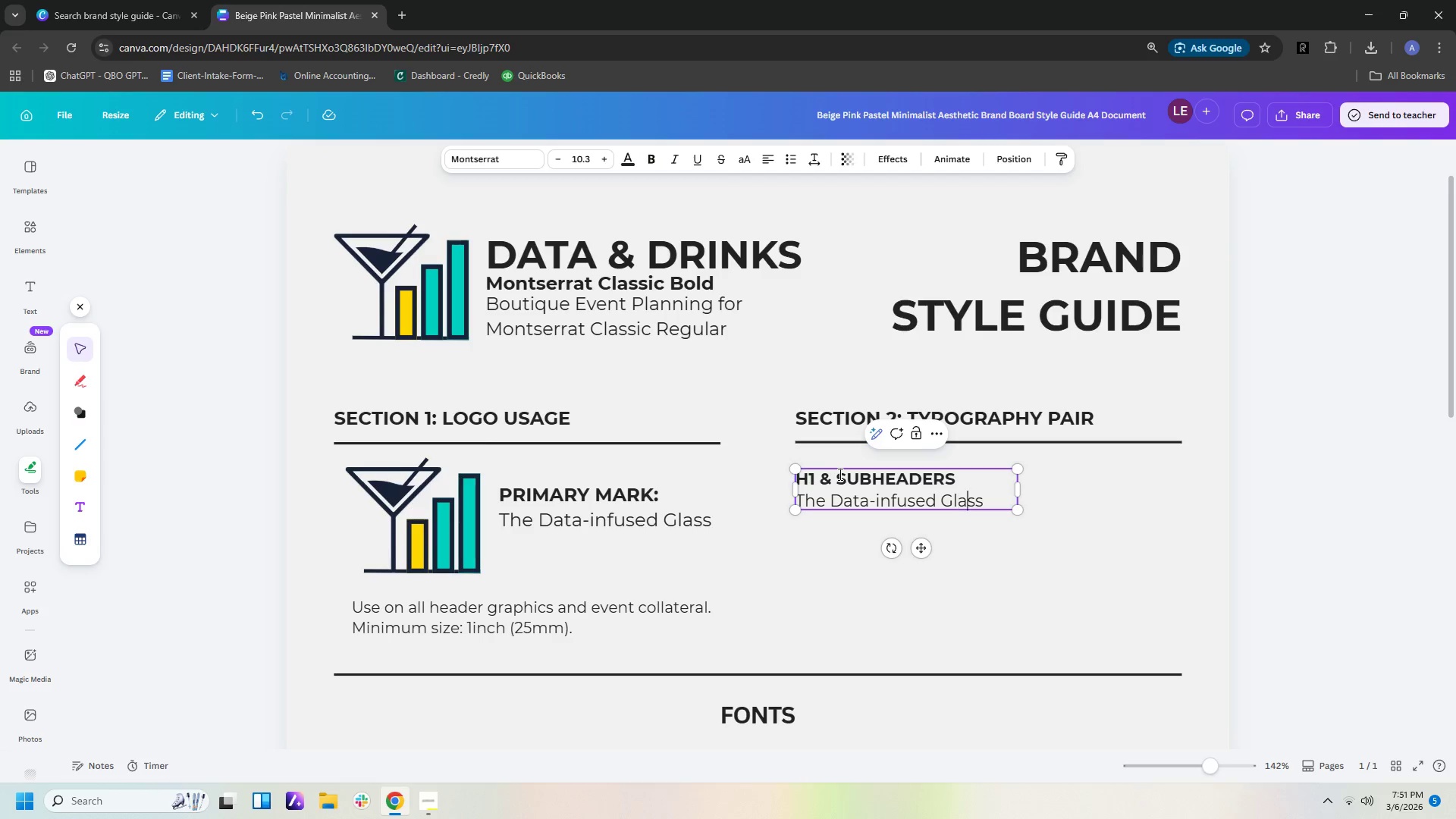 
key(ArrowRight)
 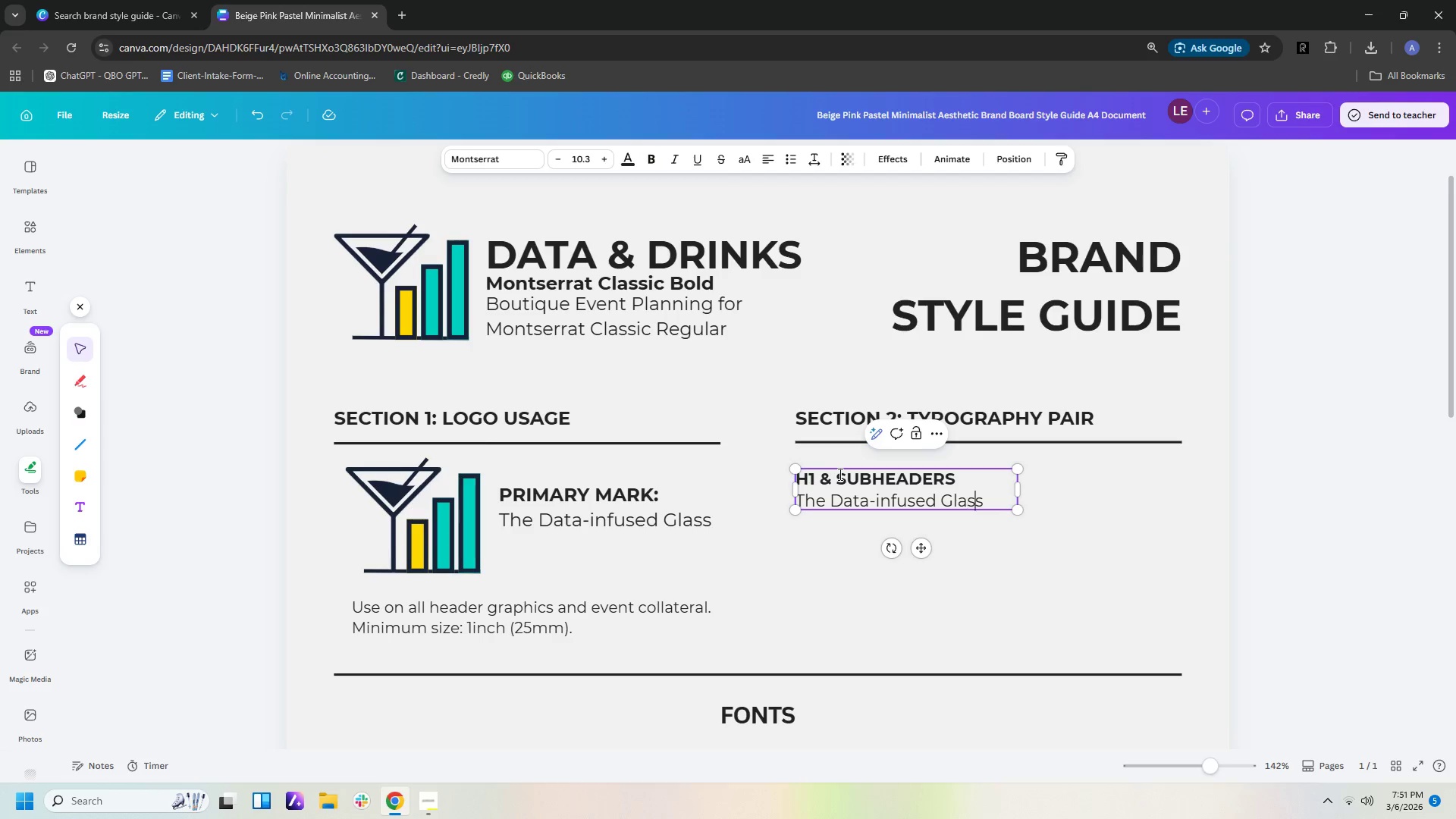 
key(ArrowRight)
 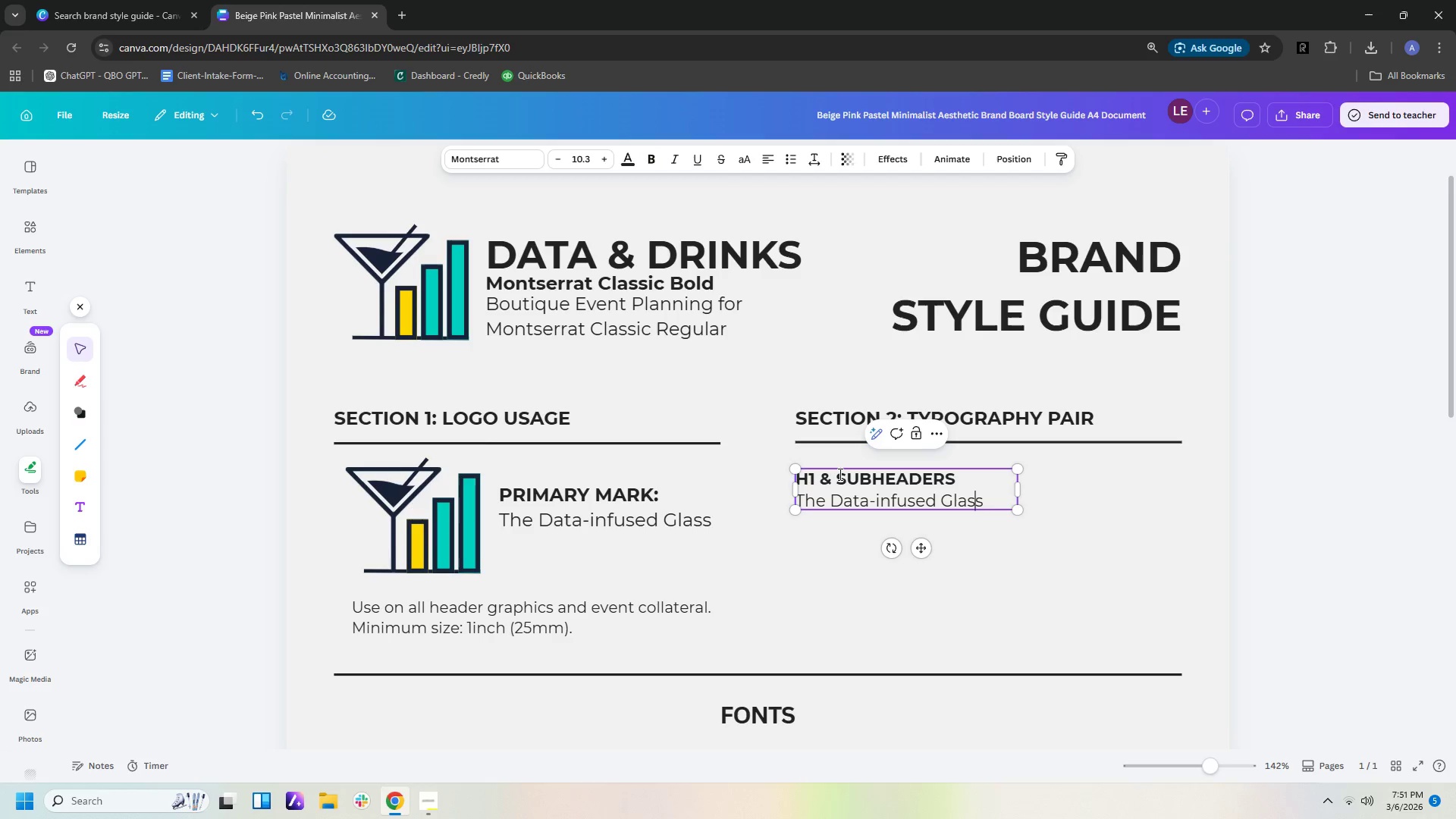 
key(ArrowRight)
 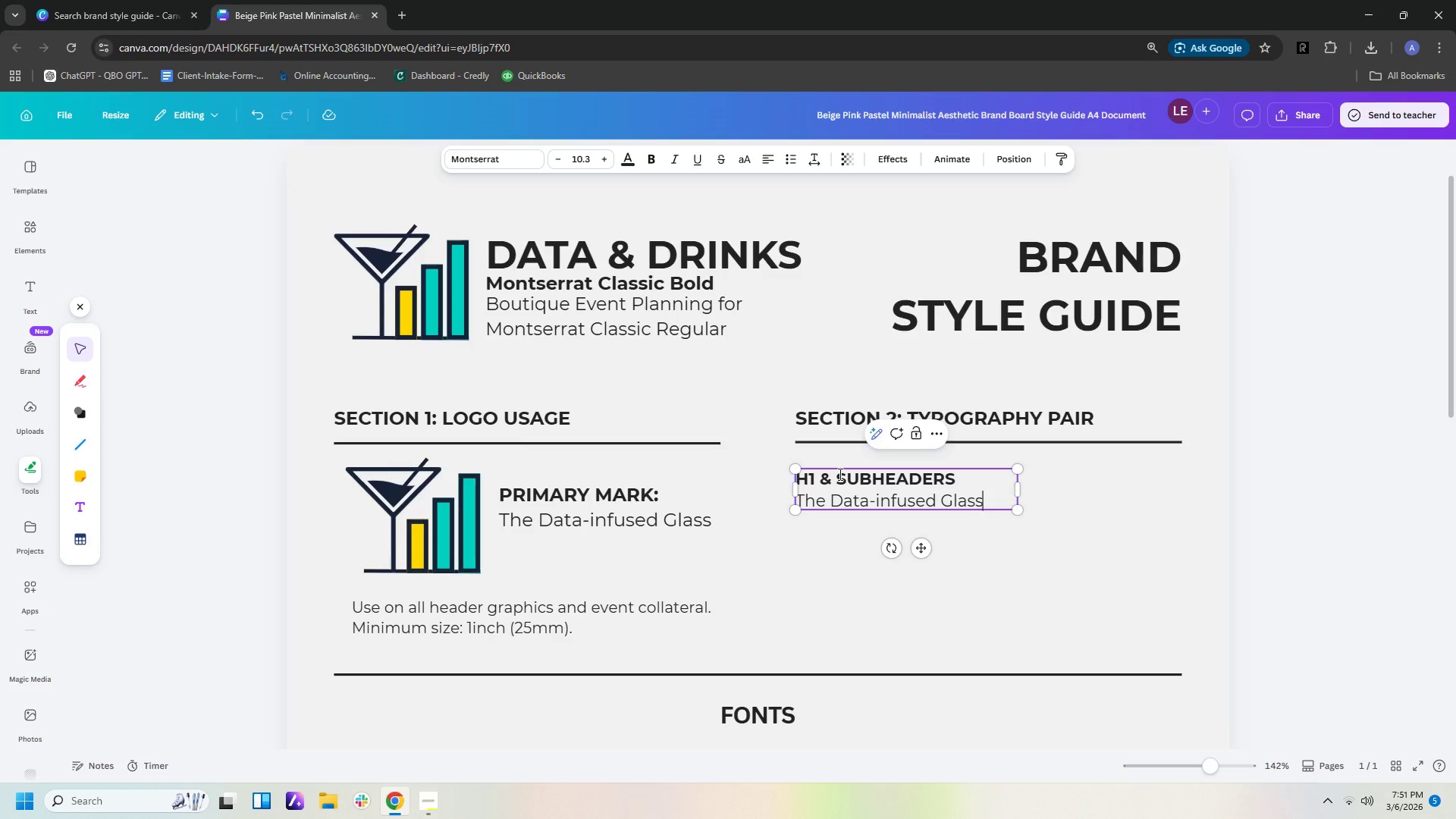 
key(Backspace)
key(Backspace)
key(Backspace)
key(Backspace)
key(Backspace)
key(Backspace)
key(Backspace)
key(Backspace)
key(Backspace)
key(Backspace)
type(Montse)
key(Backspace)
key(Backspace)
key(Backspace)
key(Backspace)
key(Backspace)
key(Backspace)
 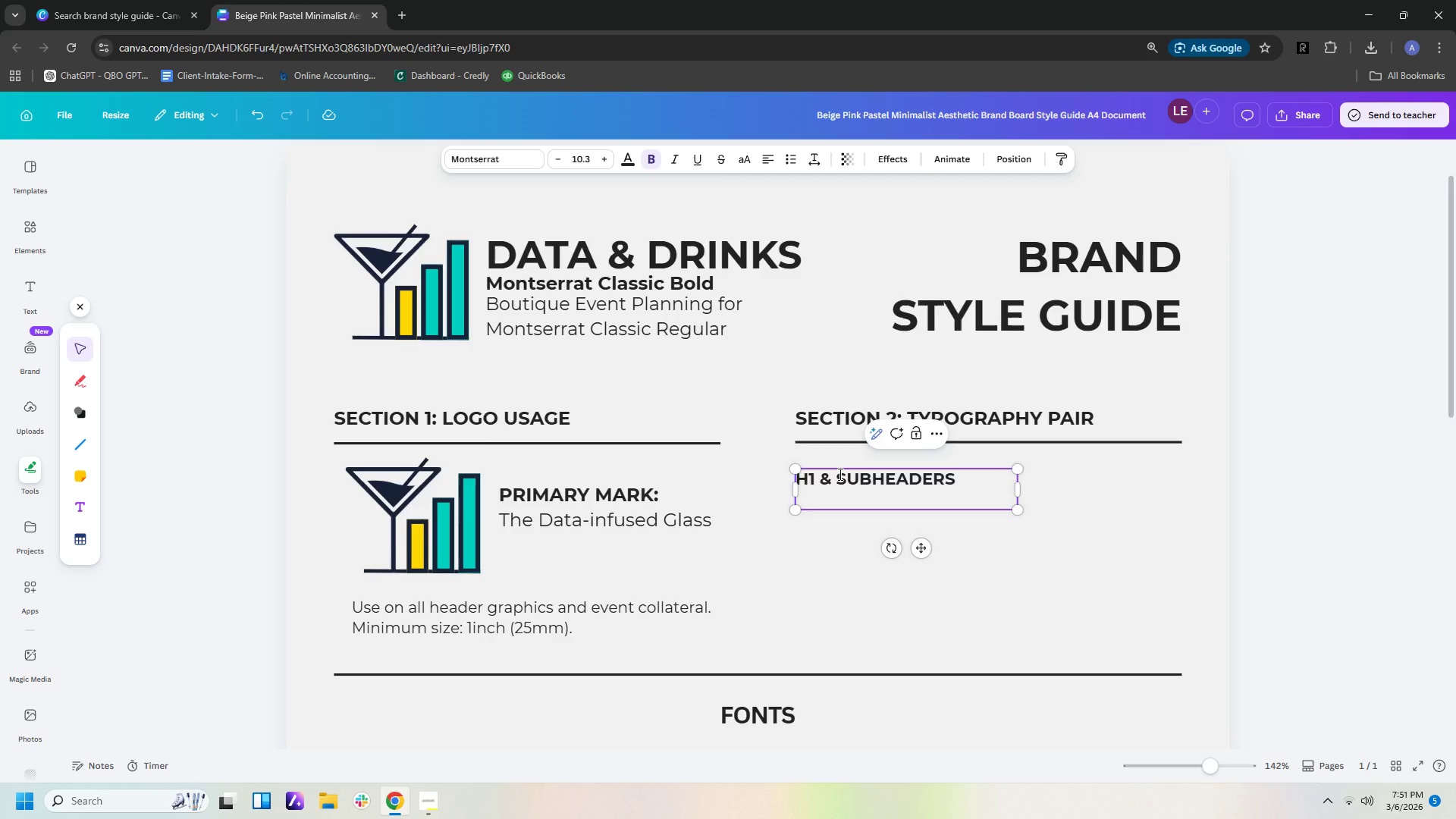 
key(Control+ControlLeft)
 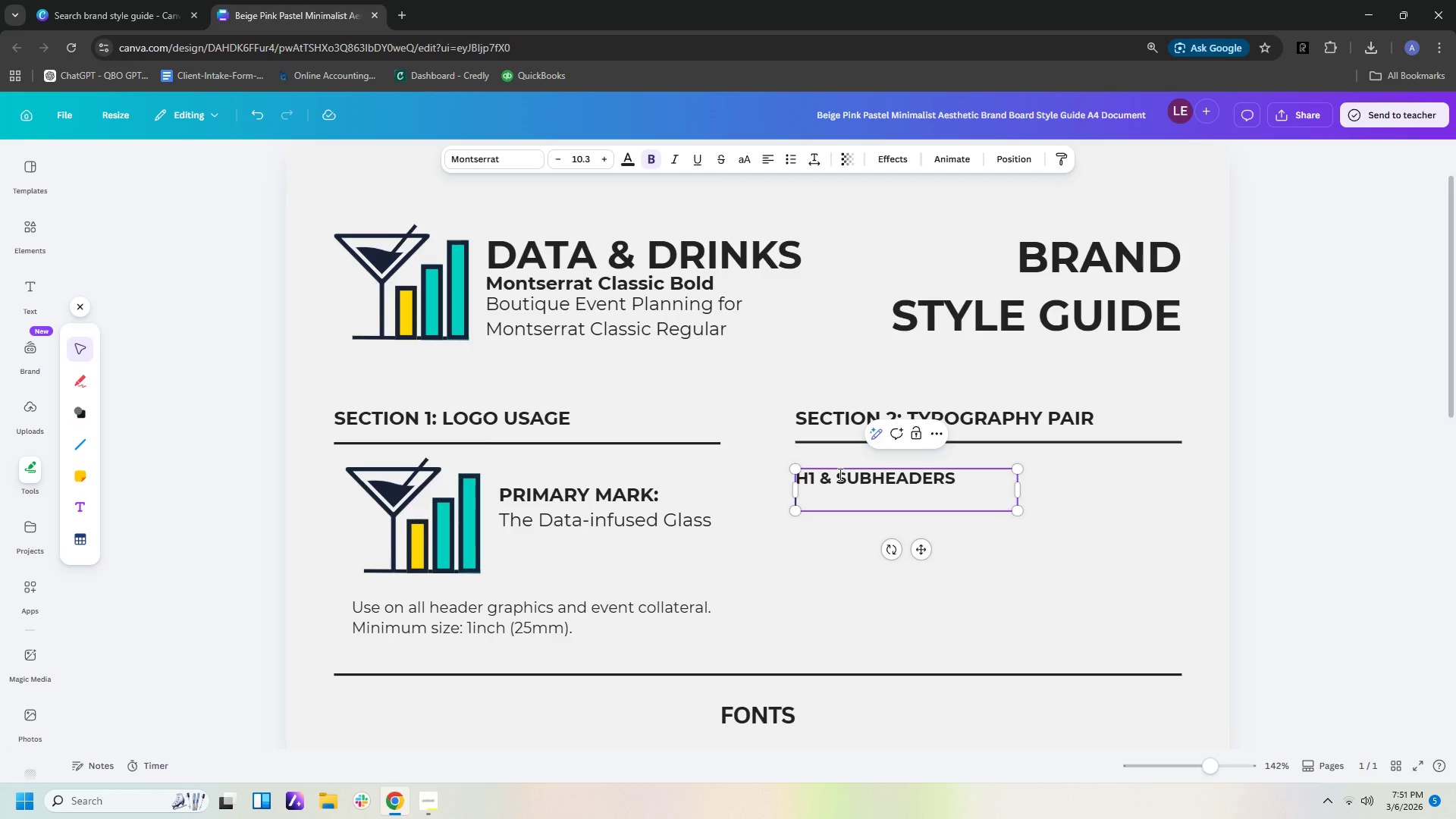 
key(Control+B)
 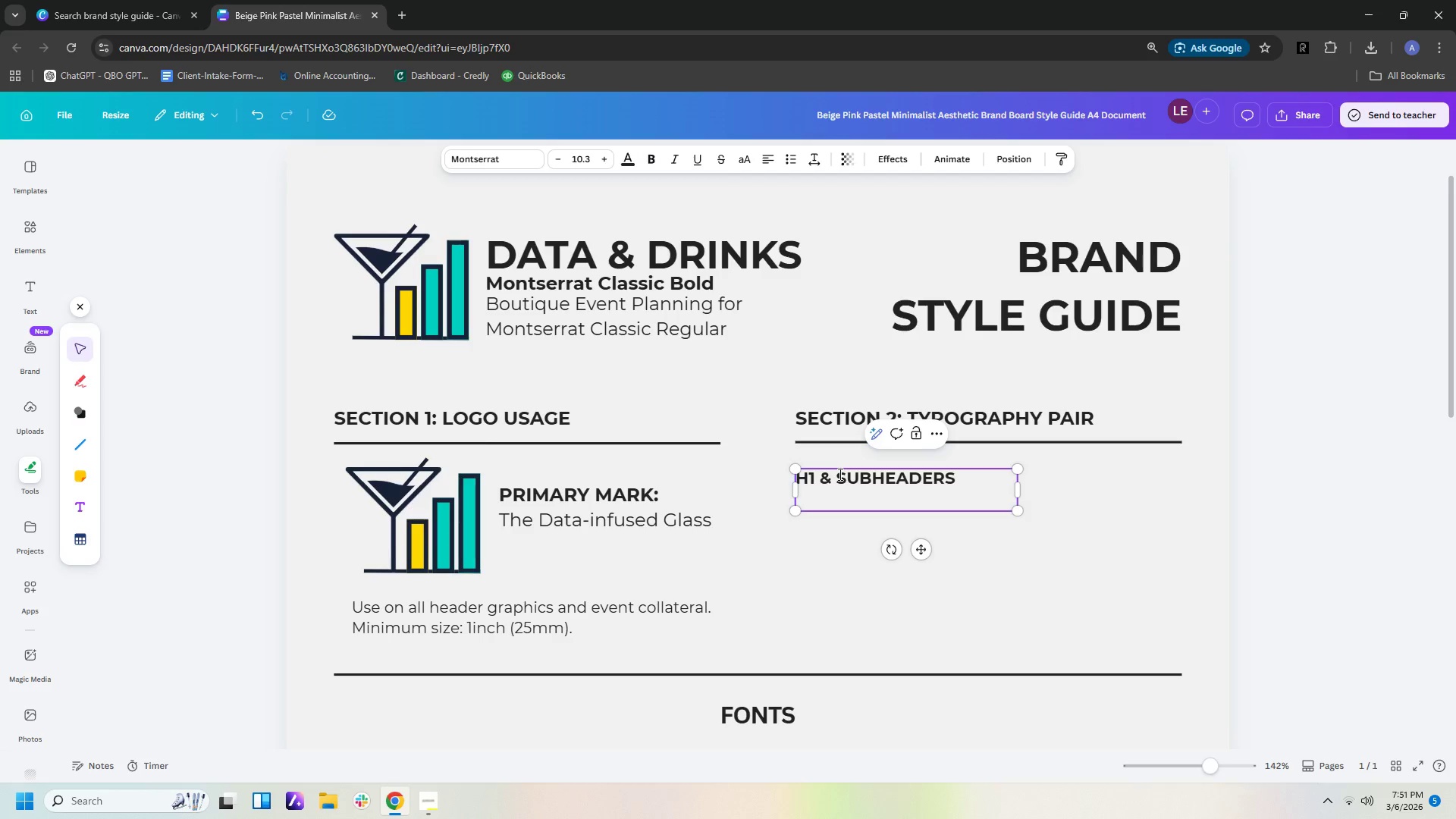 
type(Montserrat Classic (Bold))
 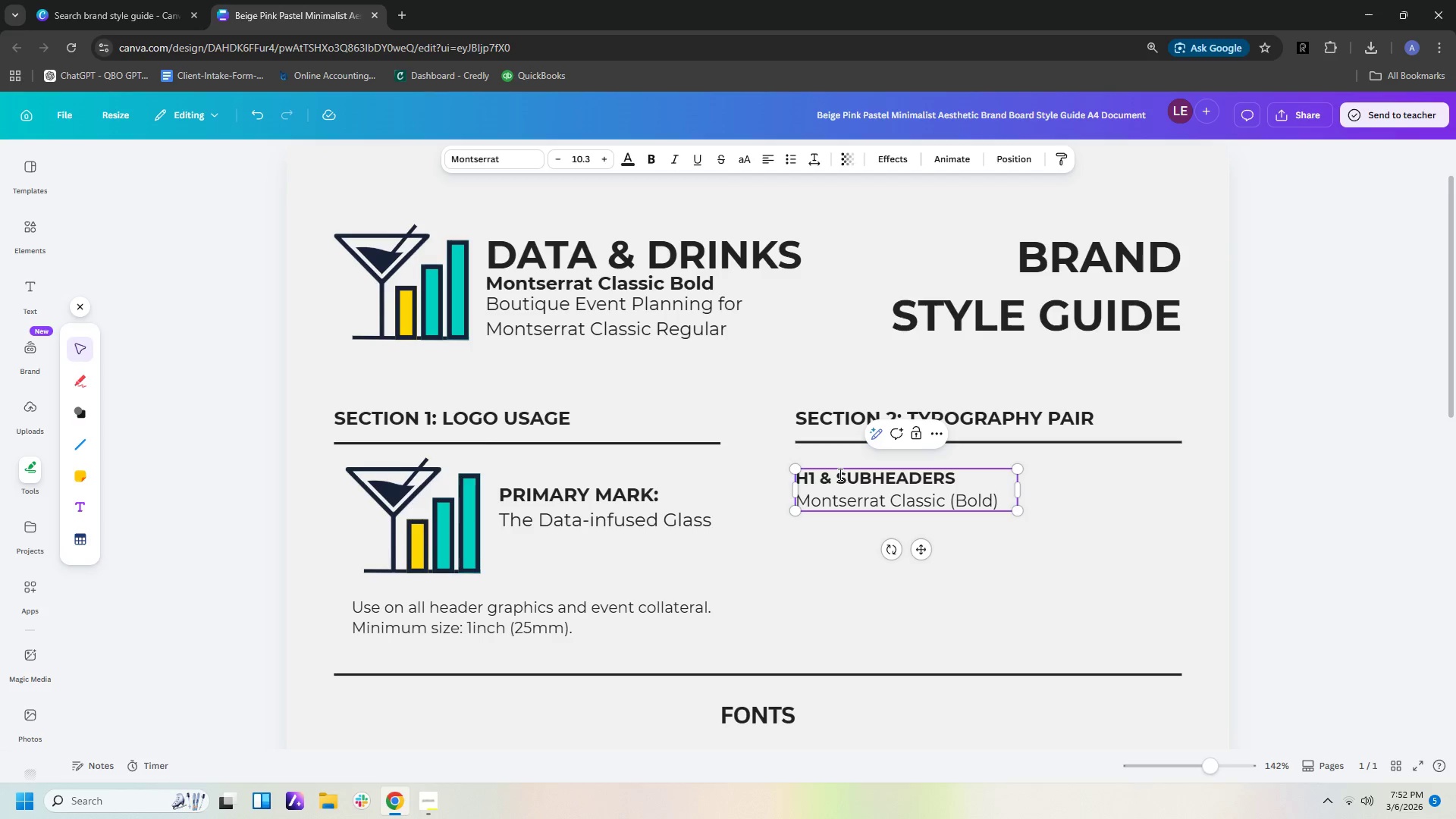 
wait(6.45)
 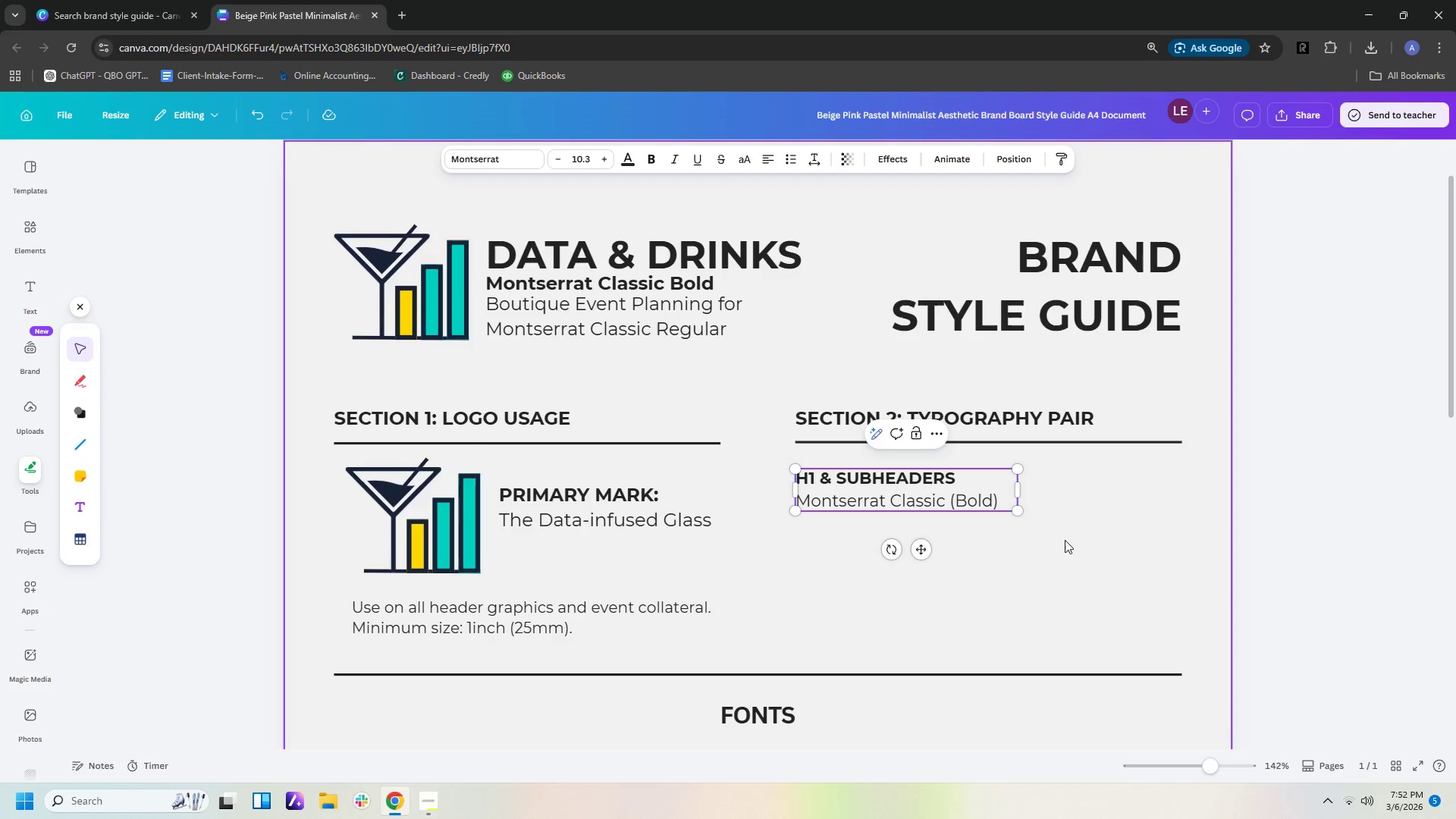 
left_click([988, 415])
 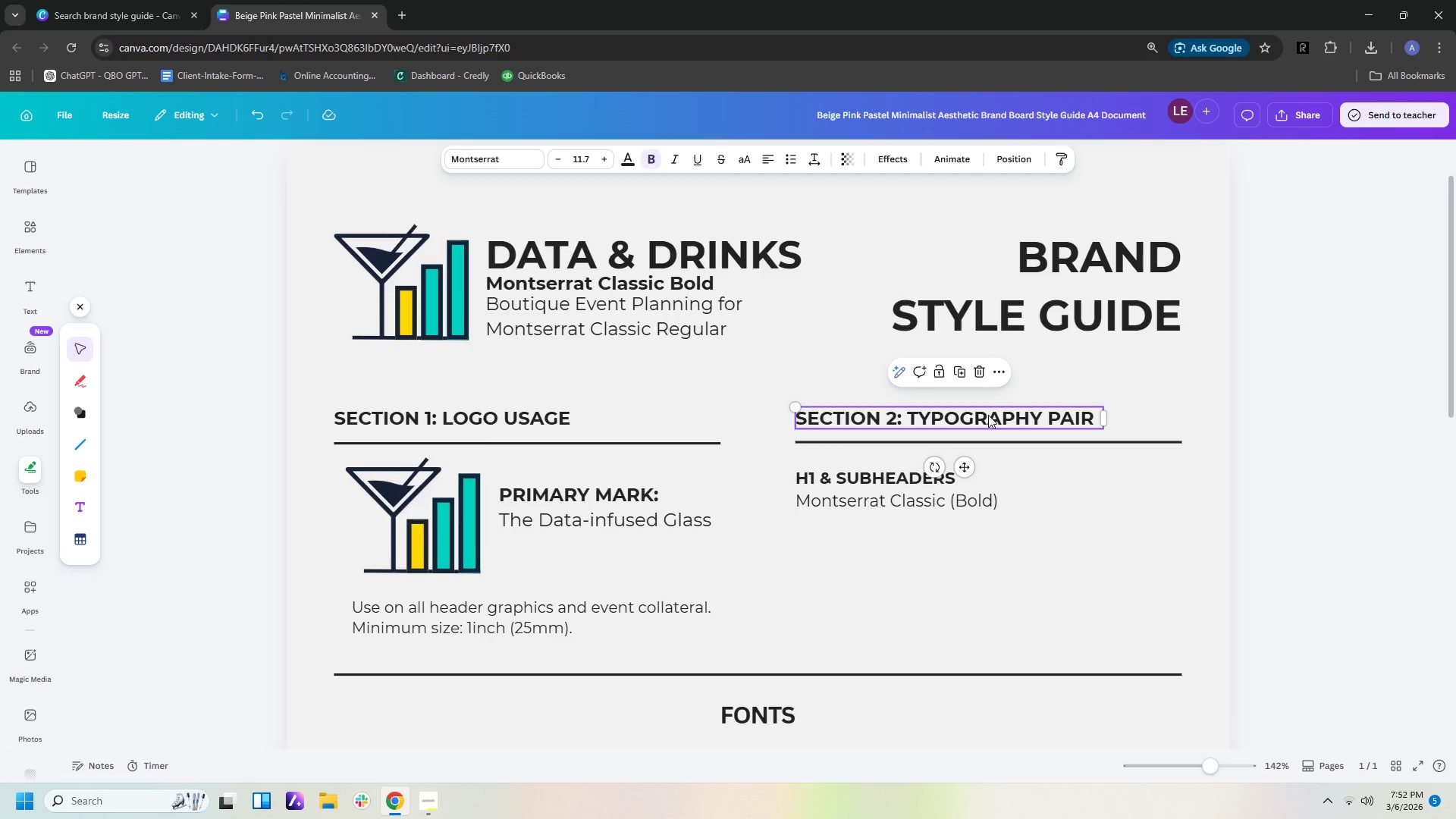 
key(Control+C)
 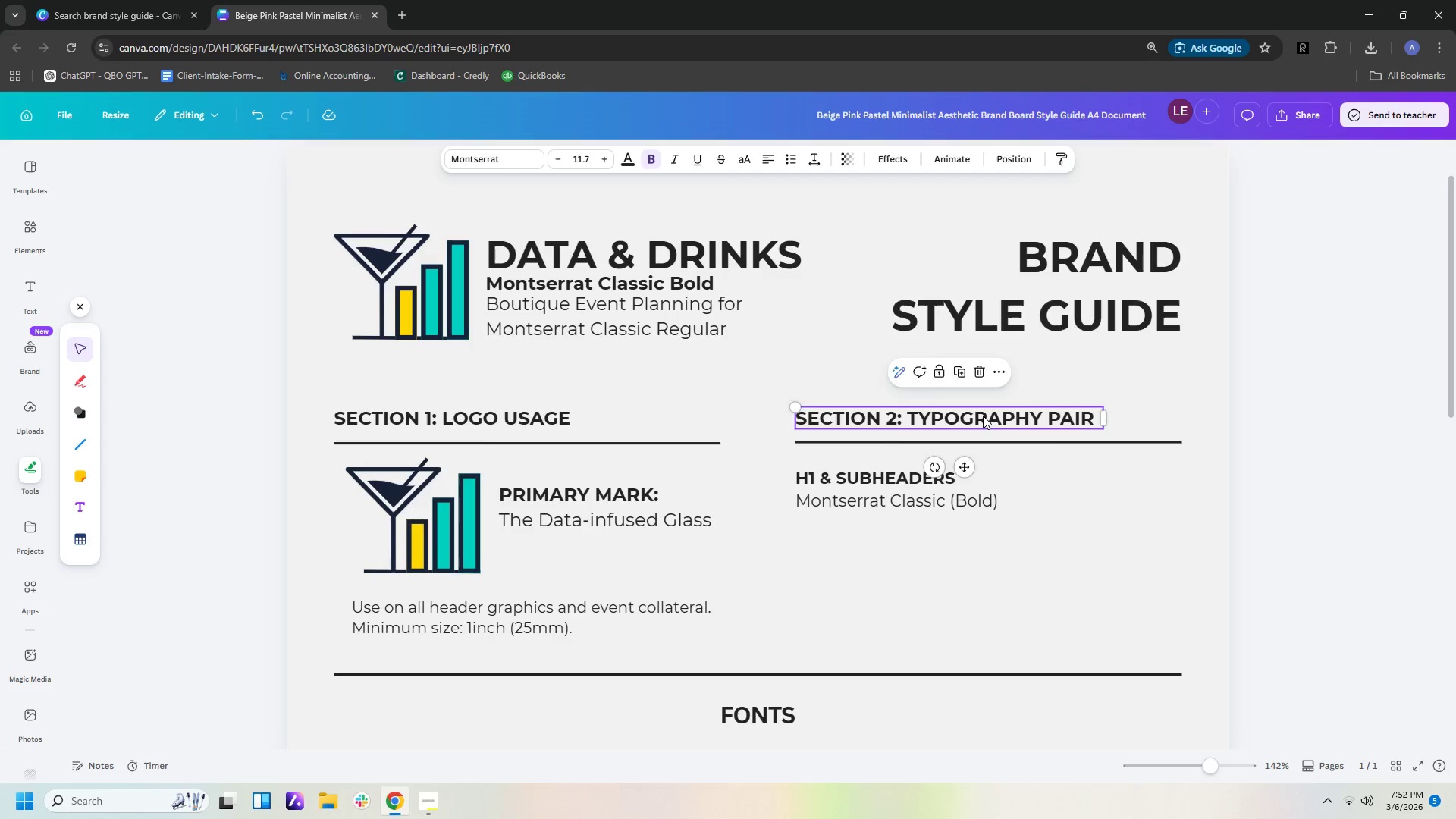 
key(Control+V)
 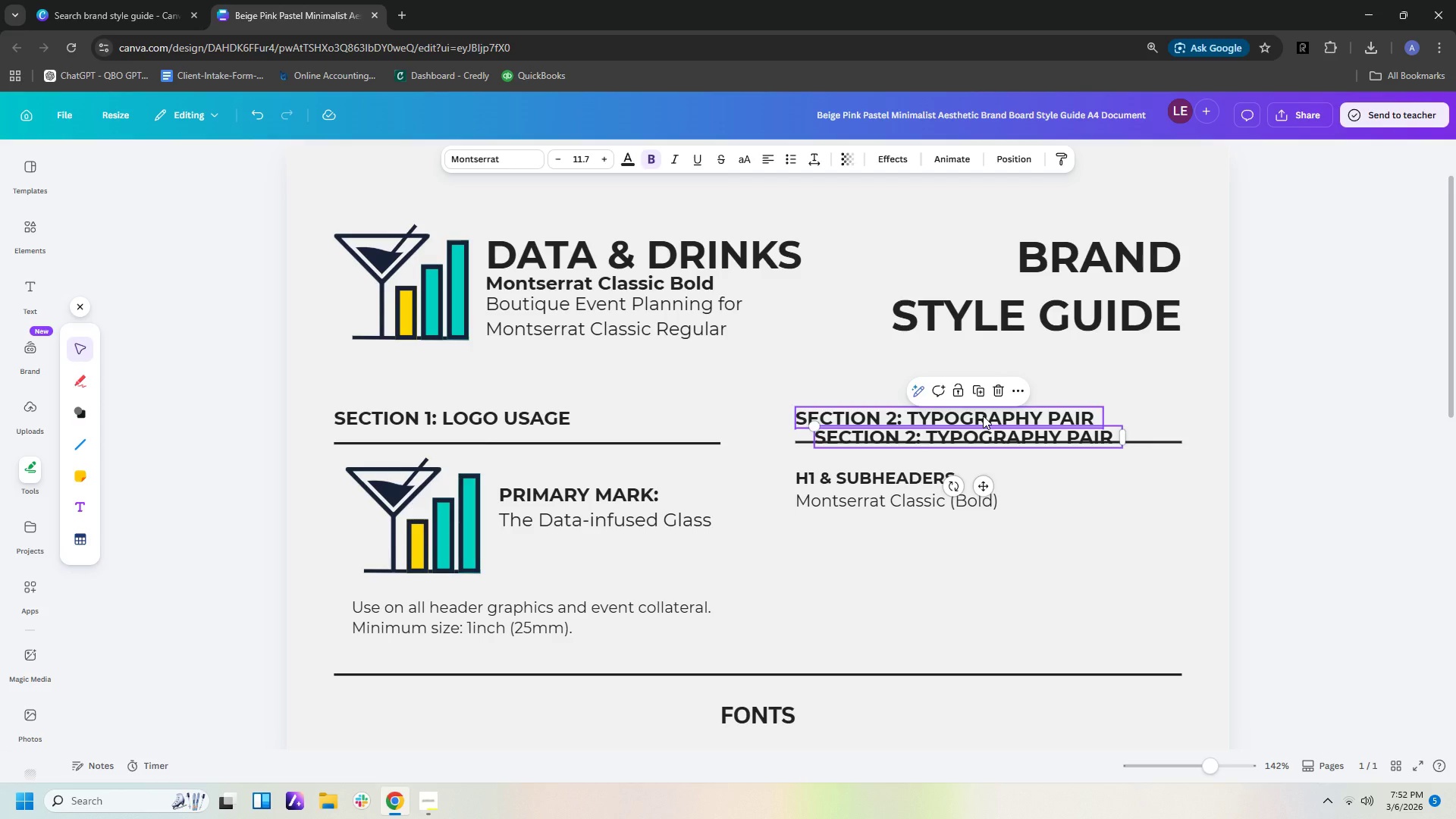 
left_click([983, 416])
 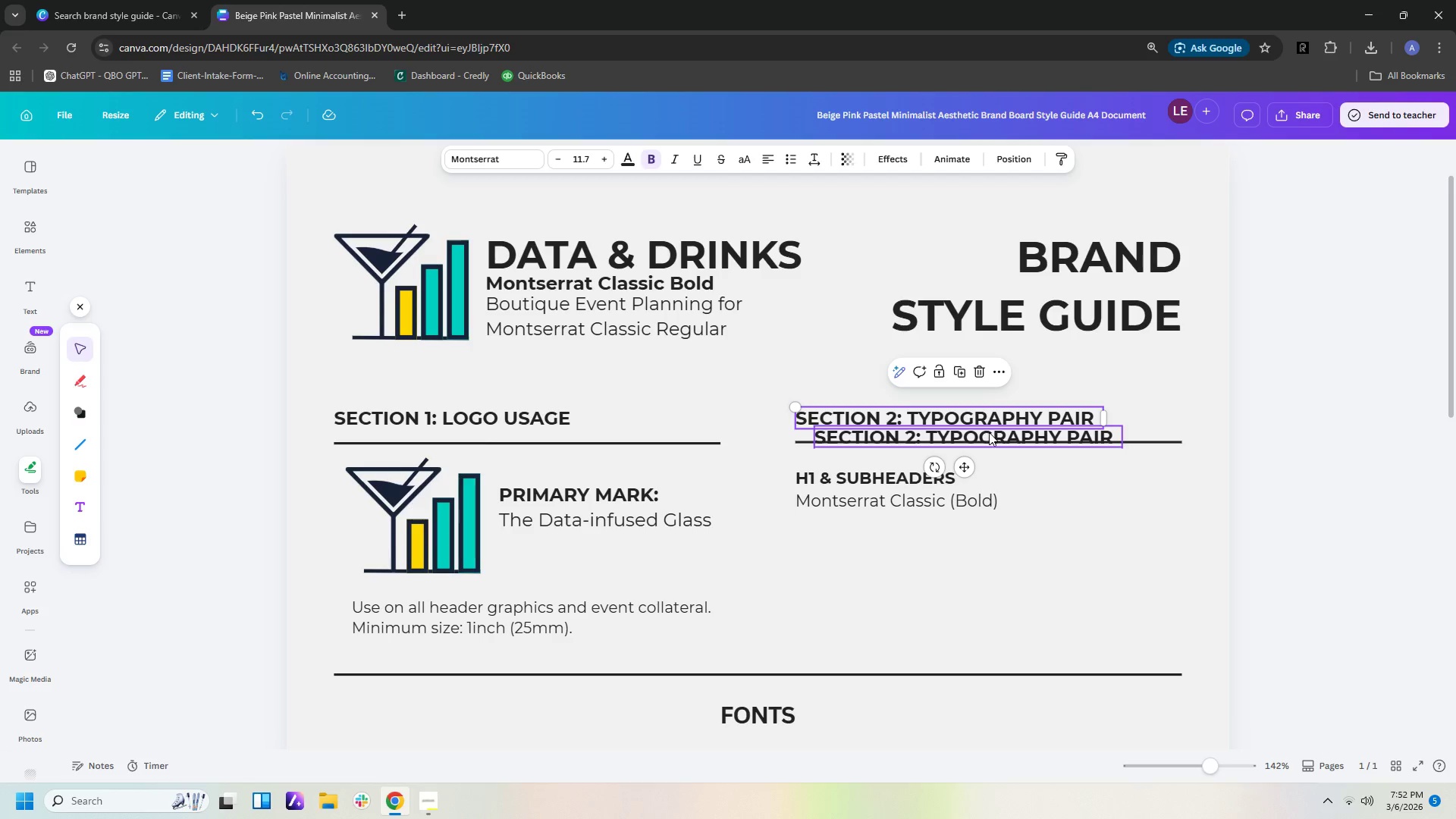 
left_click_drag(start_coordinate=[989, 432], to_coordinate=[970, 540])
 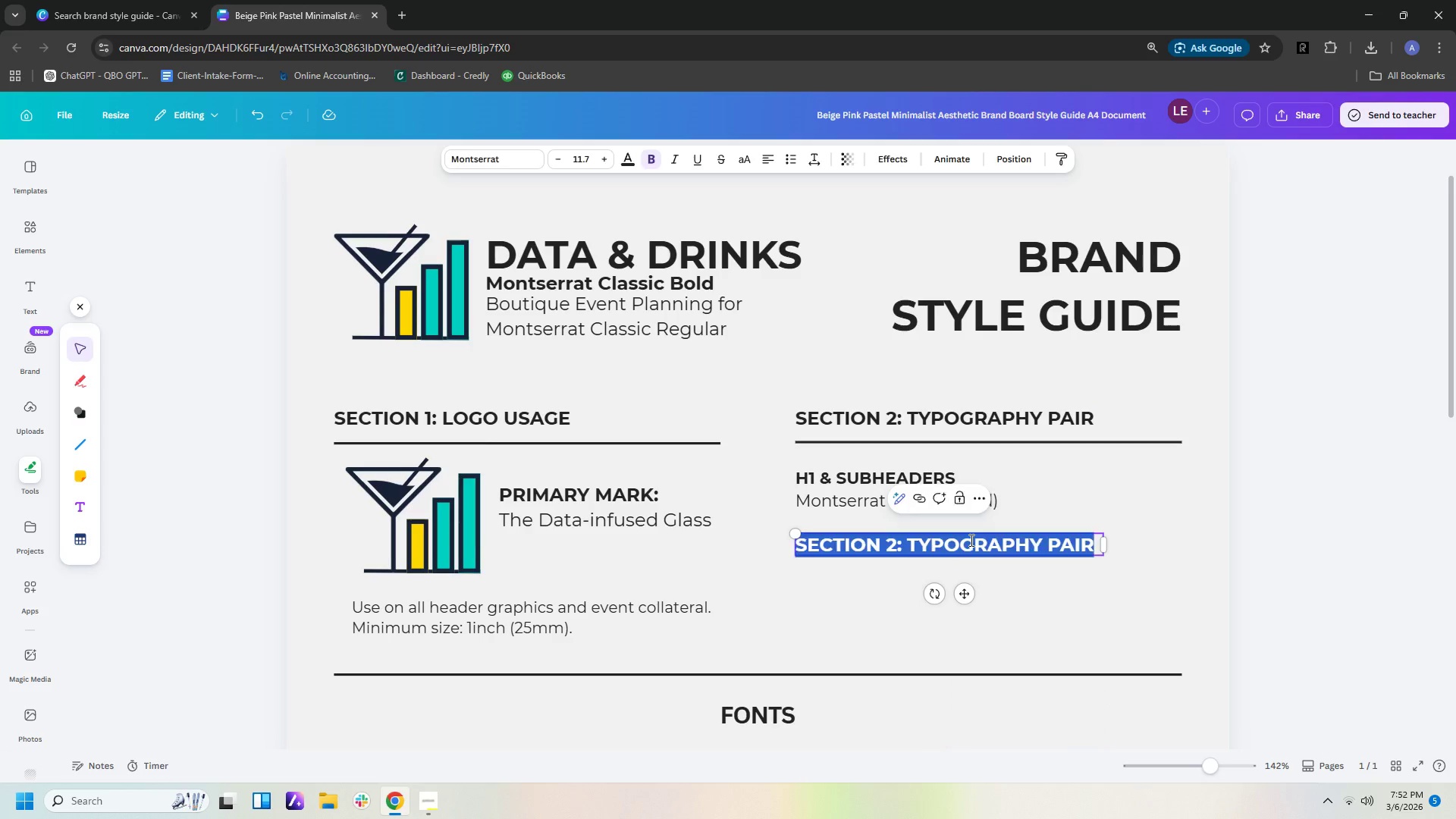 
double_click([970, 540])
 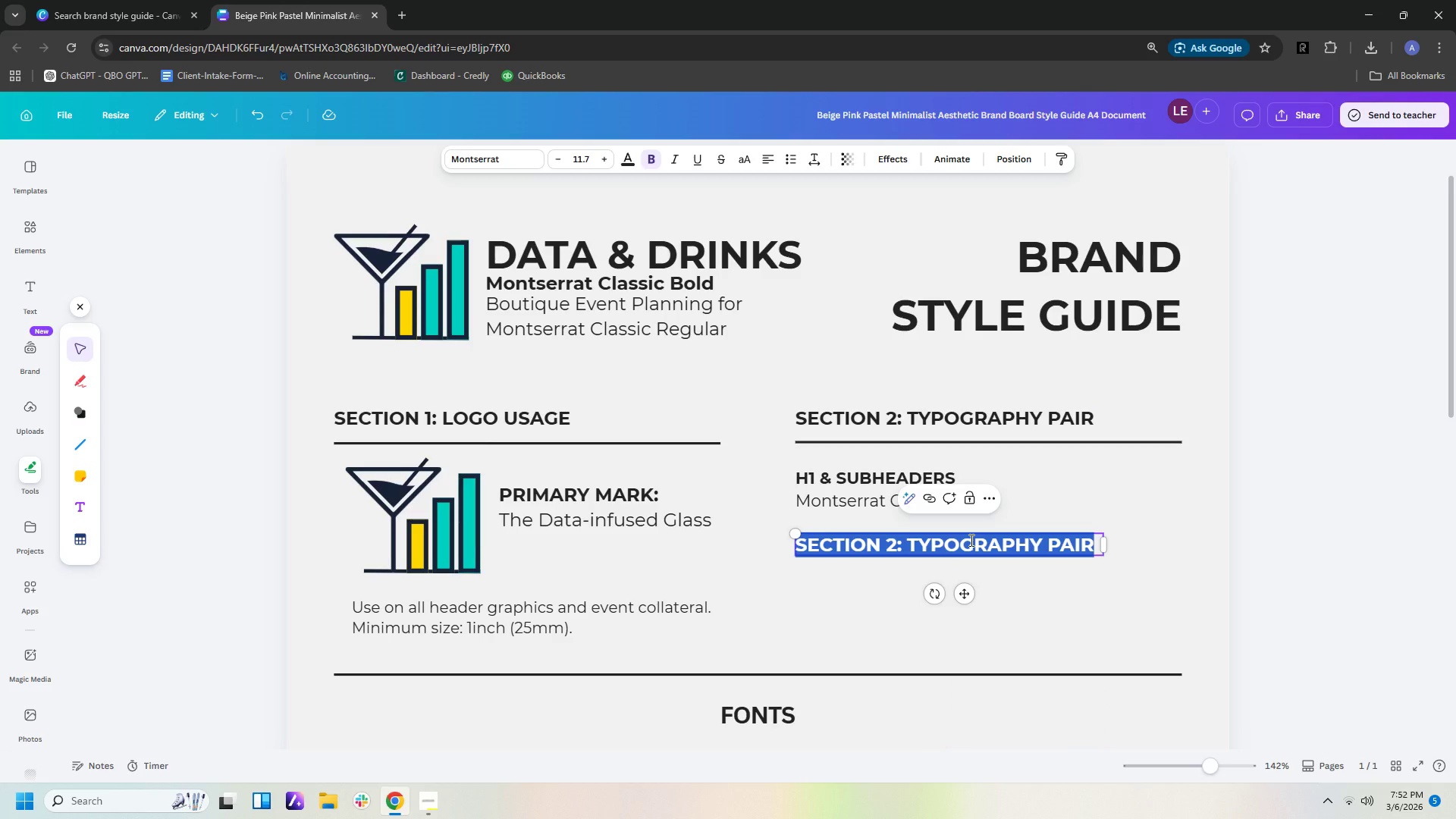 
type(CRISHU)
key(Backspace)
key(Backspace)
key(Backspace)
key(Backspace)
type(USHINGSIP BY )
key(Backspace)
key(Backspace)
key(Backspace)
key(Backspace)
key(Backspace)
key(Backspace)
key(Backspace)
type( SIP BY SIP.)
 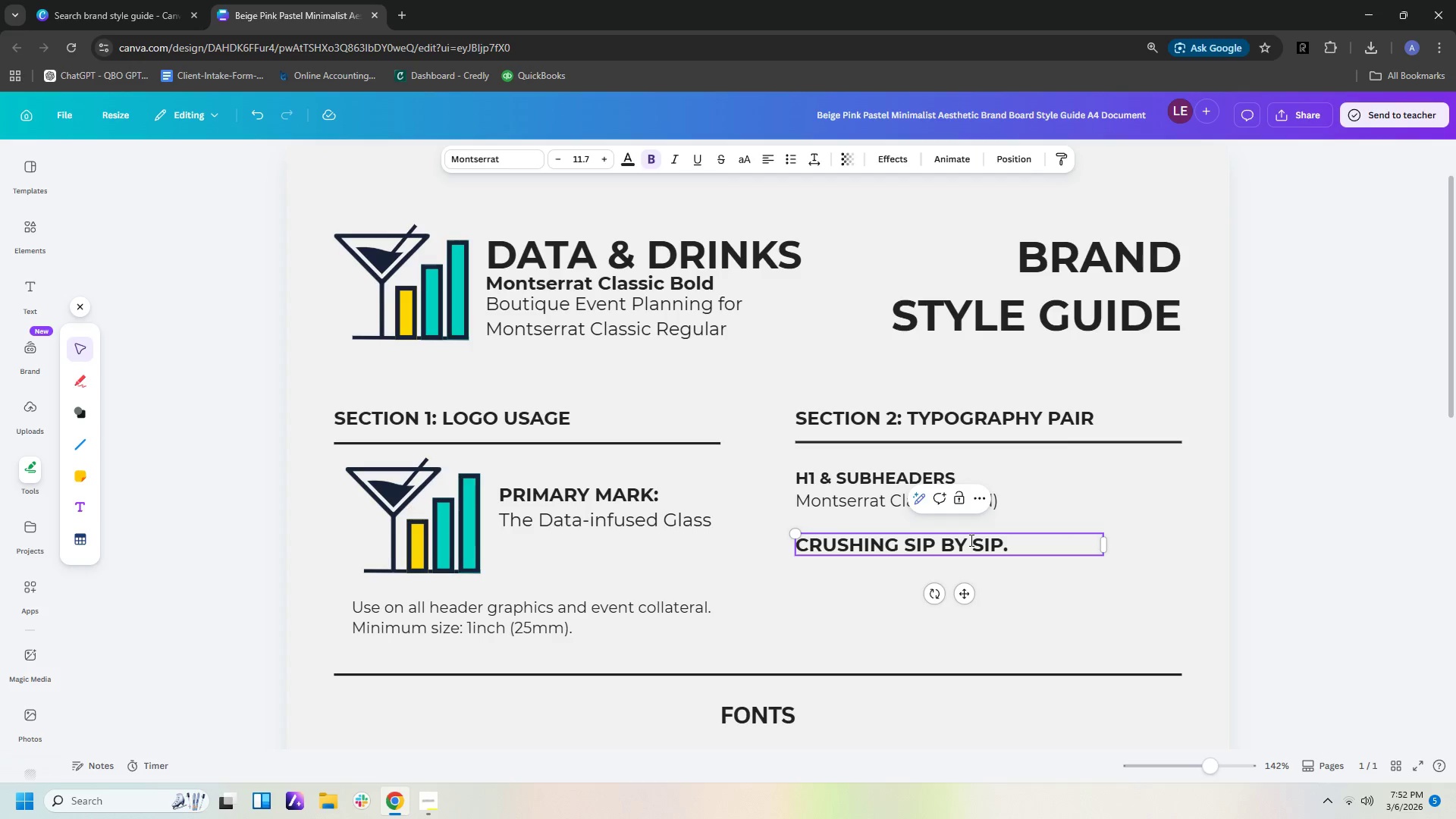 
left_click_drag(start_coordinate=[1106, 546], to_coordinate=[904, 551])
 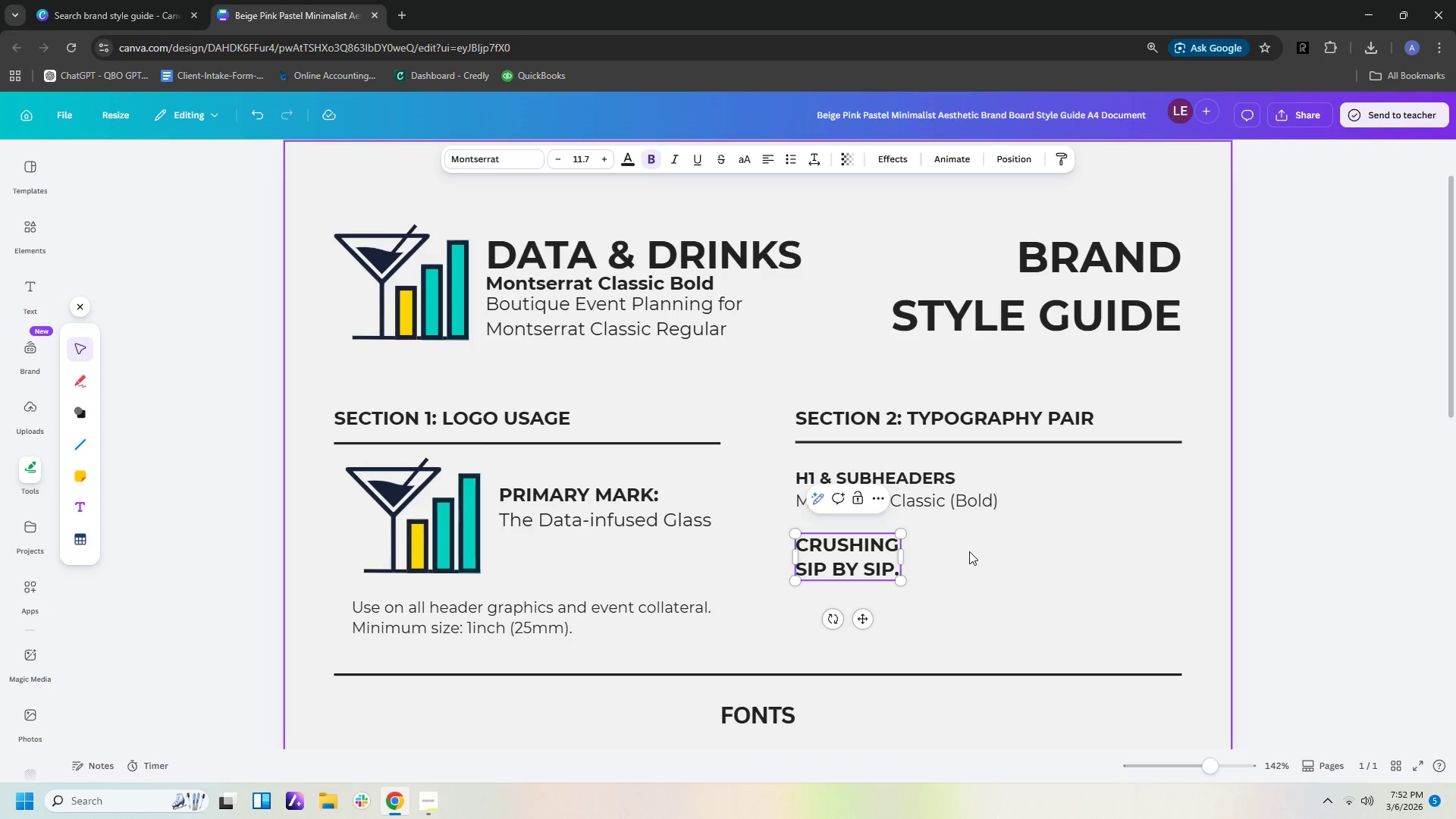 
left_click([969, 551])
 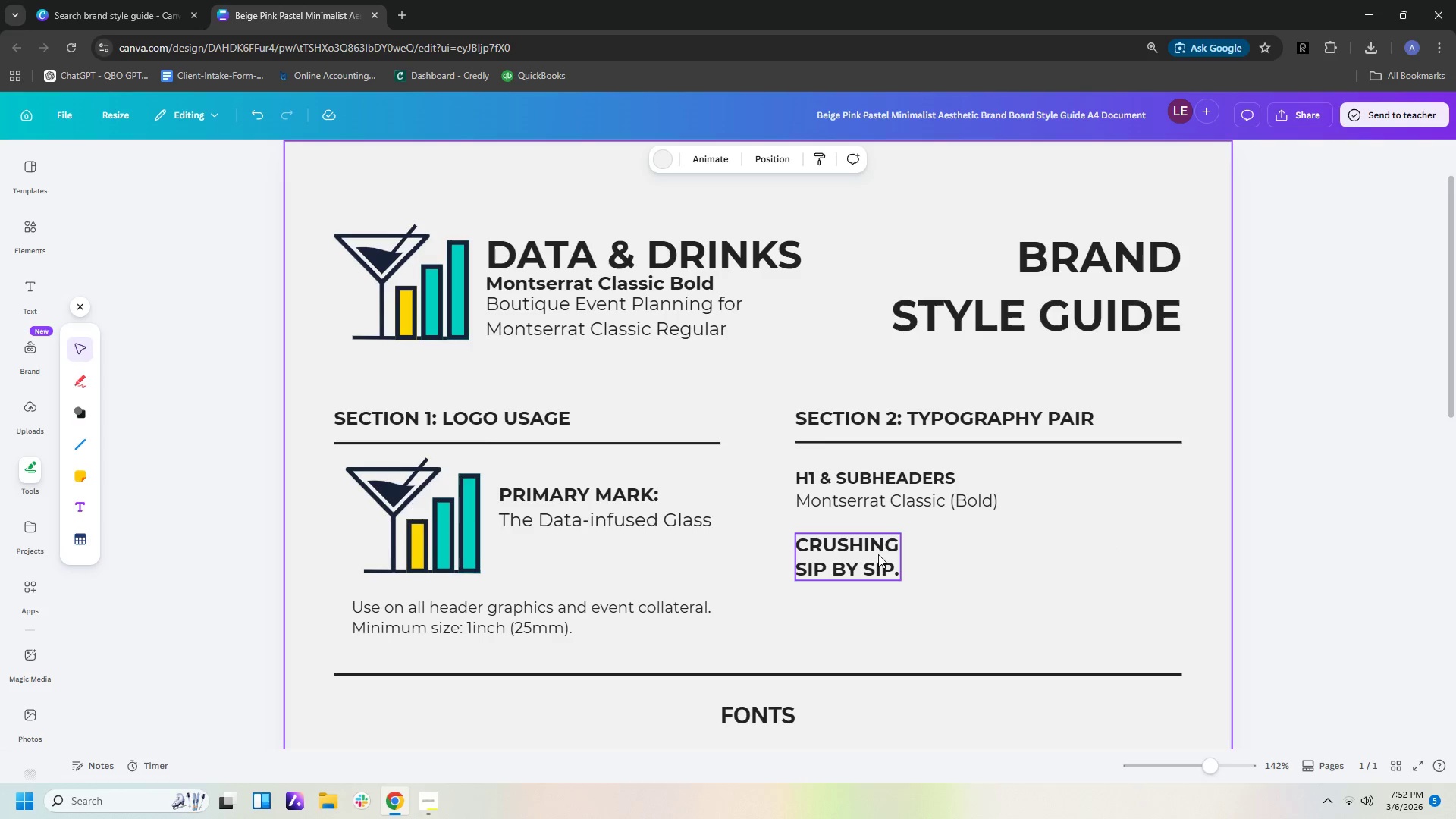 
left_click_drag(start_coordinate=[874, 557], to_coordinate=[872, 548])
 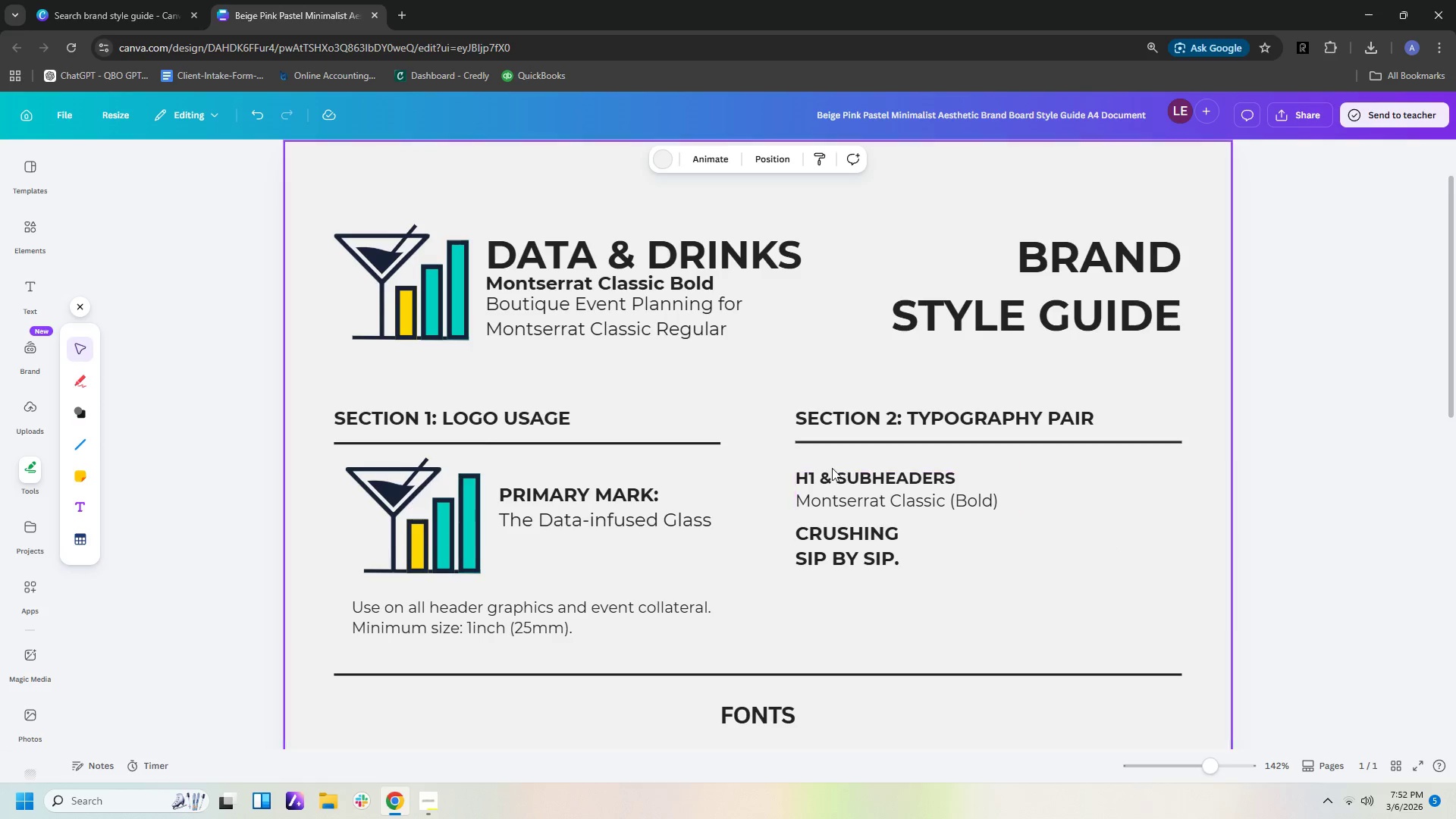 
double_click([880, 528])
 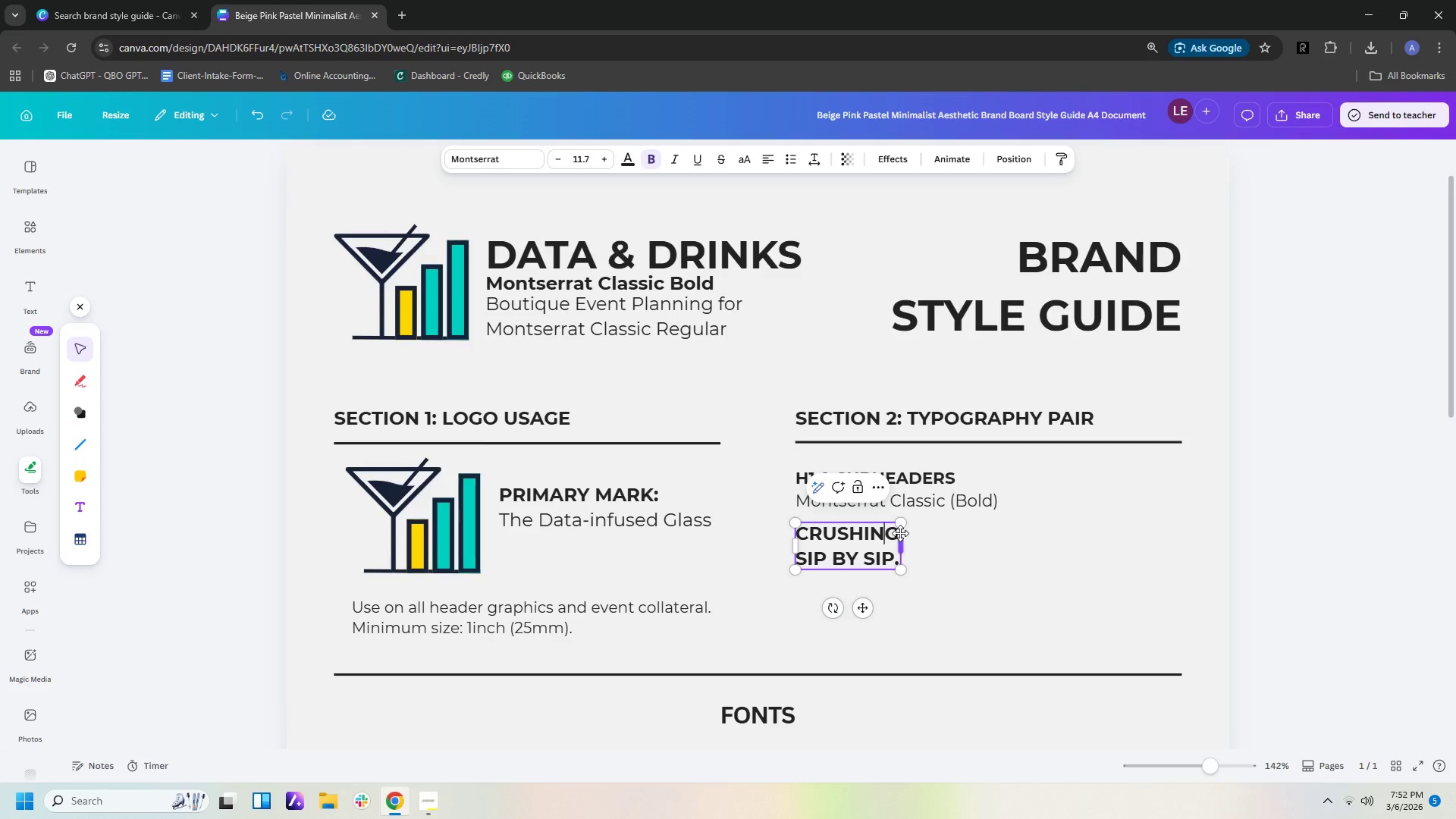 
left_click([898, 533])
 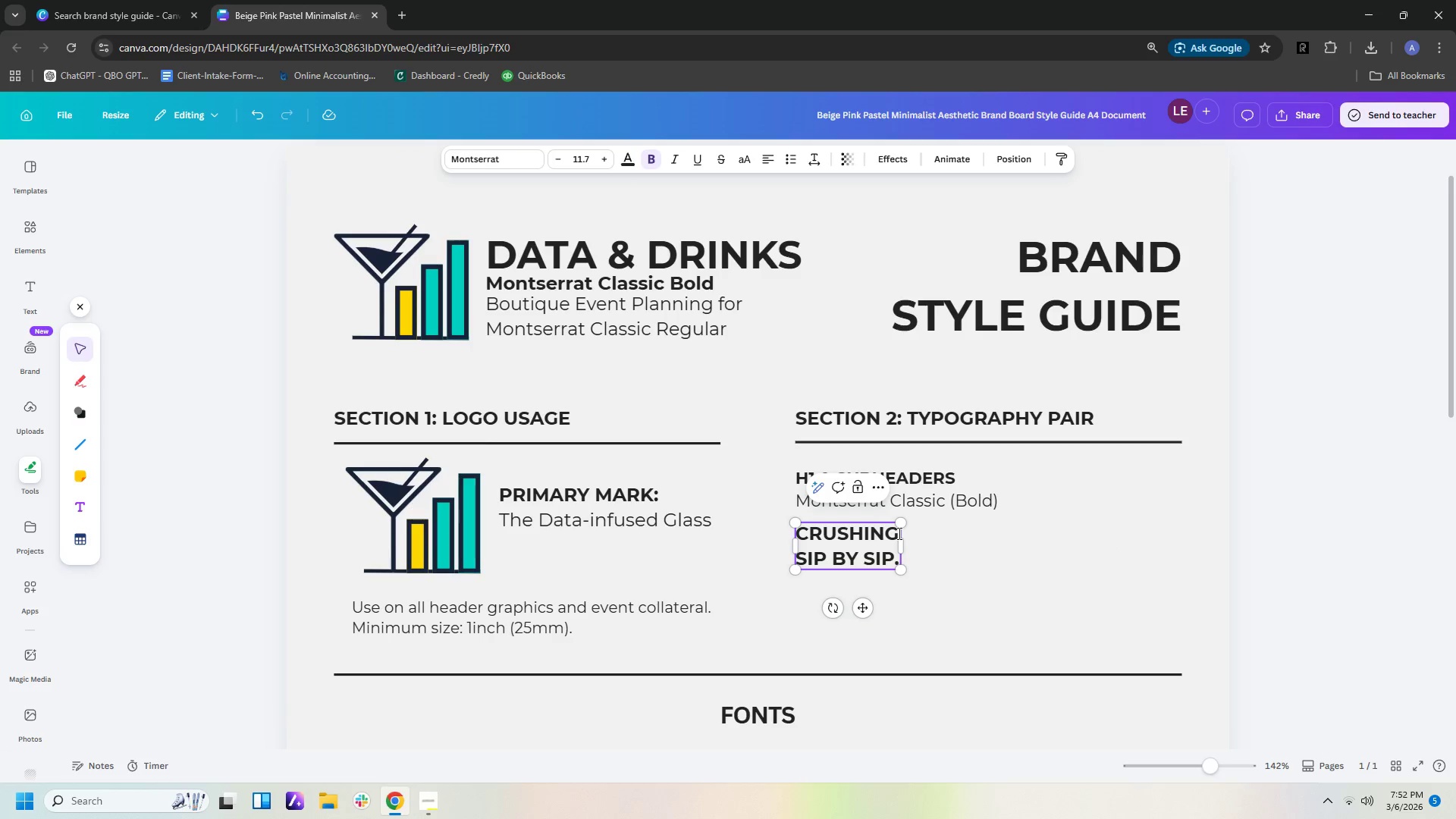 
type( KPIs,)
 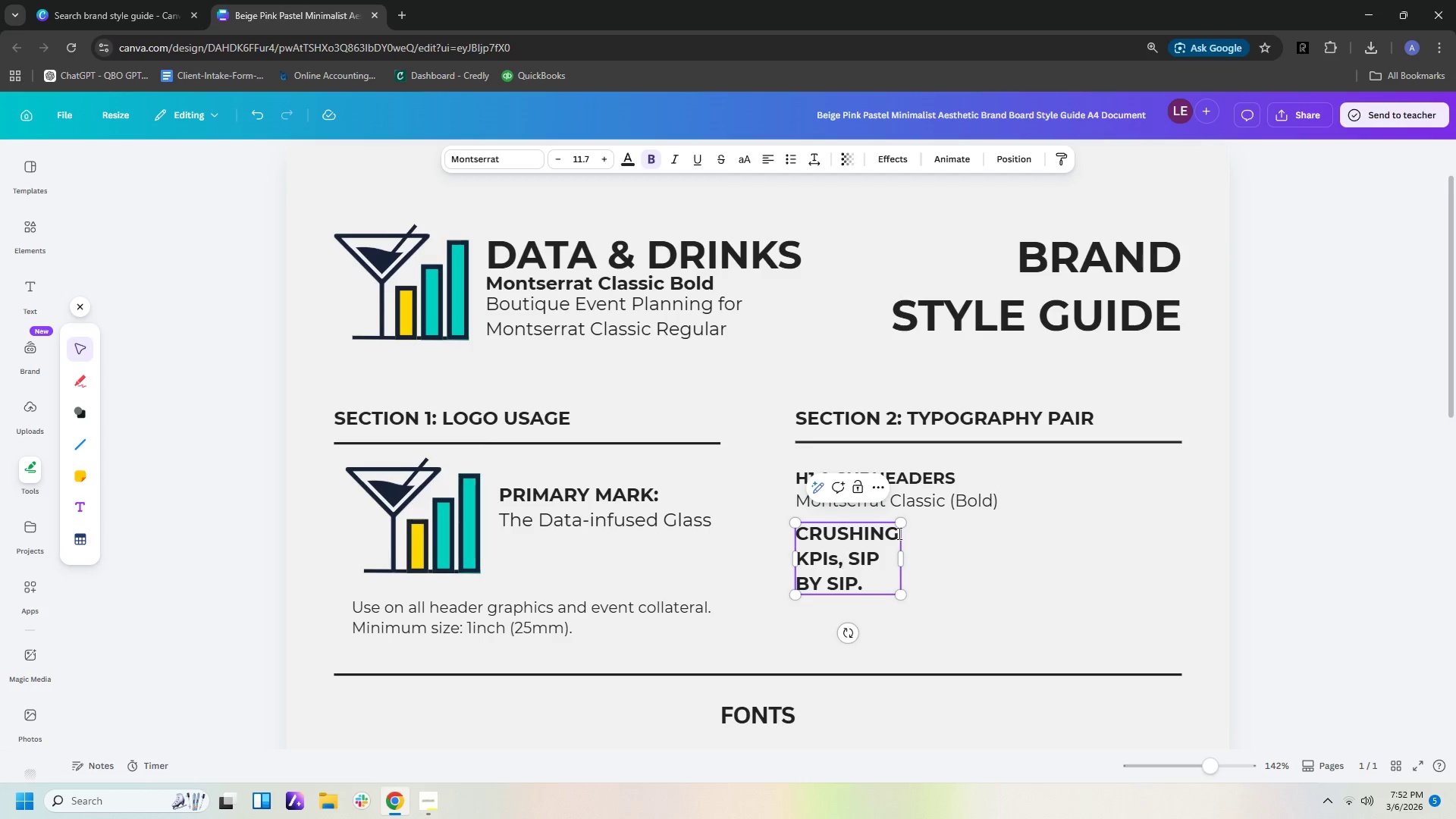 
left_click([897, 561])
 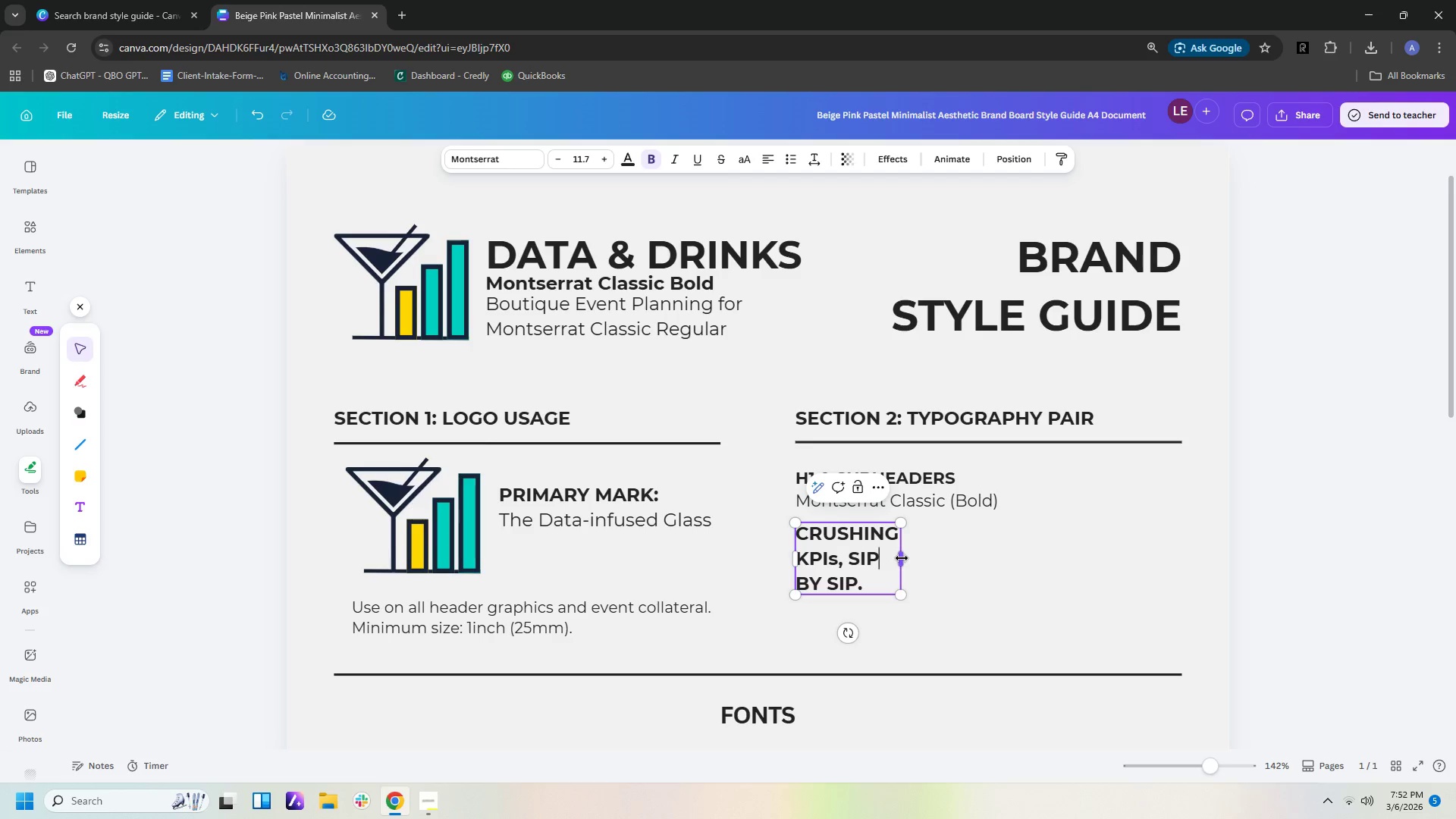 
left_click_drag(start_coordinate=[902, 558], to_coordinate=[964, 558])
 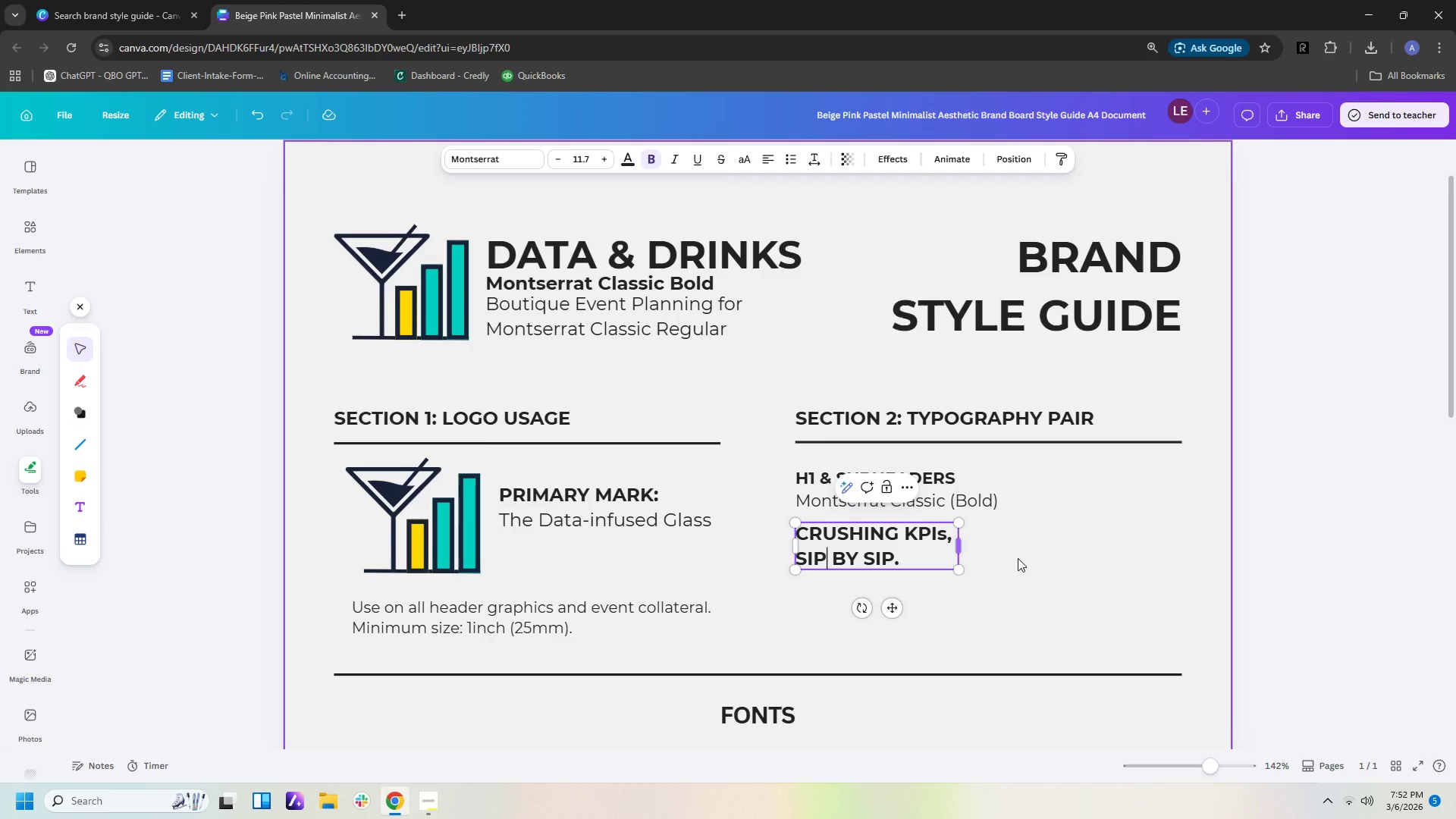 
left_click([1057, 560])
 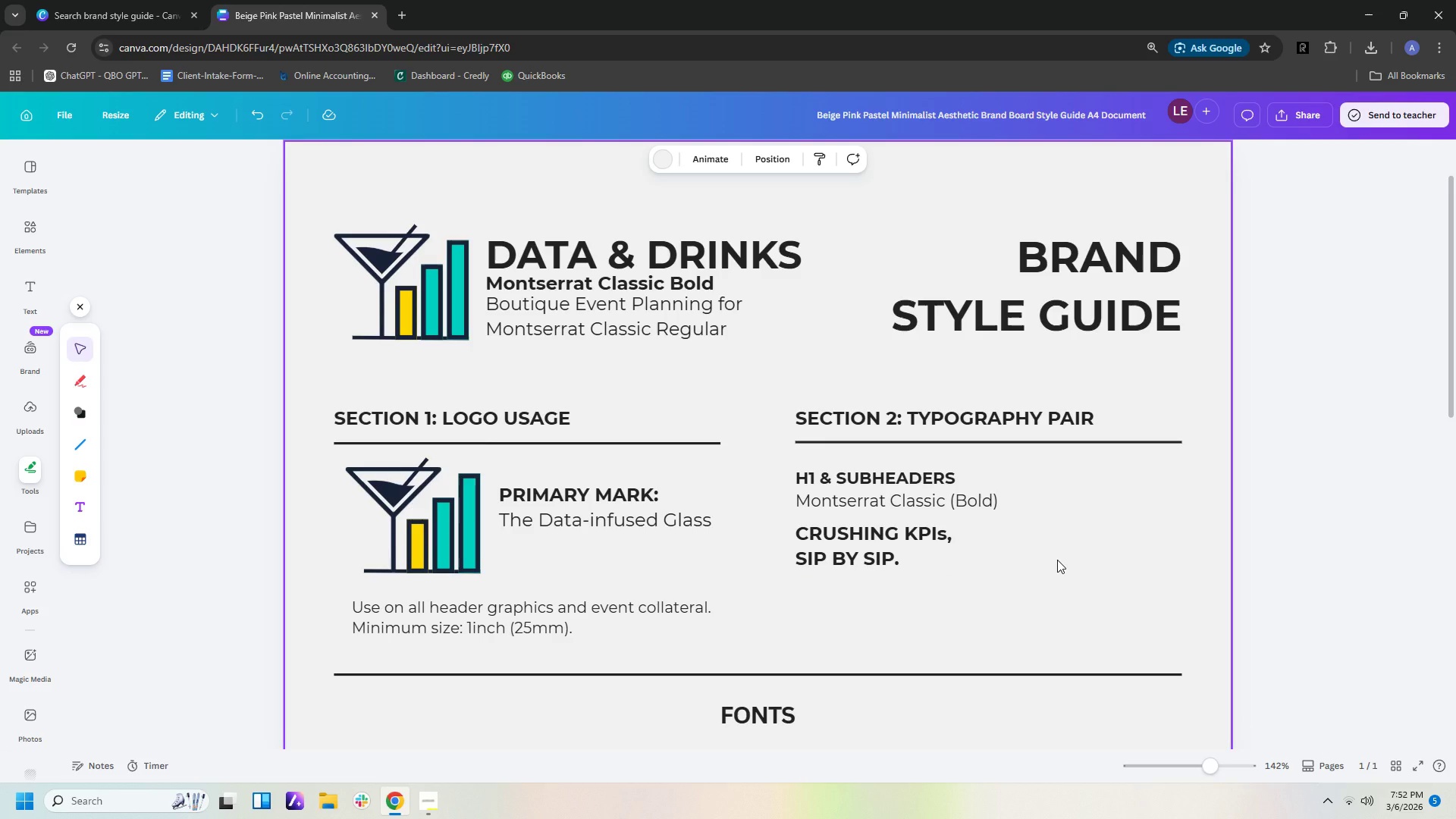 
left_click([1055, 569])
 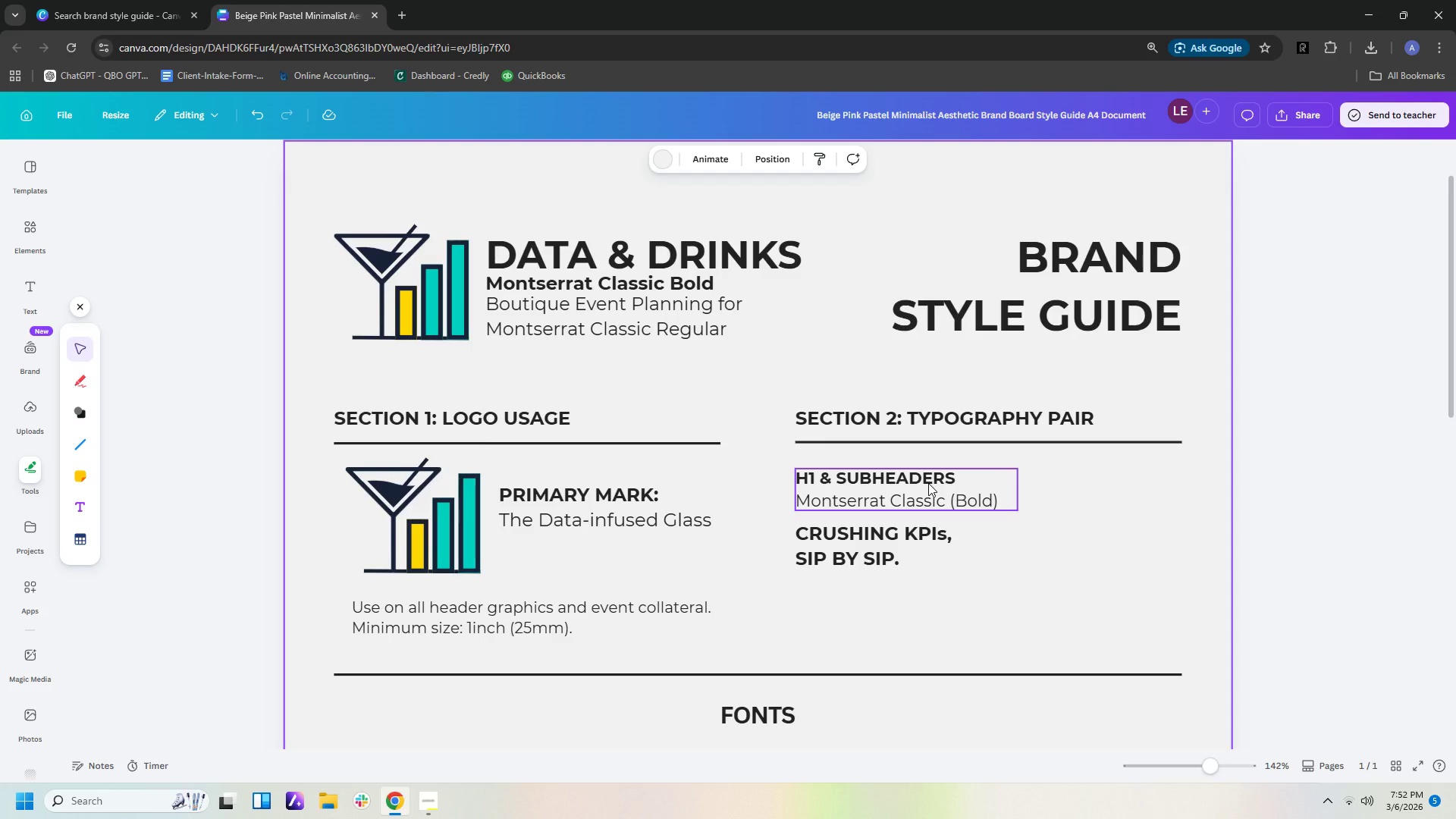 
left_click([928, 483])
 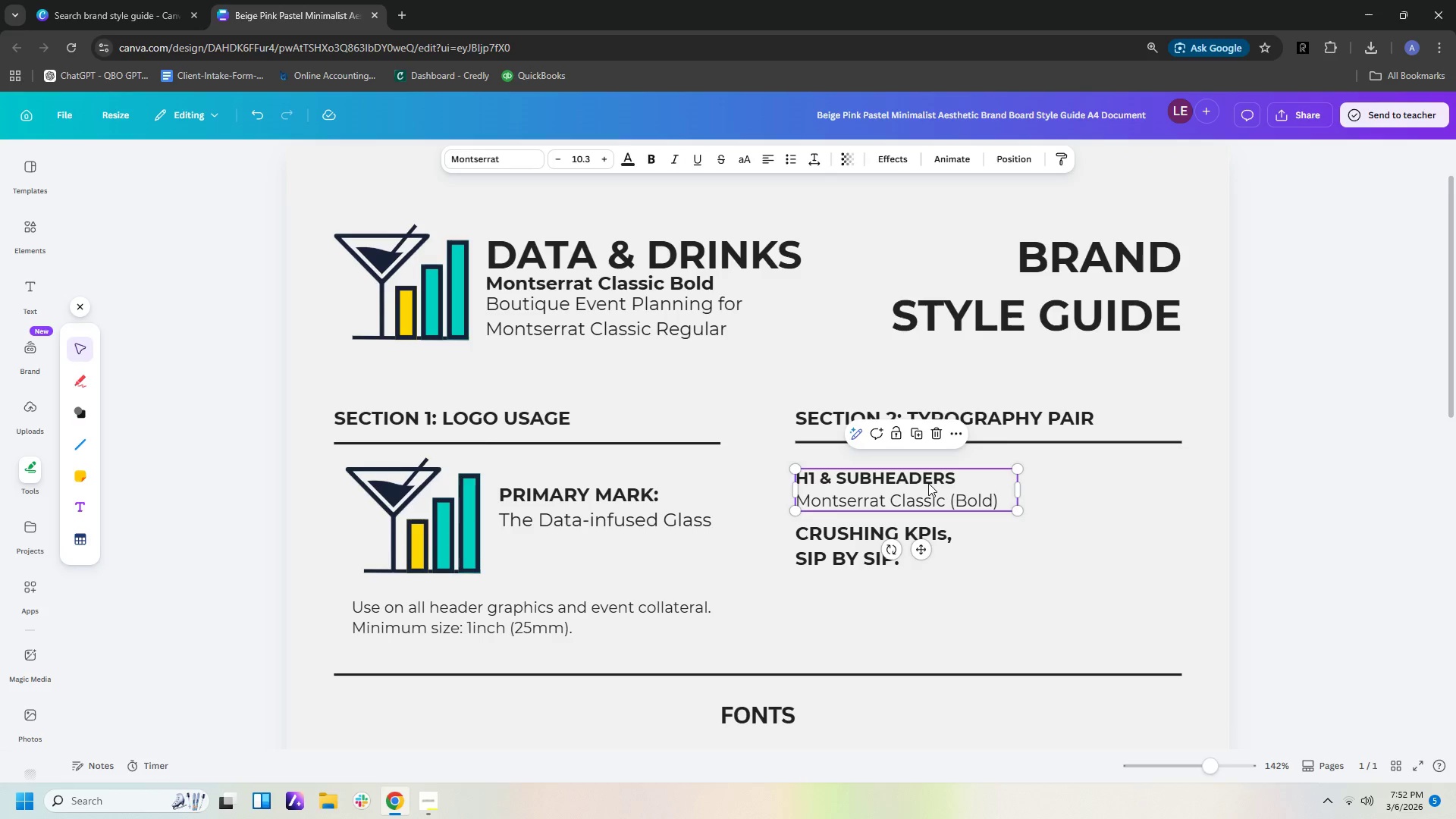 
key(Control+C)
 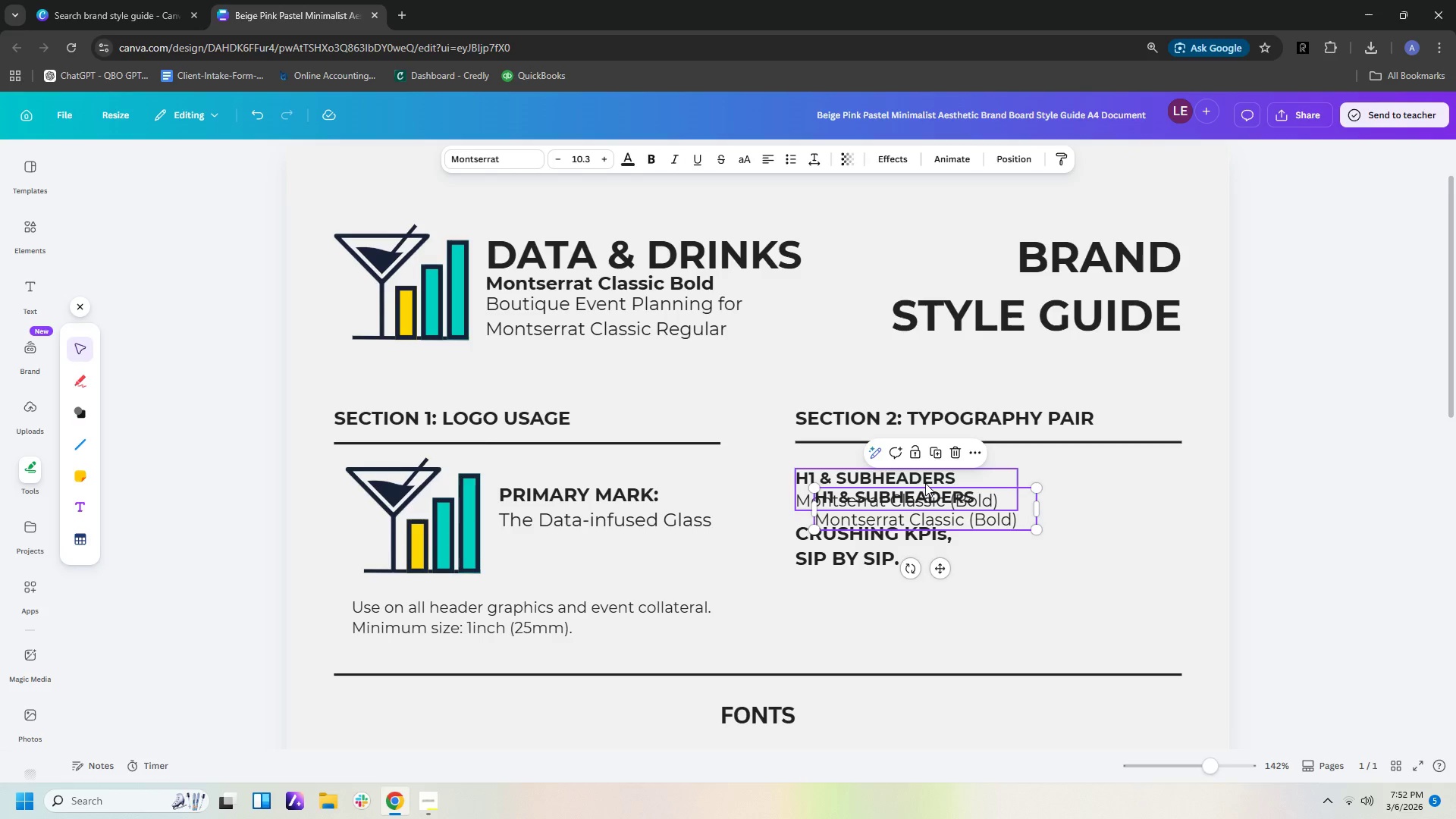 
key(Control+V)
 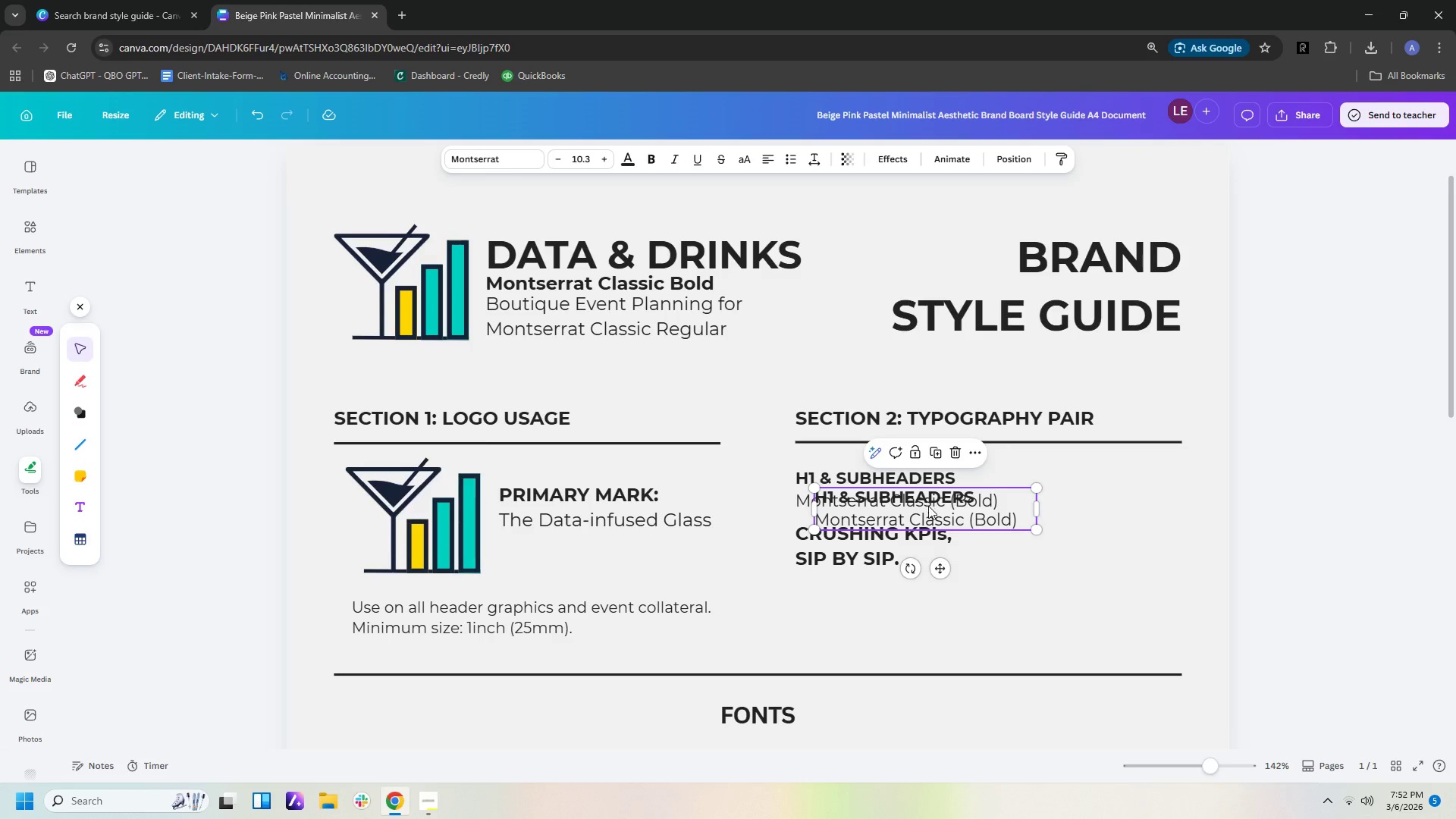 
left_click_drag(start_coordinate=[929, 507], to_coordinate=[911, 599])
 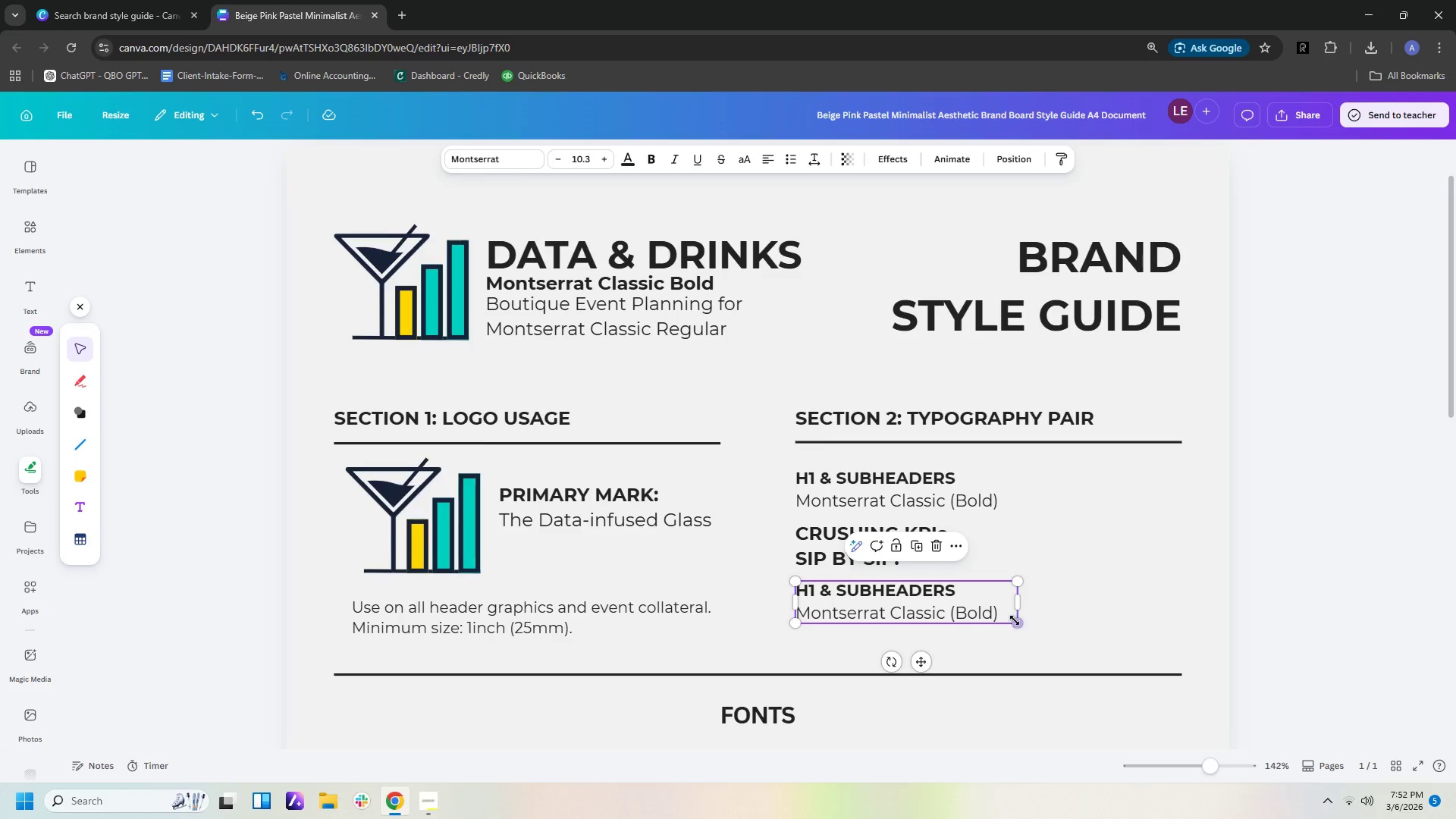 
left_click_drag(start_coordinate=[1015, 620], to_coordinate=[968, 615])
 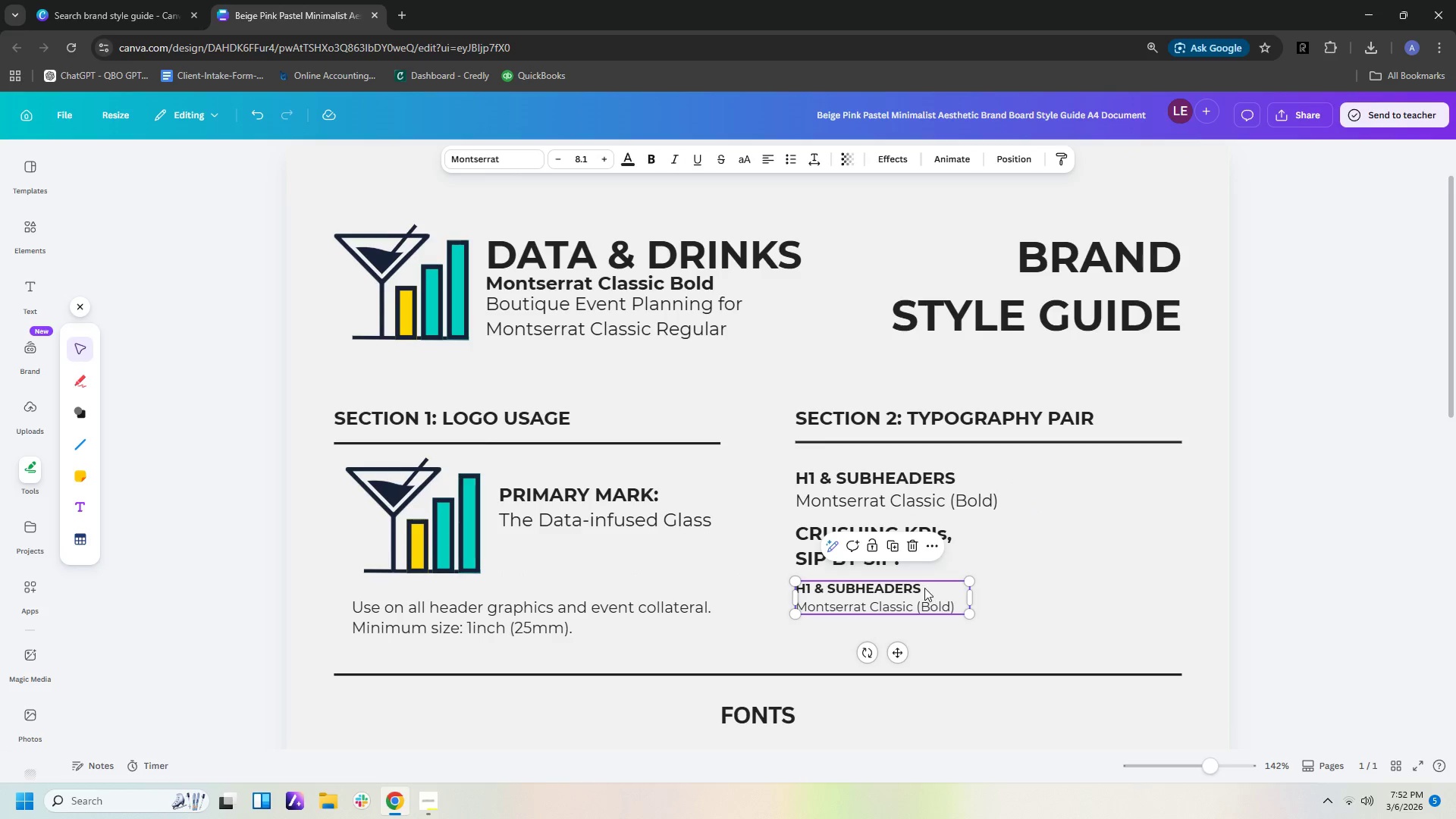 
left_click([924, 588])
 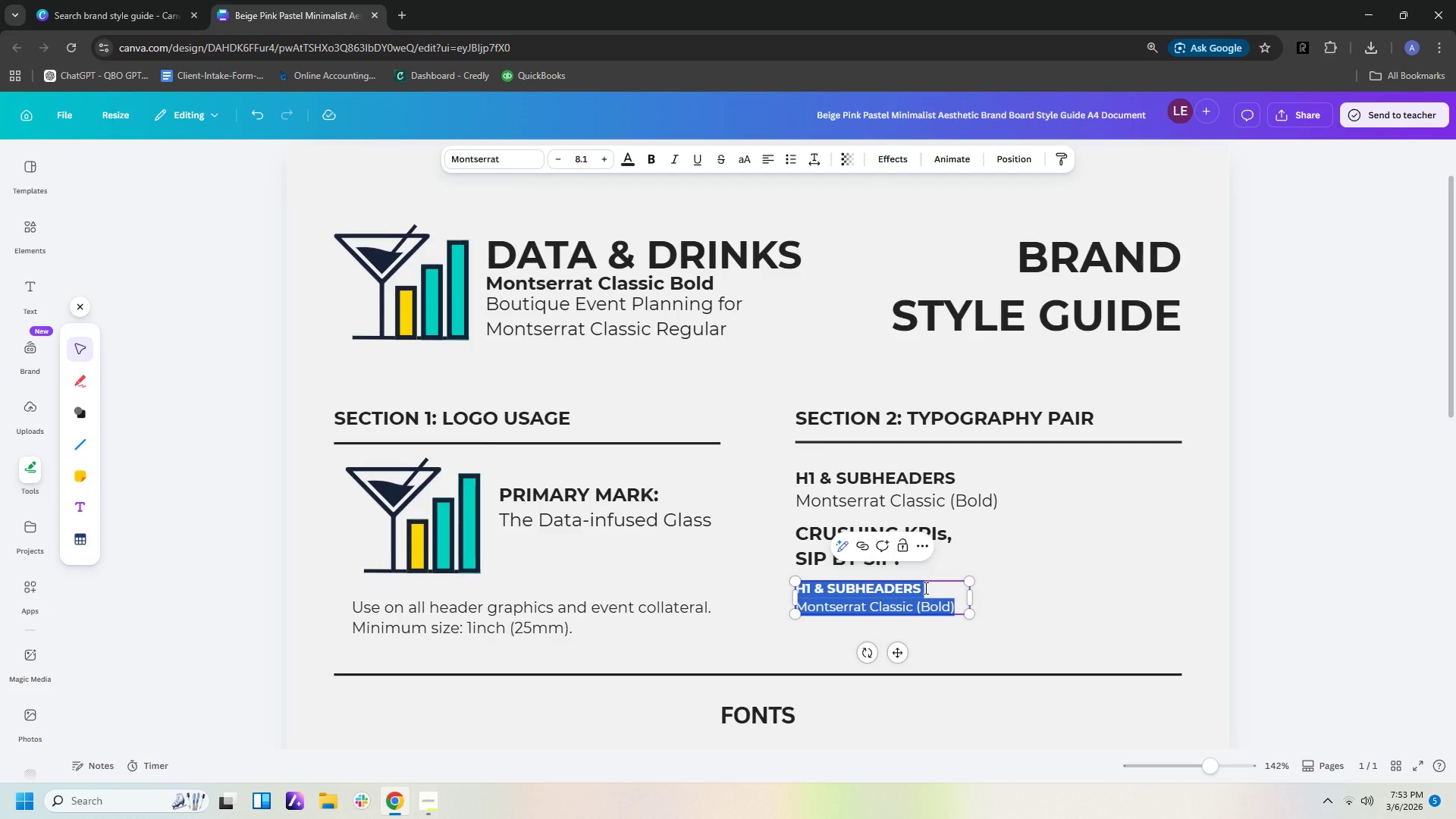 
left_click([924, 588])
 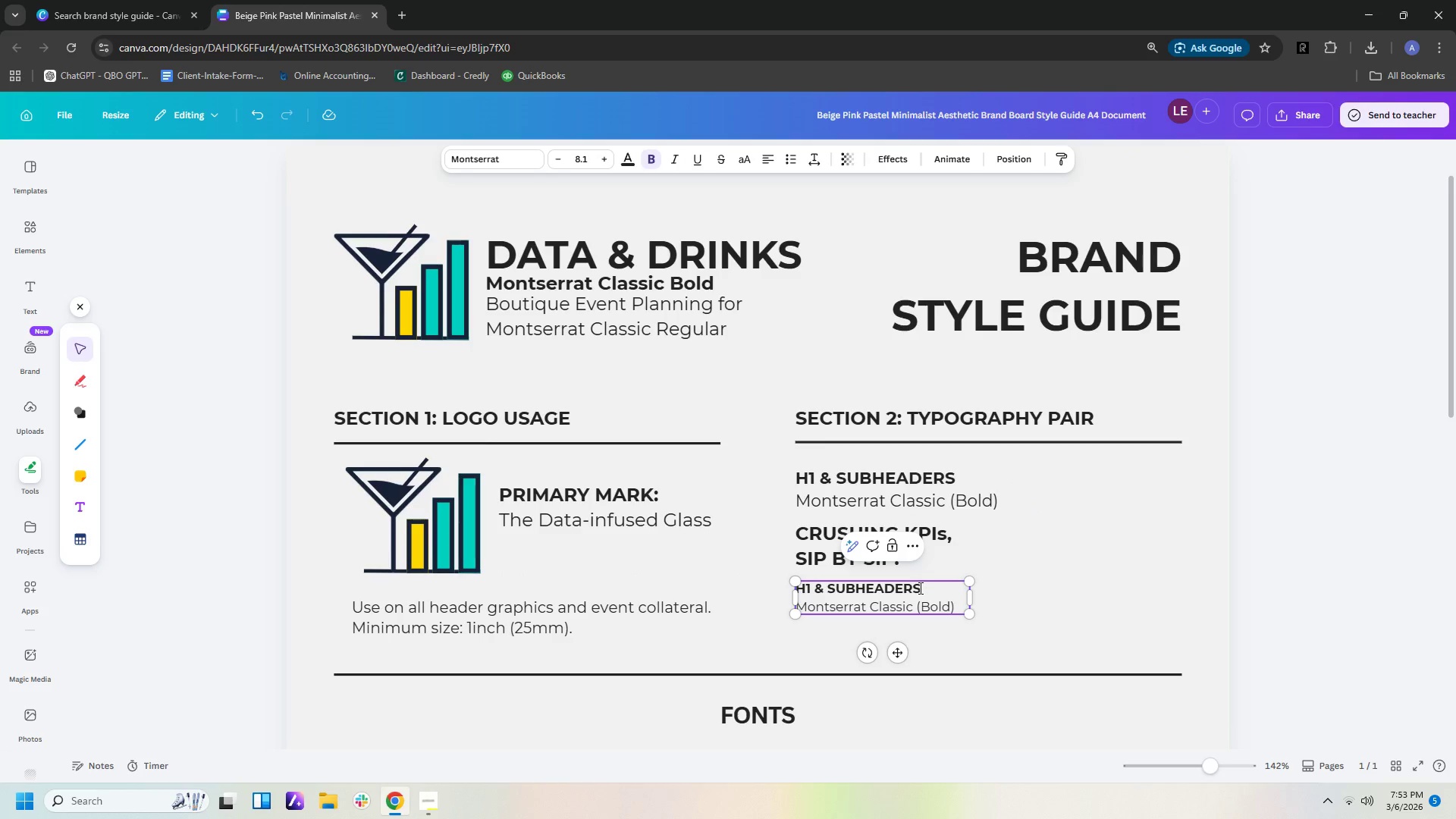 
key(Backspace)
key(Backspace)
key(Backspace)
key(Backspace)
key(Backspace)
key(Backspace)
key(Backspace)
key(Backspace)
key(Backspace)
key(Backspace)
key(Backspace)
key(Backspace)
key(Backspace)
key(Backspace)
key(Backspace)
type(acc)
key(Backspace)
key(Backspace)
key(Backspace)
type(ACCENTS & TAGLINES)
 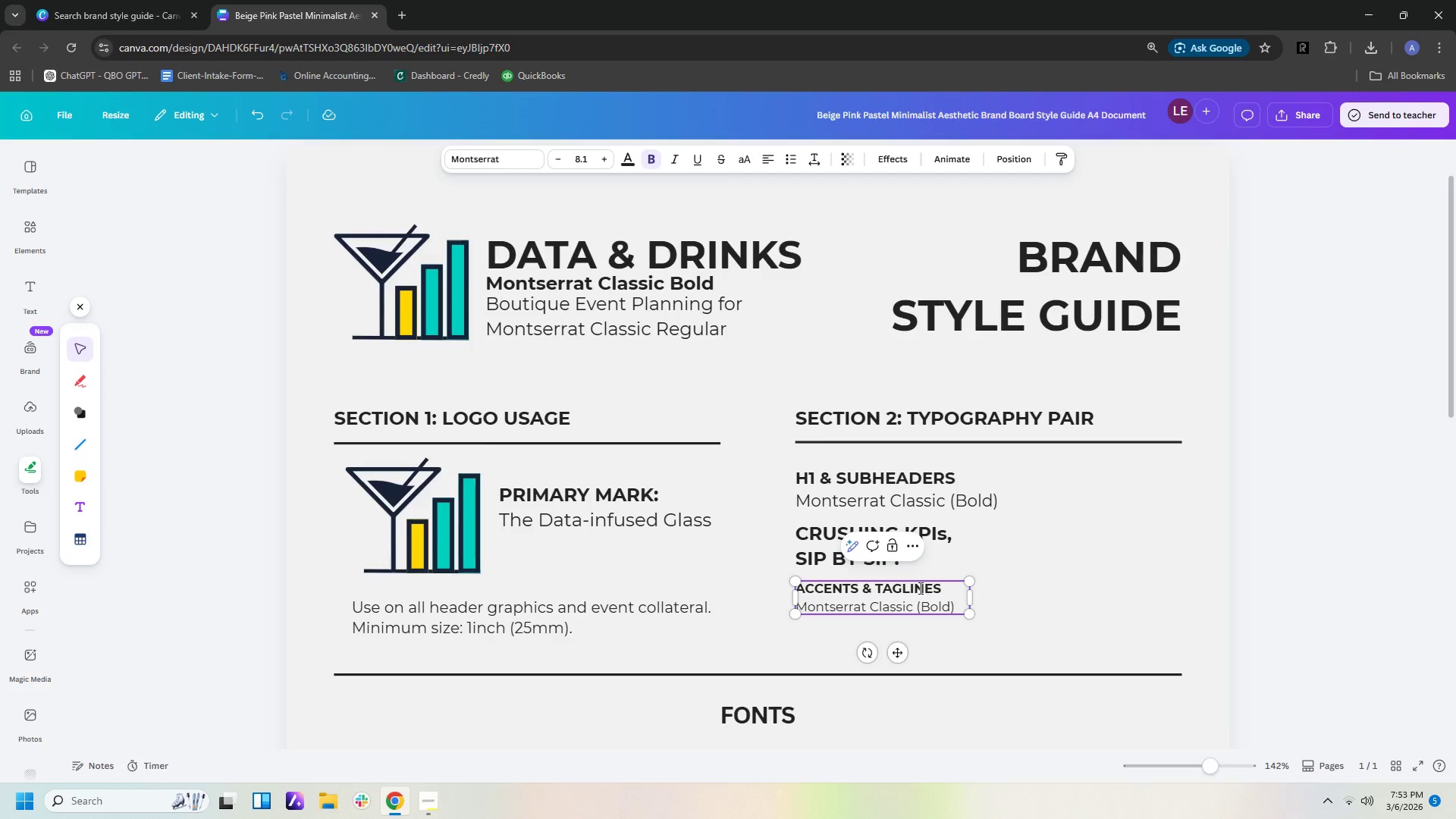 
key(ArrowDown)
 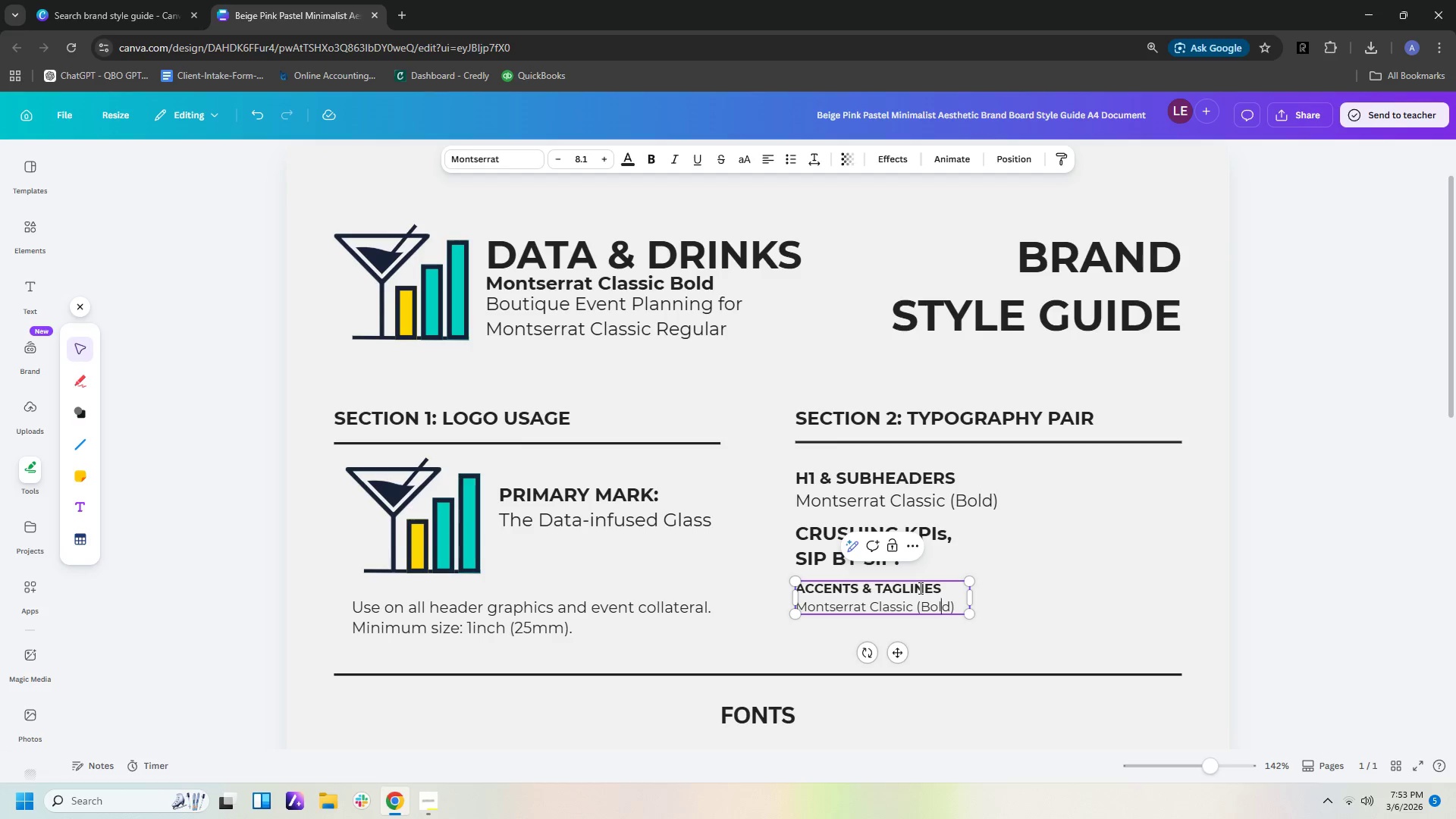 
key(ArrowRight)
 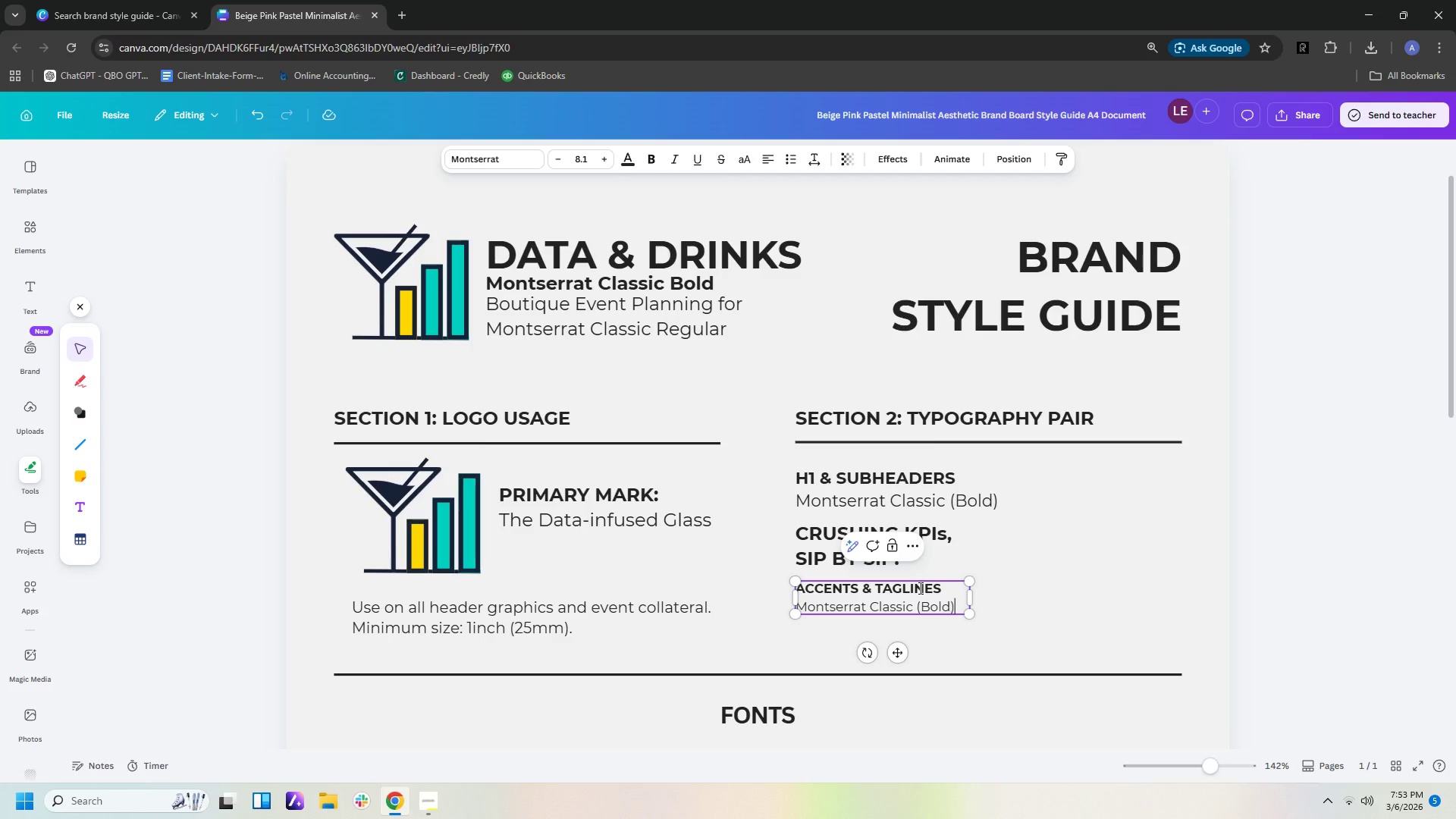 
key(ArrowRight)
 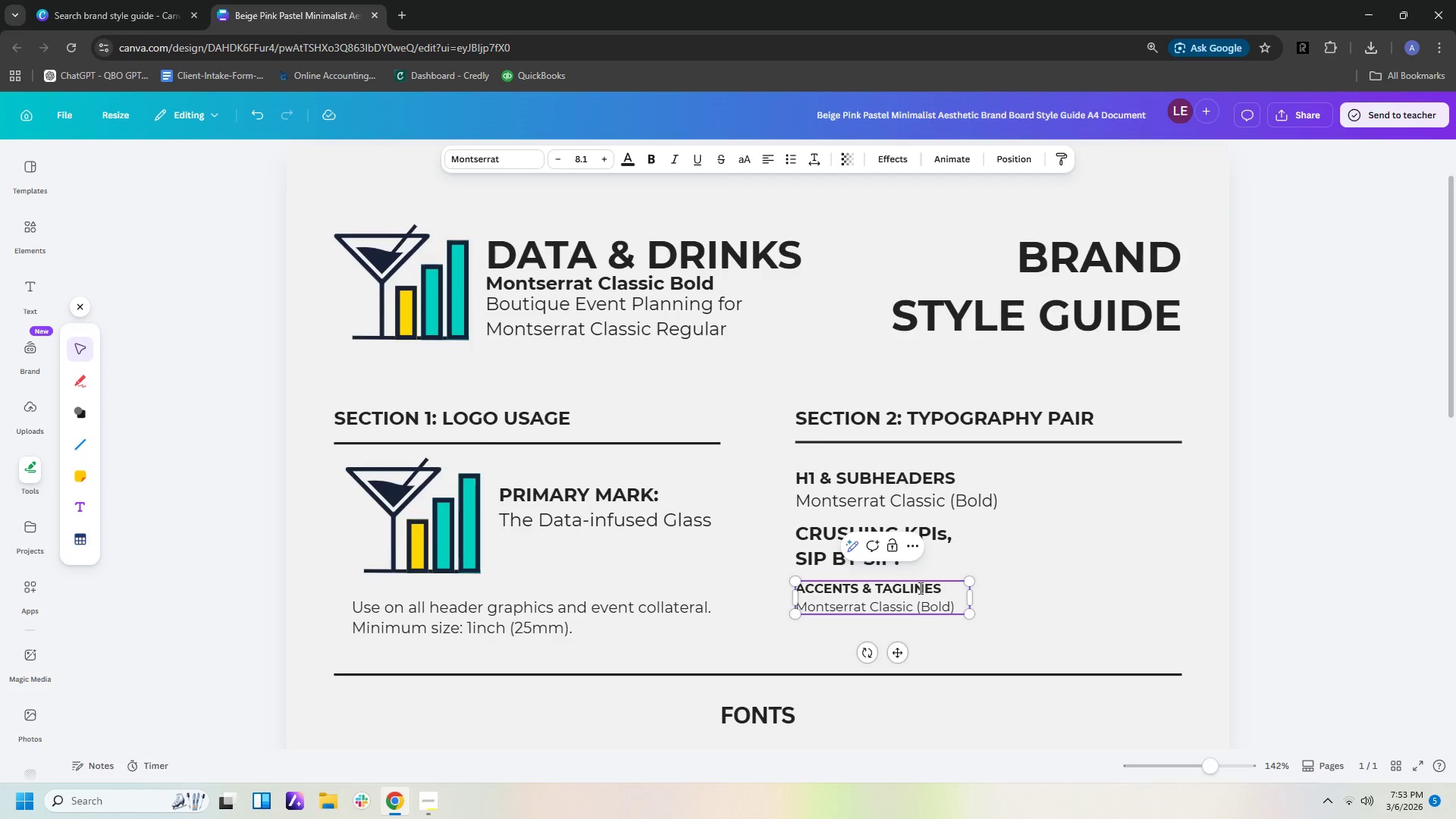 
key(Backspace)
key(Backspace)
key(Backspace)
key(Backspace)
key(Backspace)
key(Backspace)
key(Backspace)
key(Backspace)
key(Backspace)
key(Backspace)
key(Backspace)
key(Backspace)
key(Backspace)
key(Backspace)
key(Backspace)
key(Backspace)
key(Backspace)
key(Backspace)
key(Backspace)
key(Backspace)
key(Backspace)
key(Backspace)
key(Backspace)
key(Backspace)
key(Backspace)
type(Pin)
key(Backspace)
key(Backspace)
key(Backspace)
 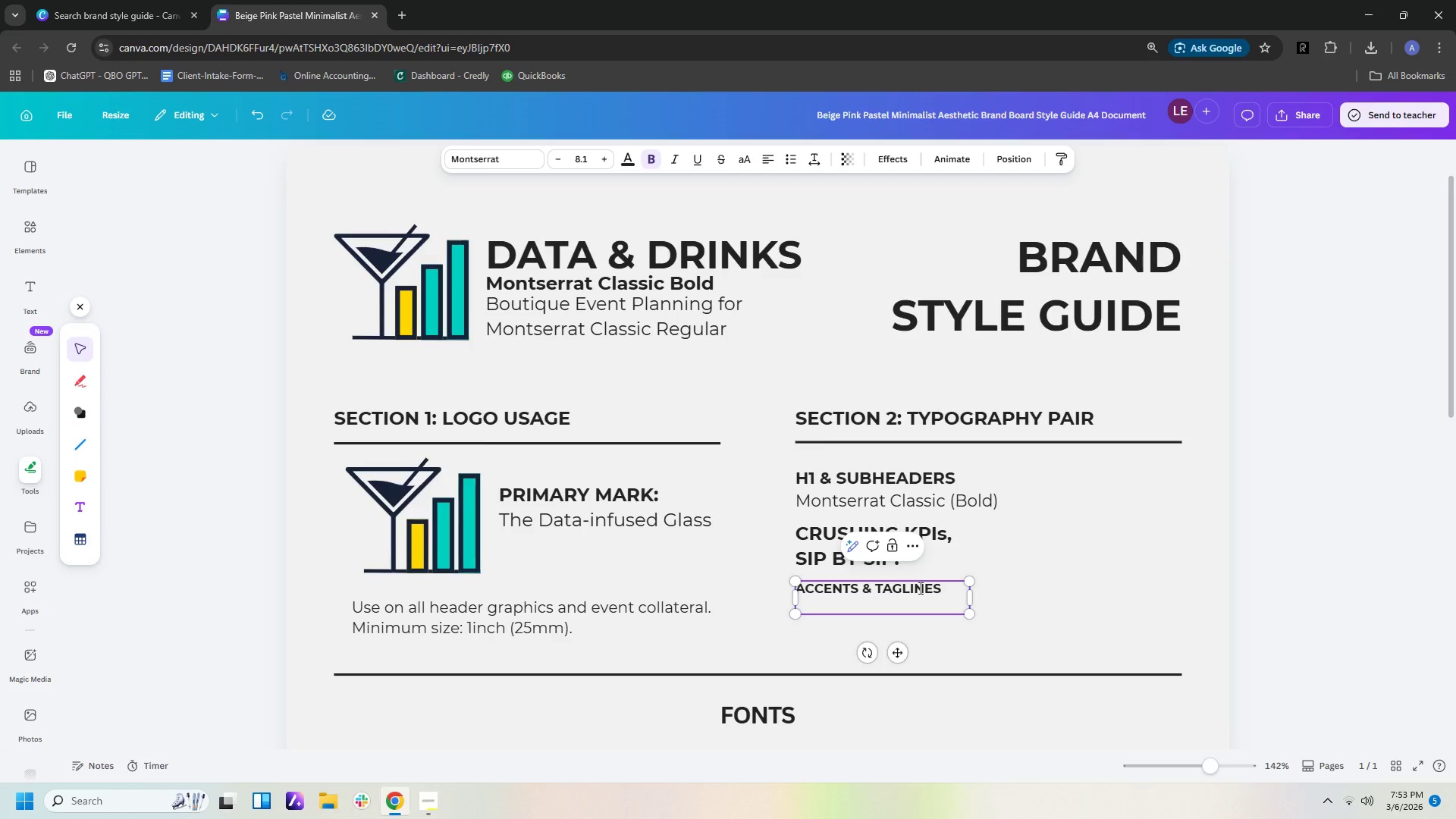 
key(Control+B)
 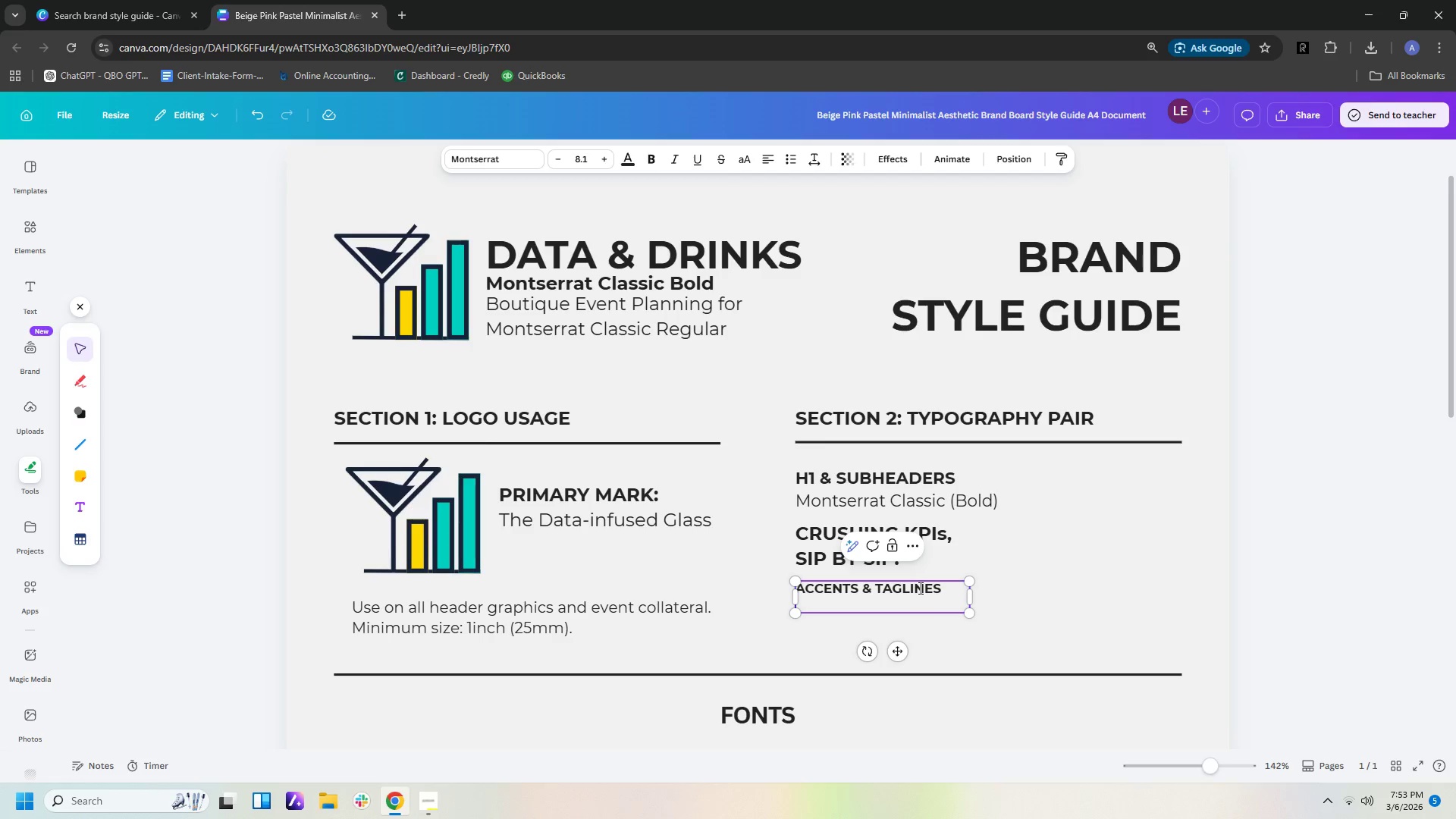 
type(Pinyon Script (Regula)
key(Backspace)
type(r)
key(Backspace)
type(ar))
 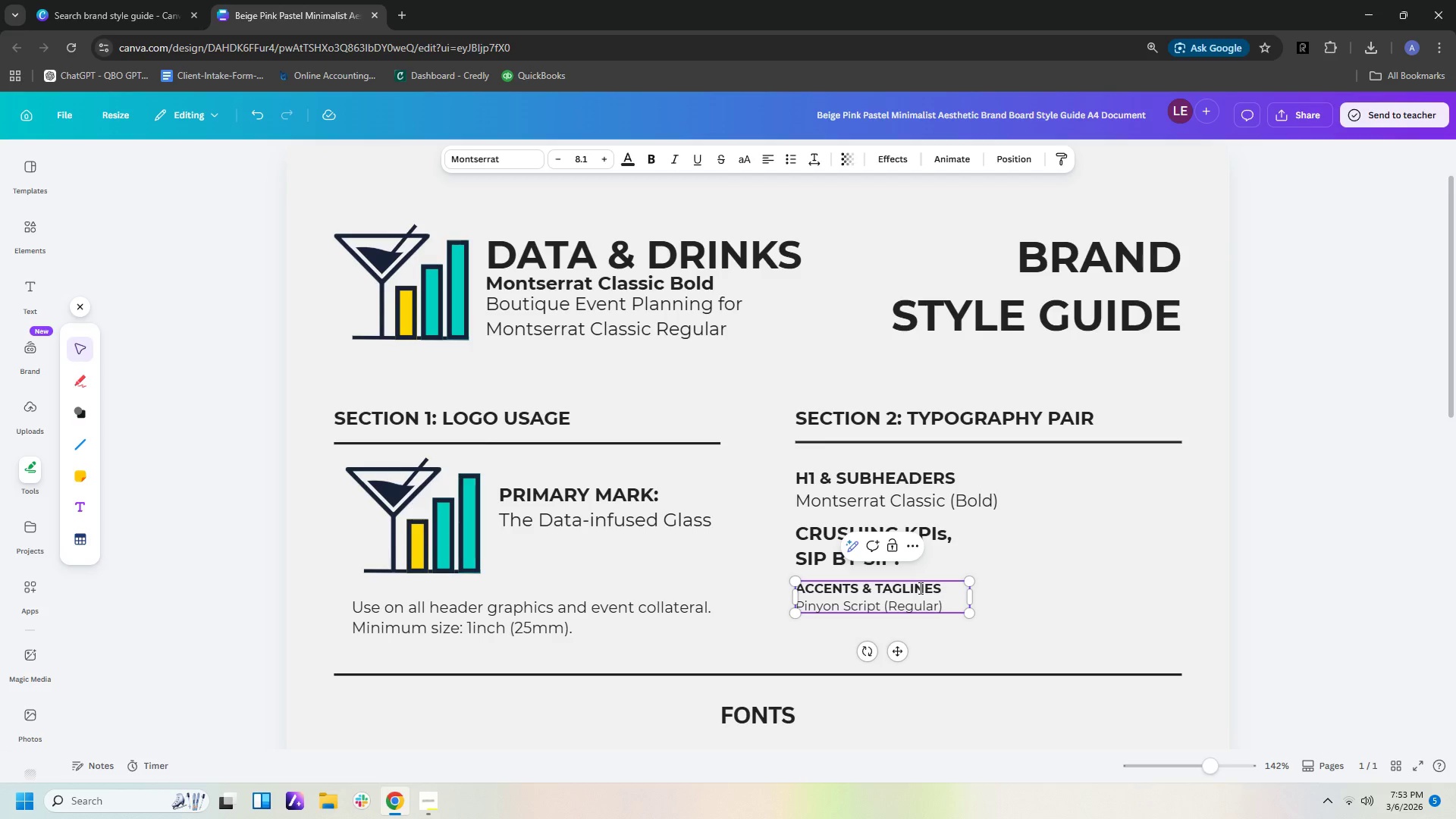 
left_click([1070, 592])
 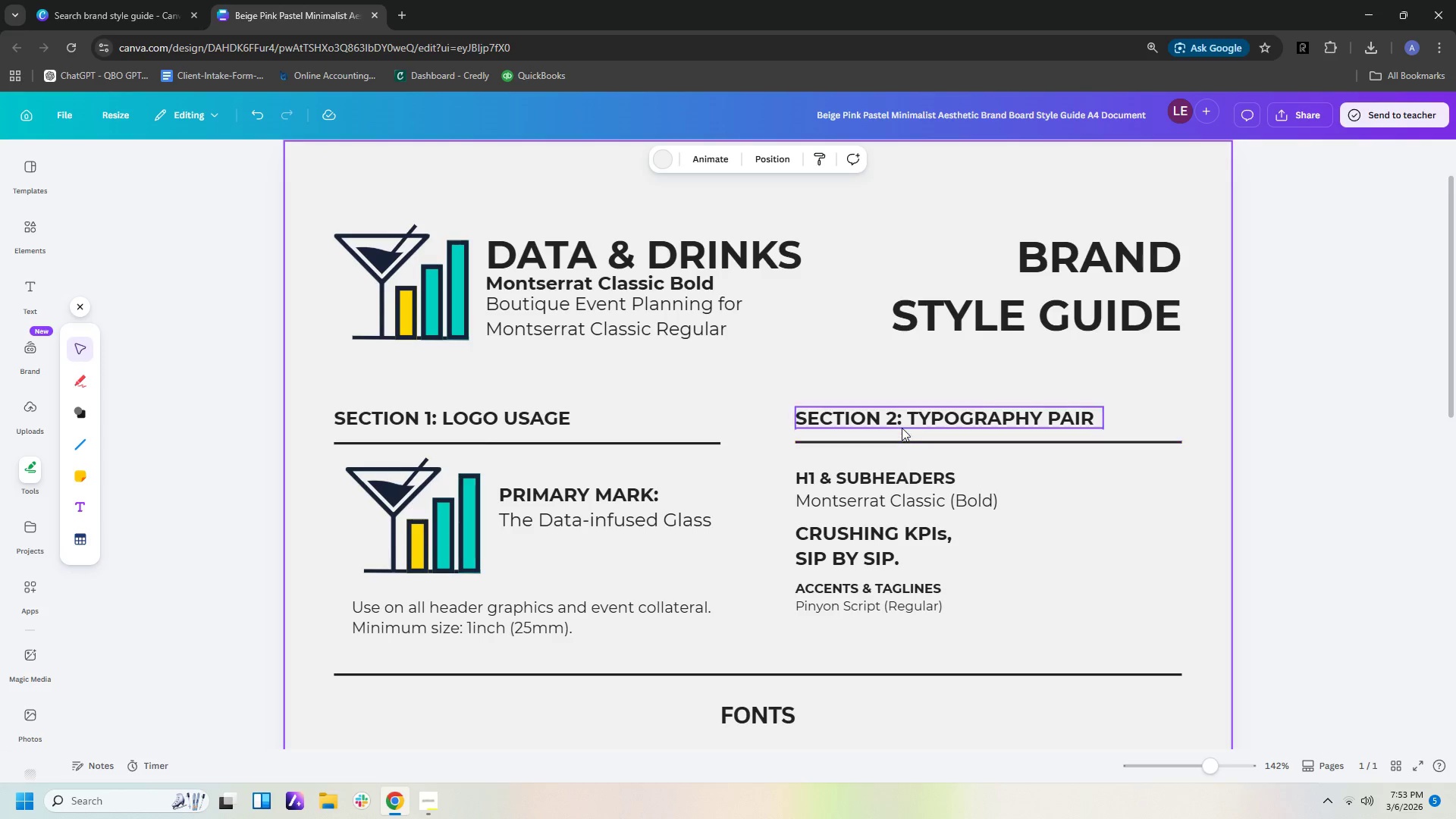 
left_click([902, 427])
 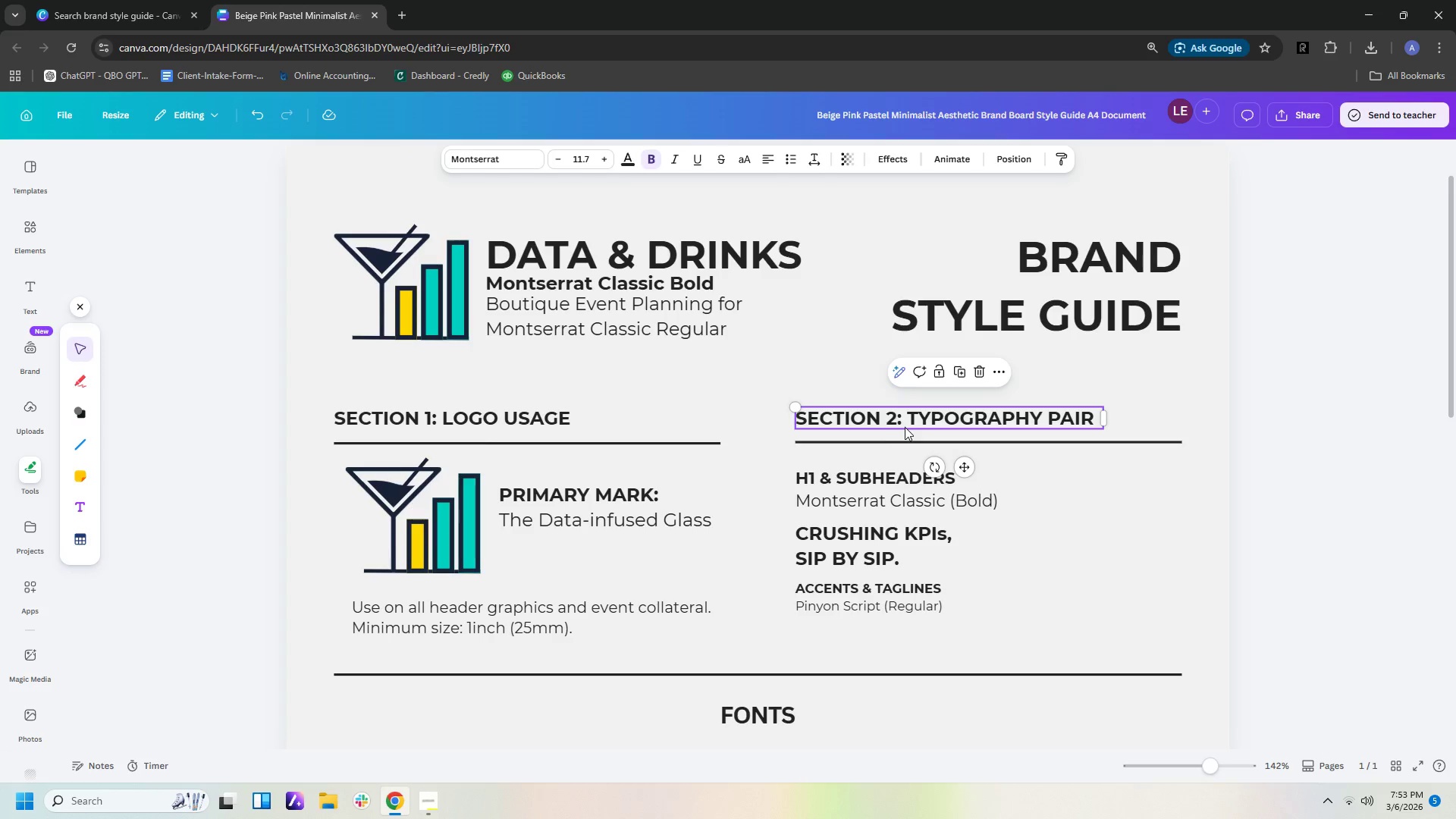 
key(Control+C)
 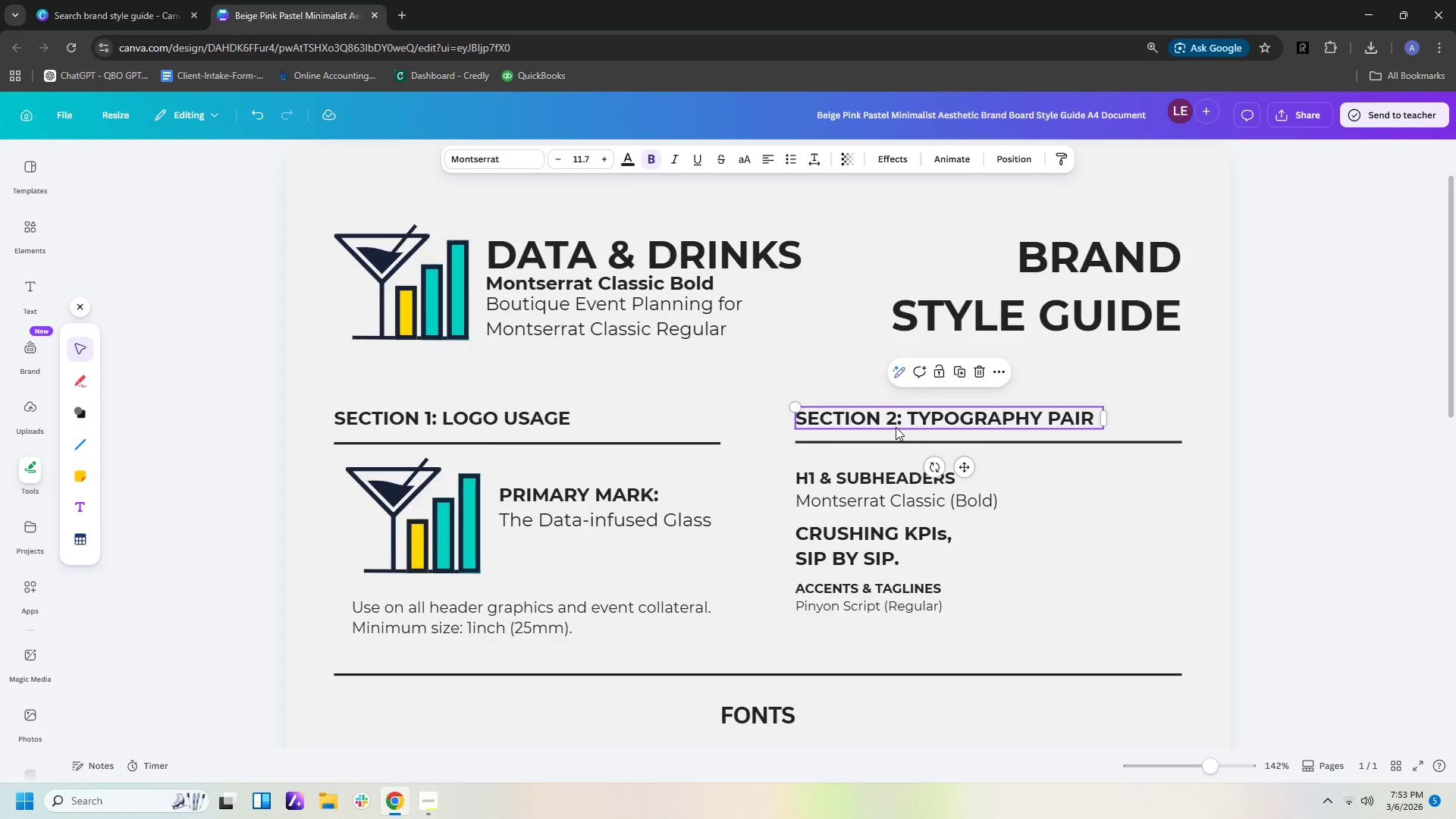 
key(Control+V)
 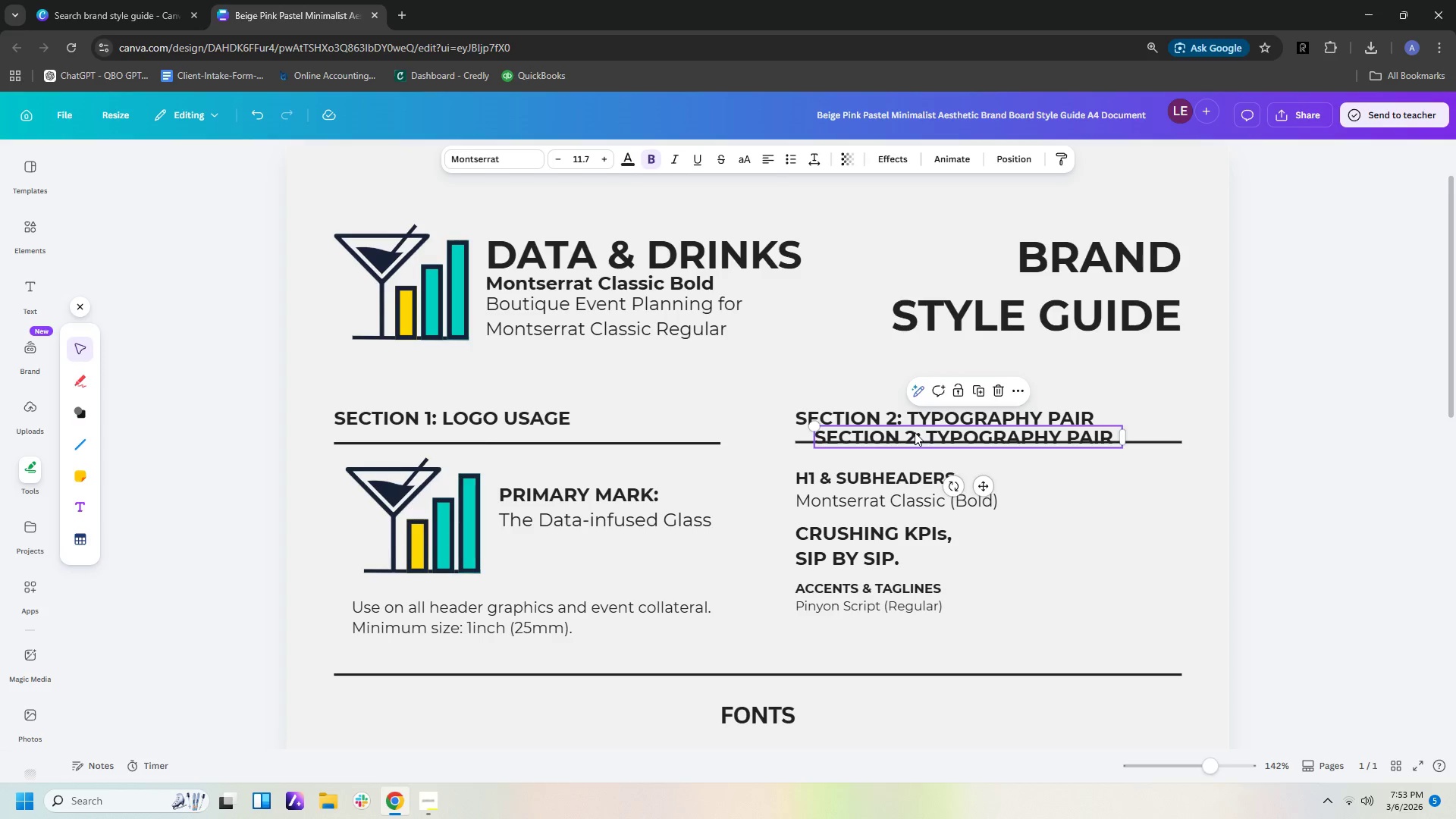 
left_click_drag(start_coordinate=[917, 434], to_coordinate=[900, 640])
 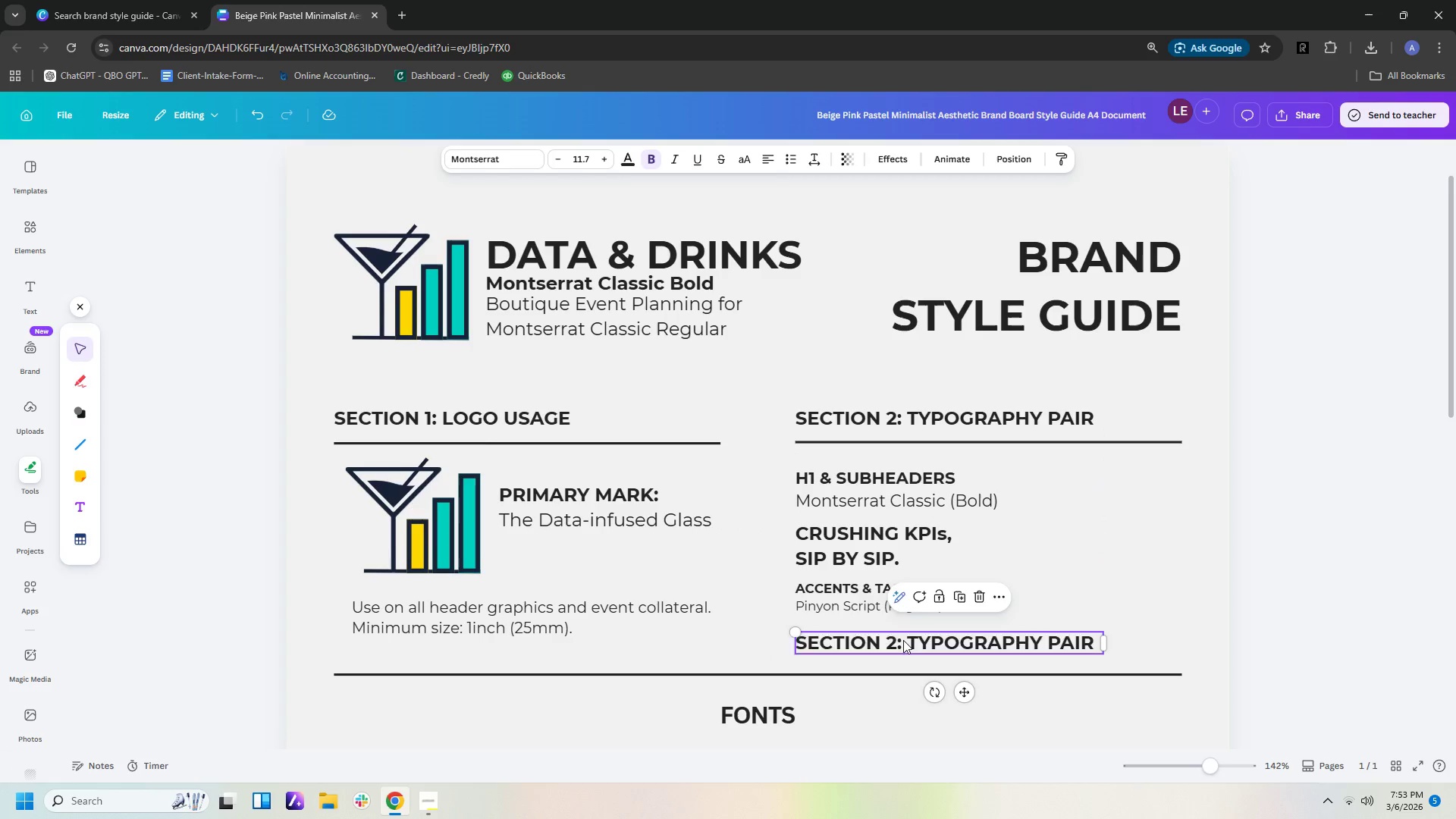 
double_click([903, 640])
 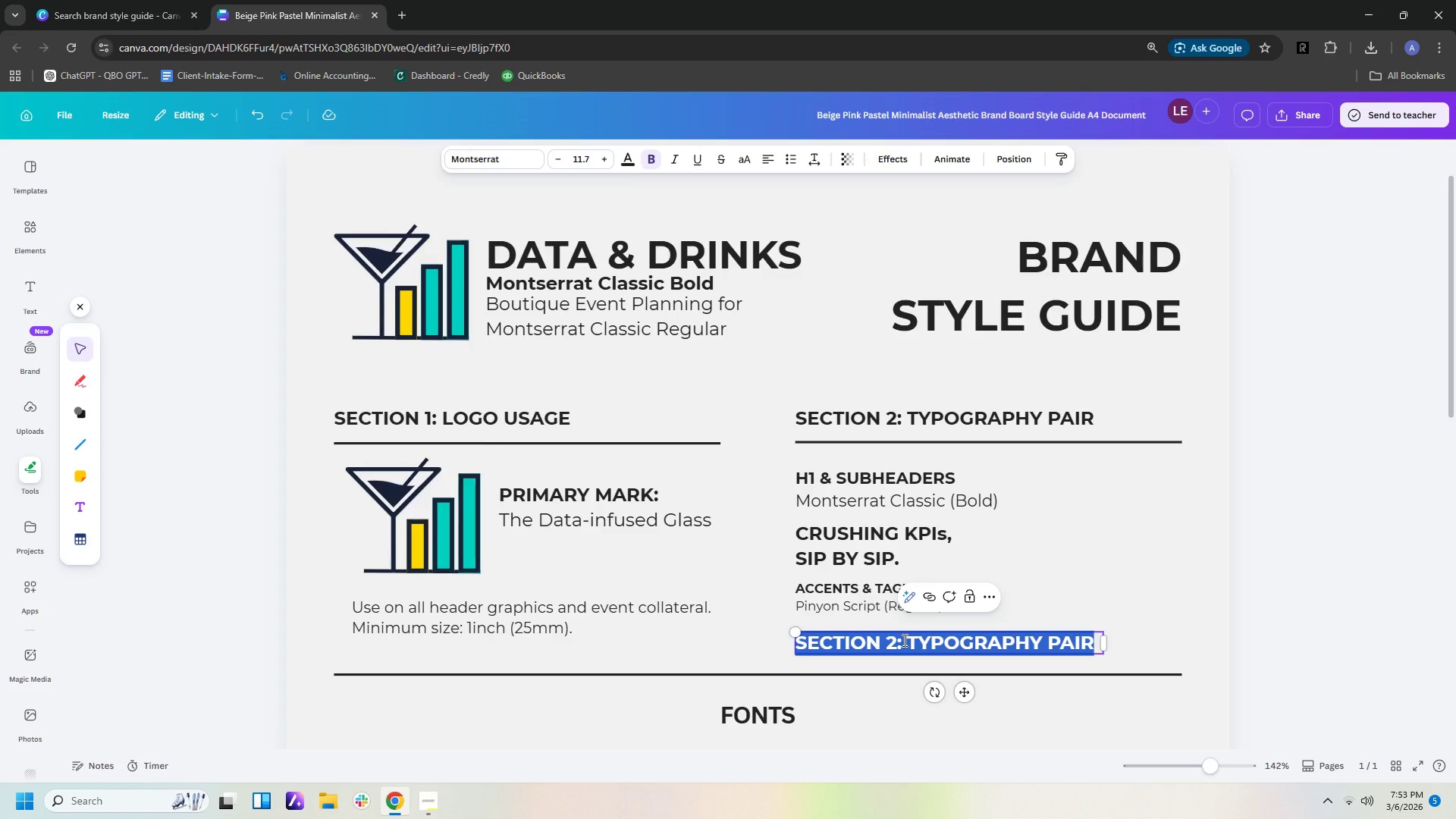 
type(An Evening of Digital Distinction)
 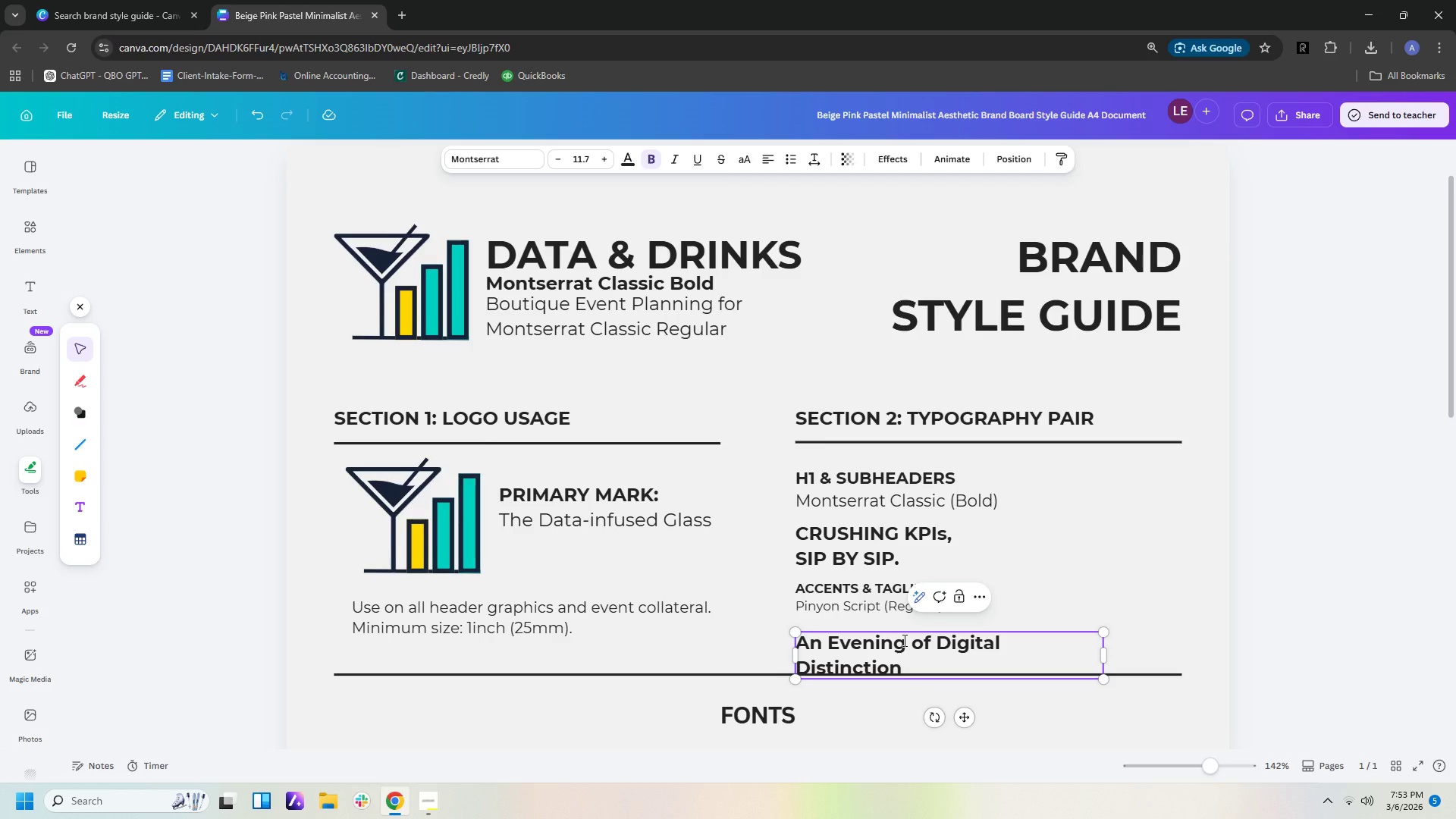 
left_click_drag(start_coordinate=[1109, 658], to_coordinate=[1124, 655])
 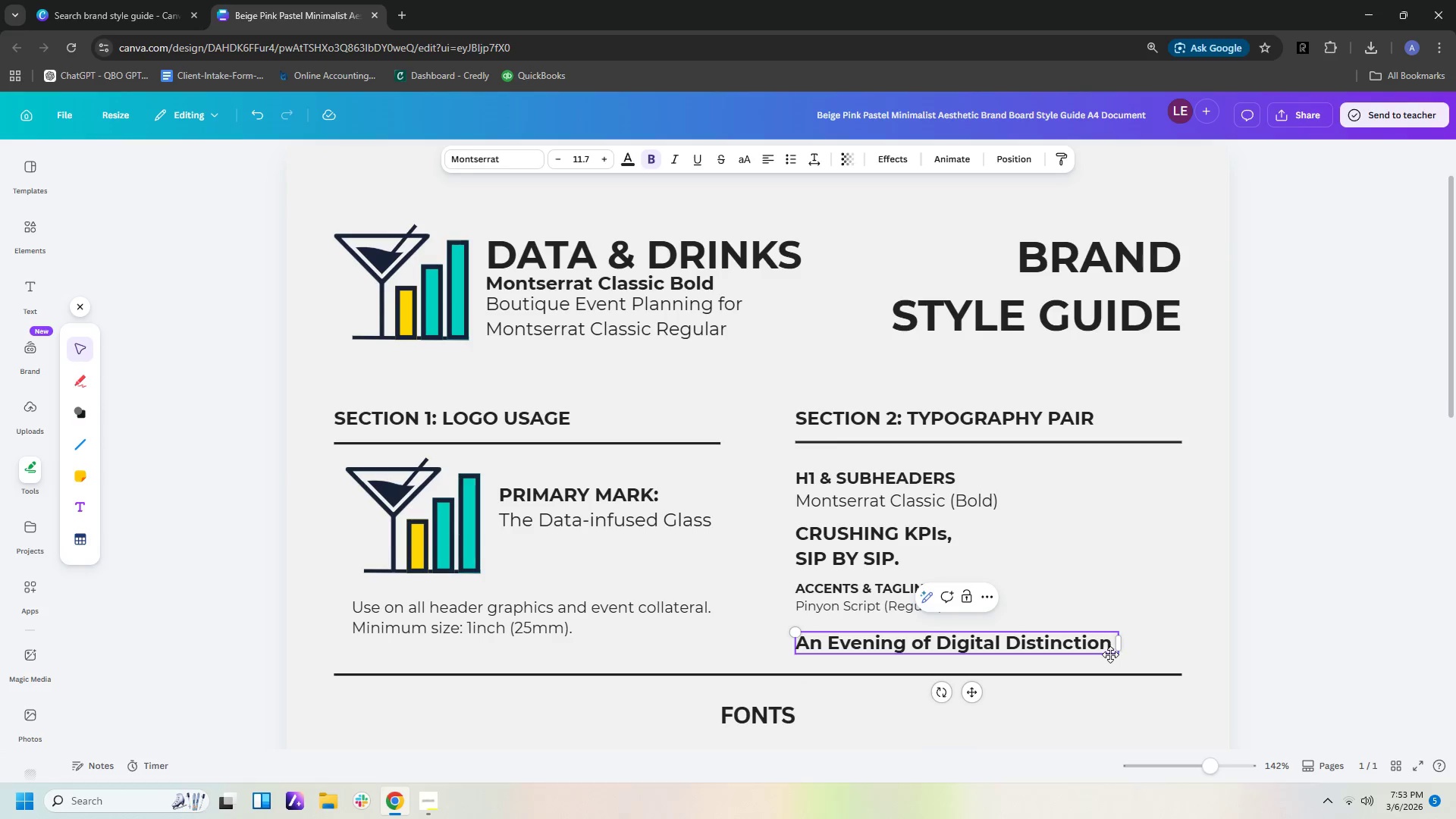 
left_click([1162, 539])
 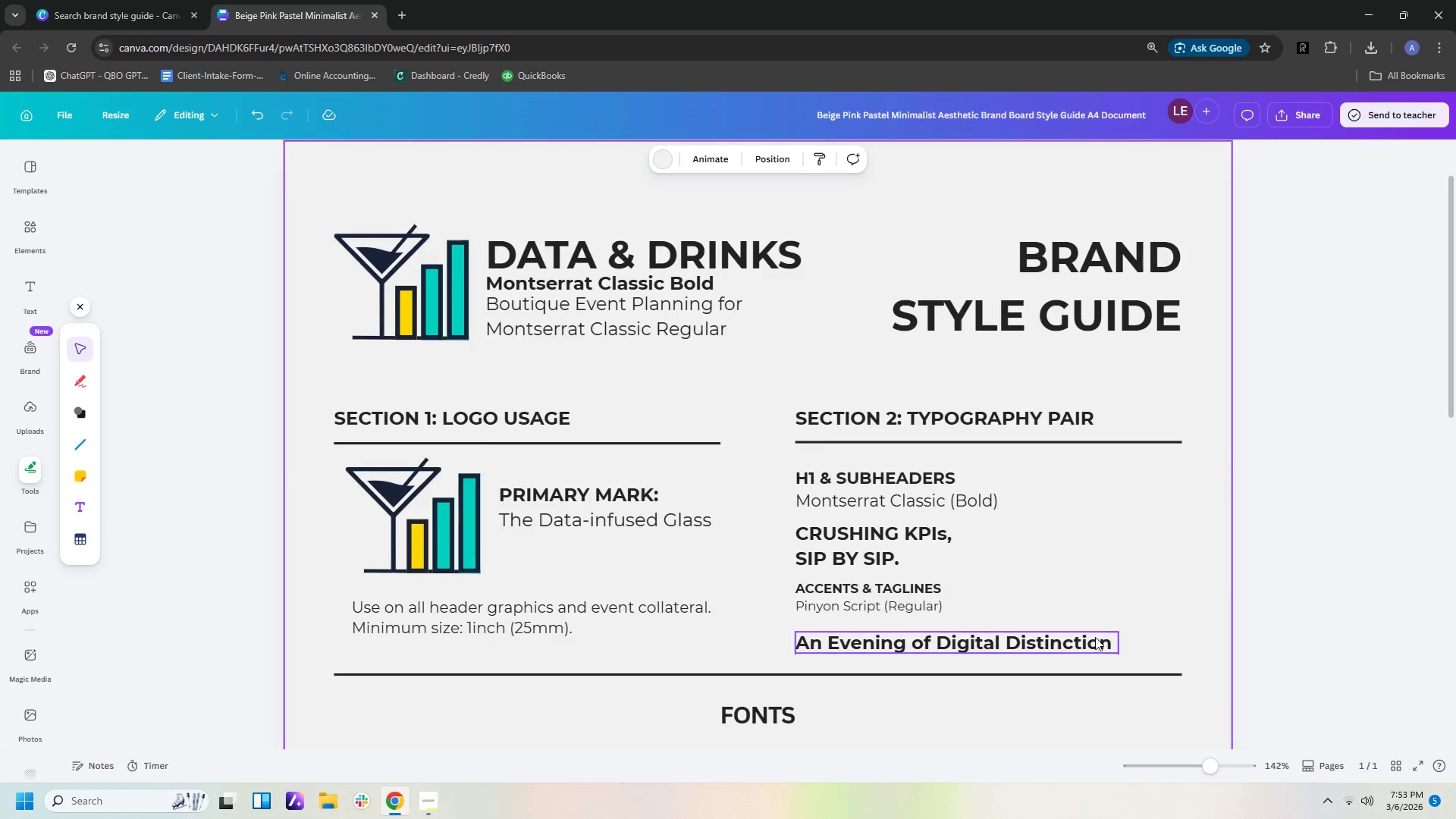 
left_click([1087, 644])
 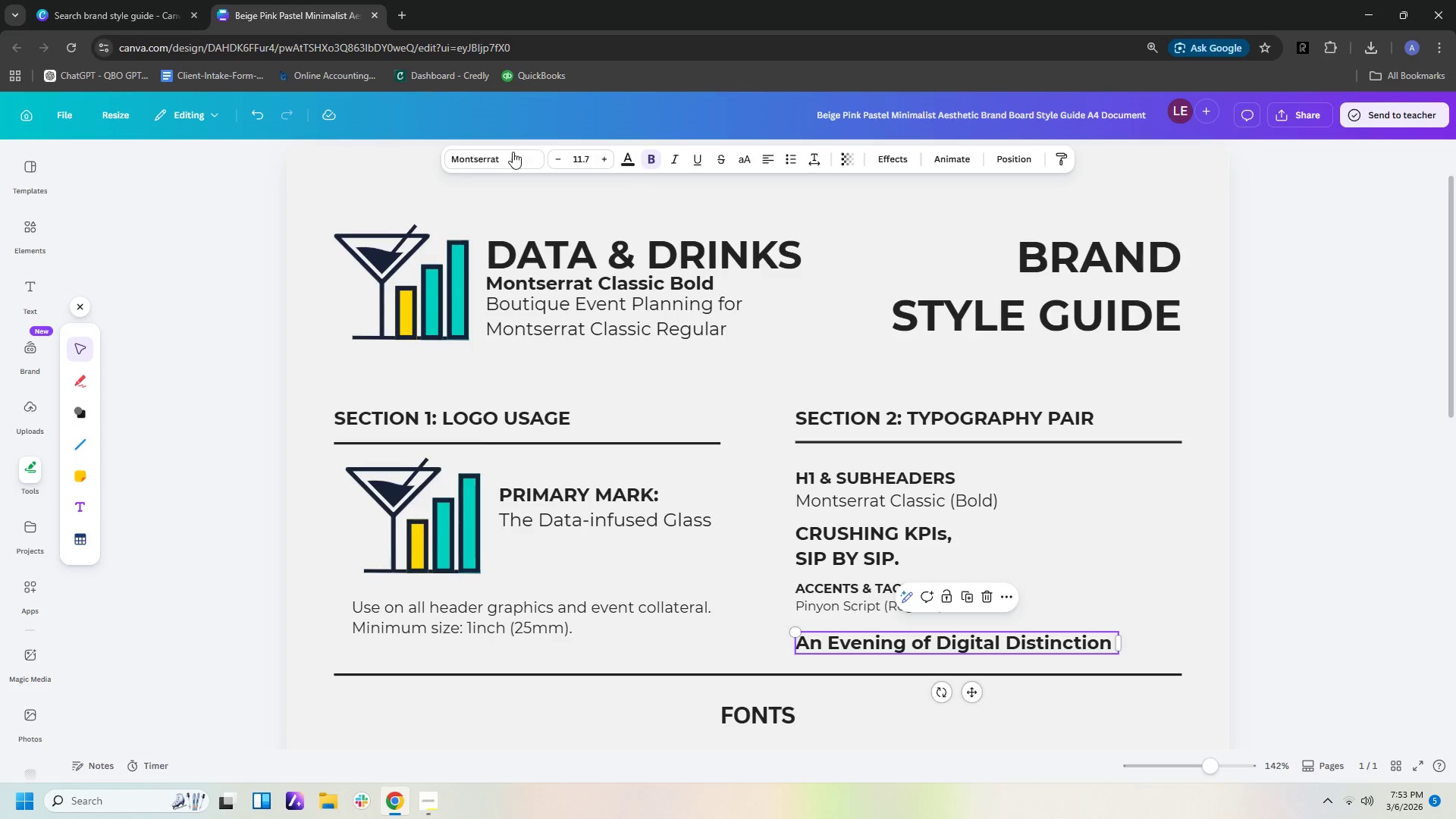 
left_click([500, 155])
 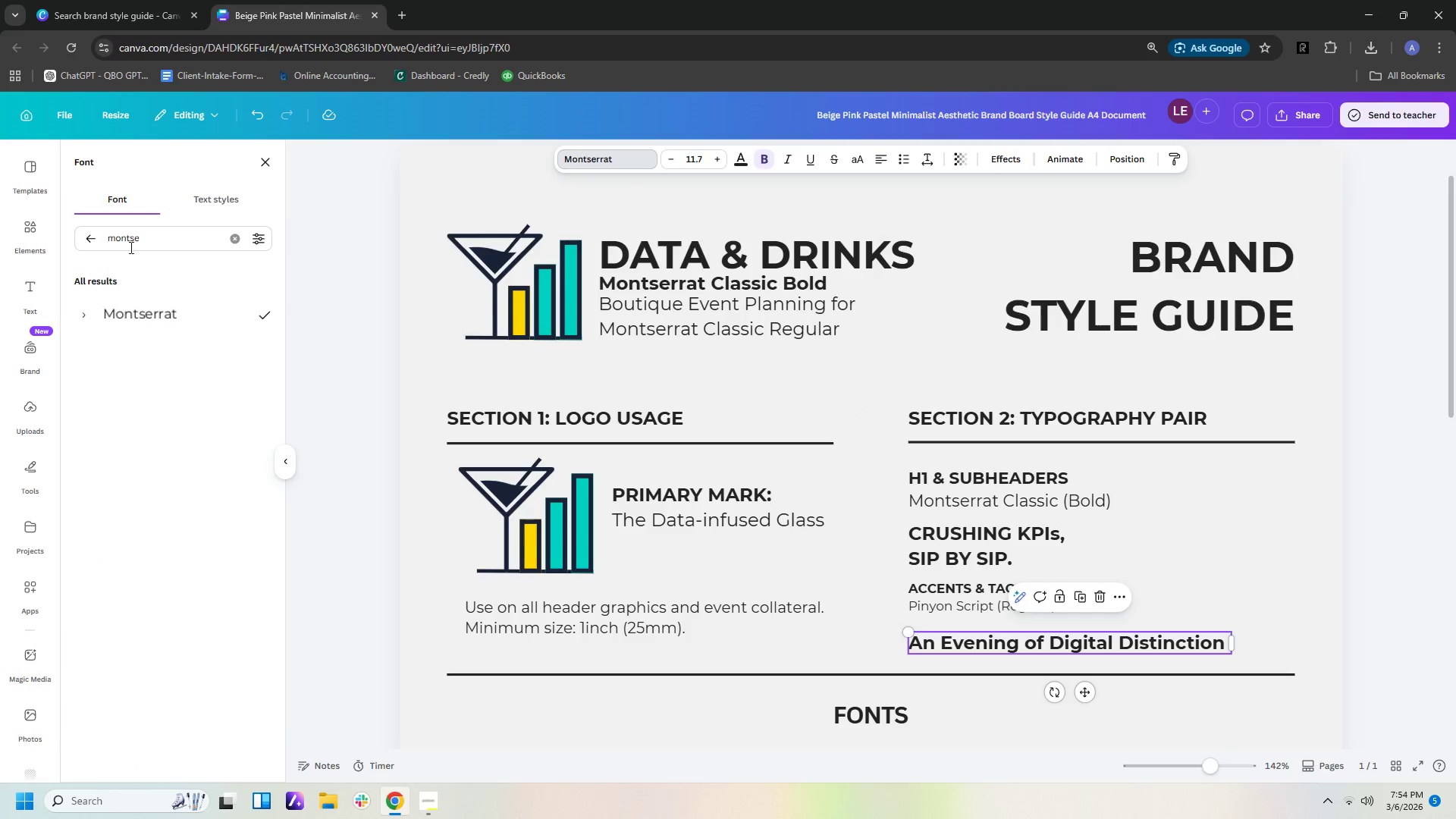 
left_click([135, 240])
 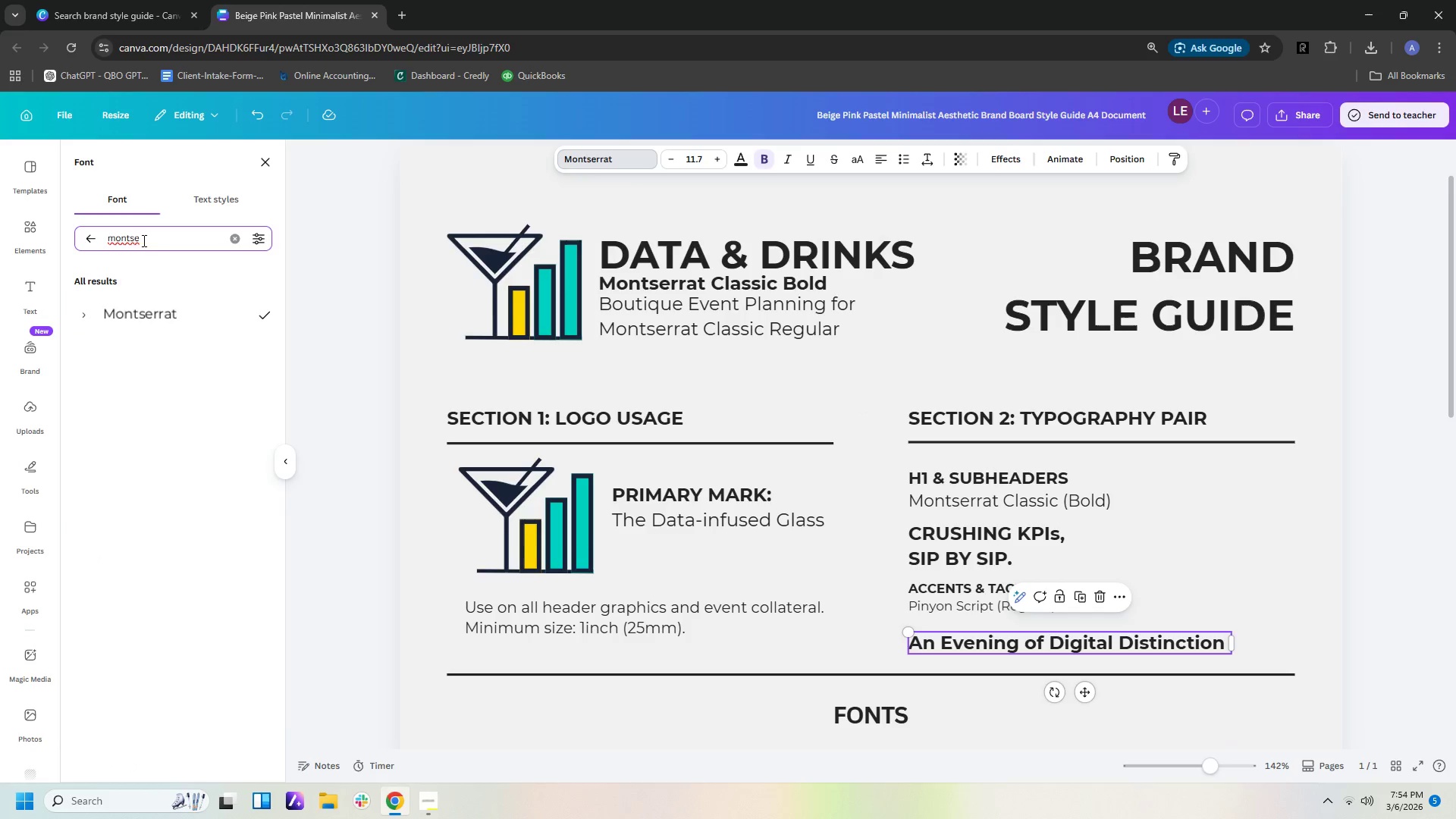 
left_click_drag(start_coordinate=[149, 239], to_coordinate=[0, 215])
 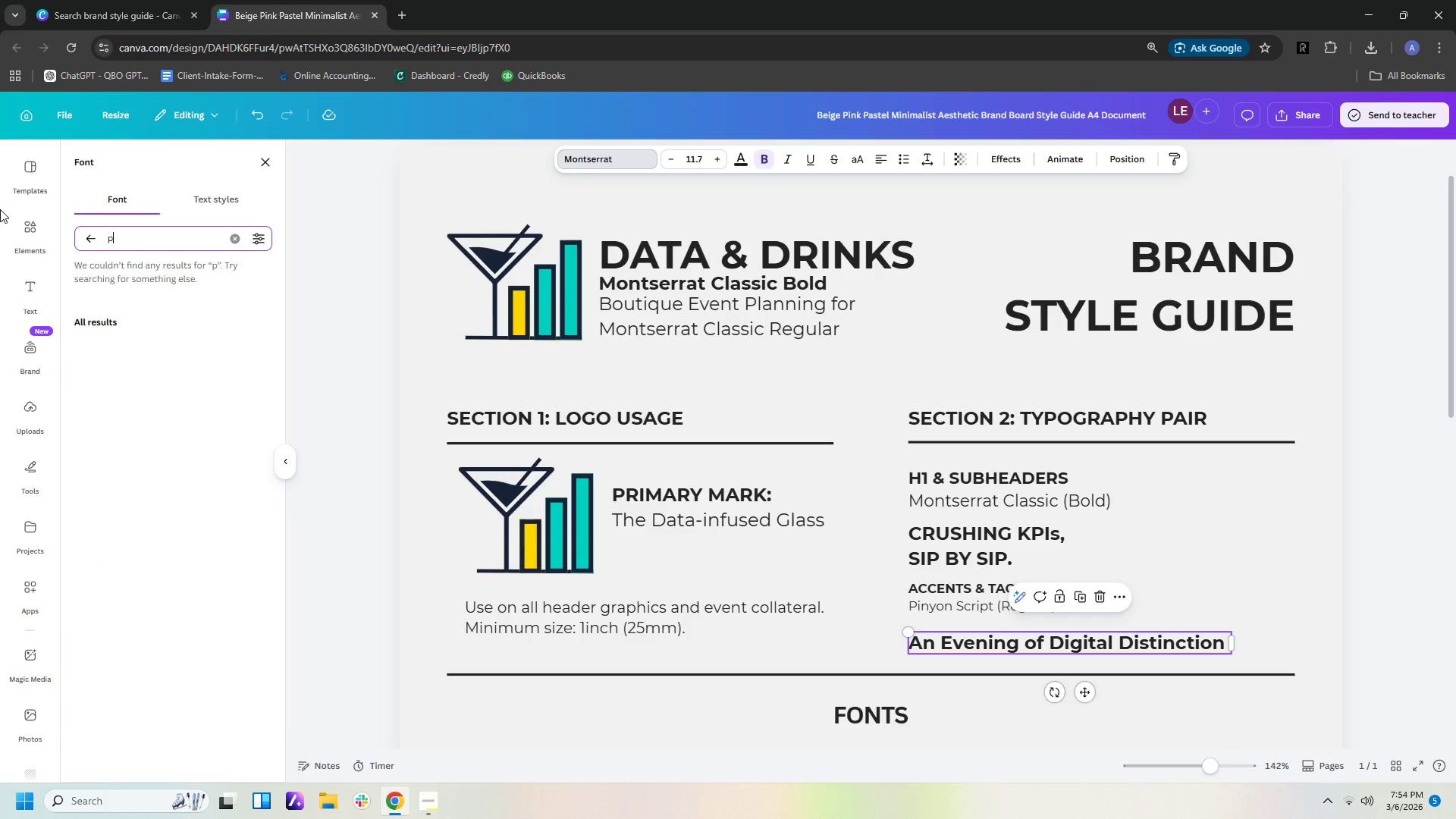 
type(pinyon )
 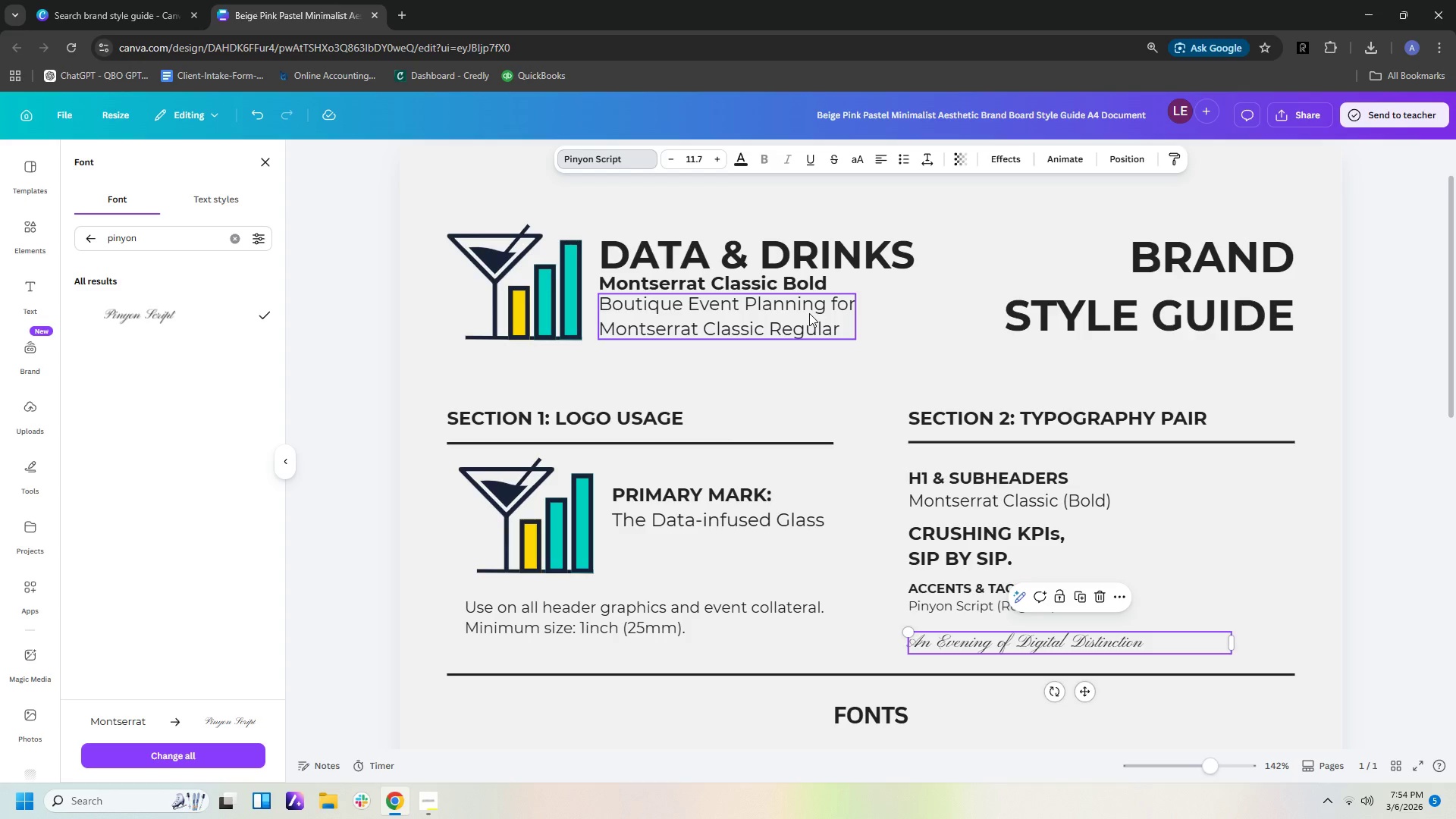 
wait(9.41)
 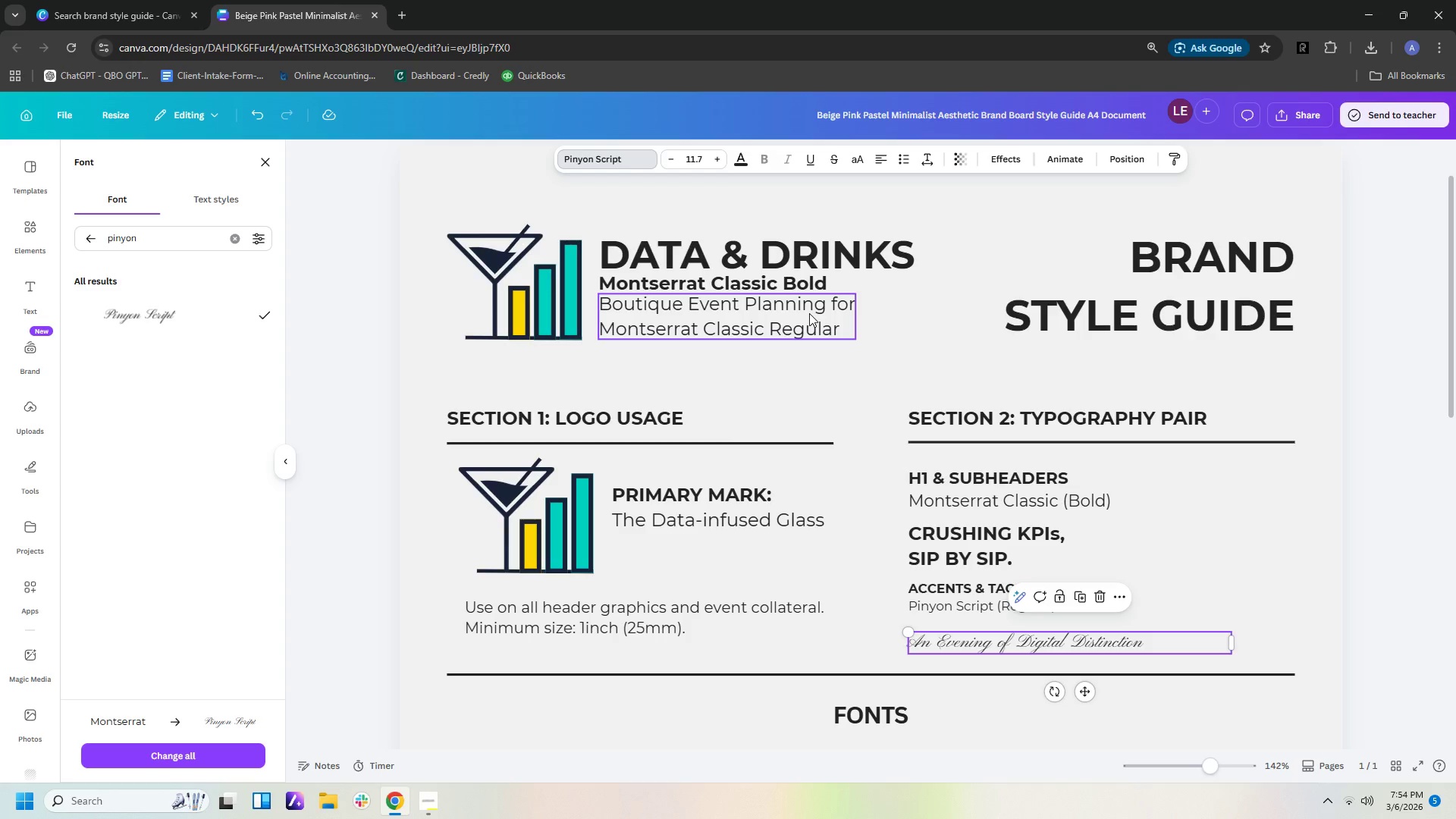 
left_click_drag(start_coordinate=[1232, 642], to_coordinate=[1156, 642])
 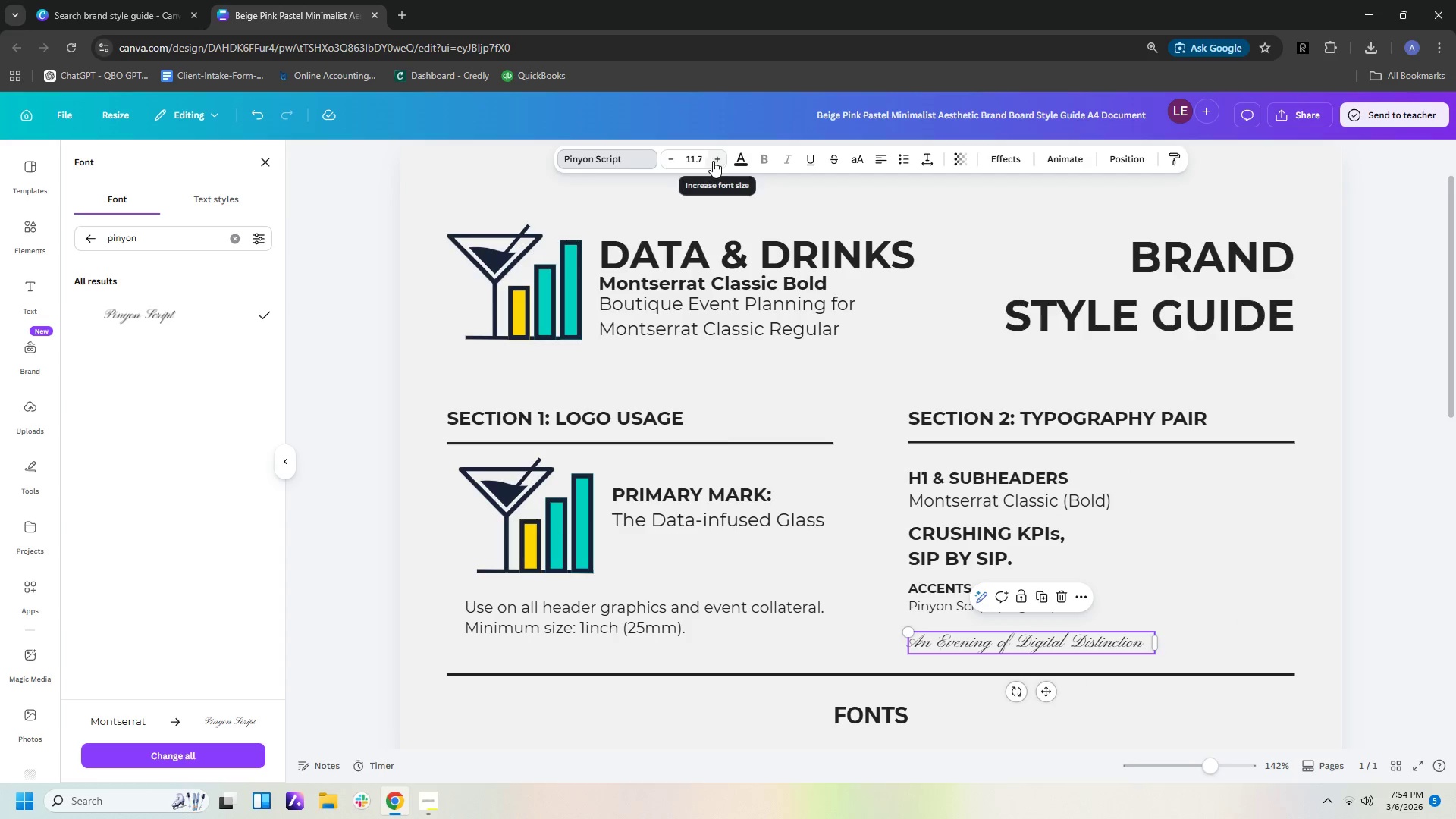 
left_click([619, 162])
 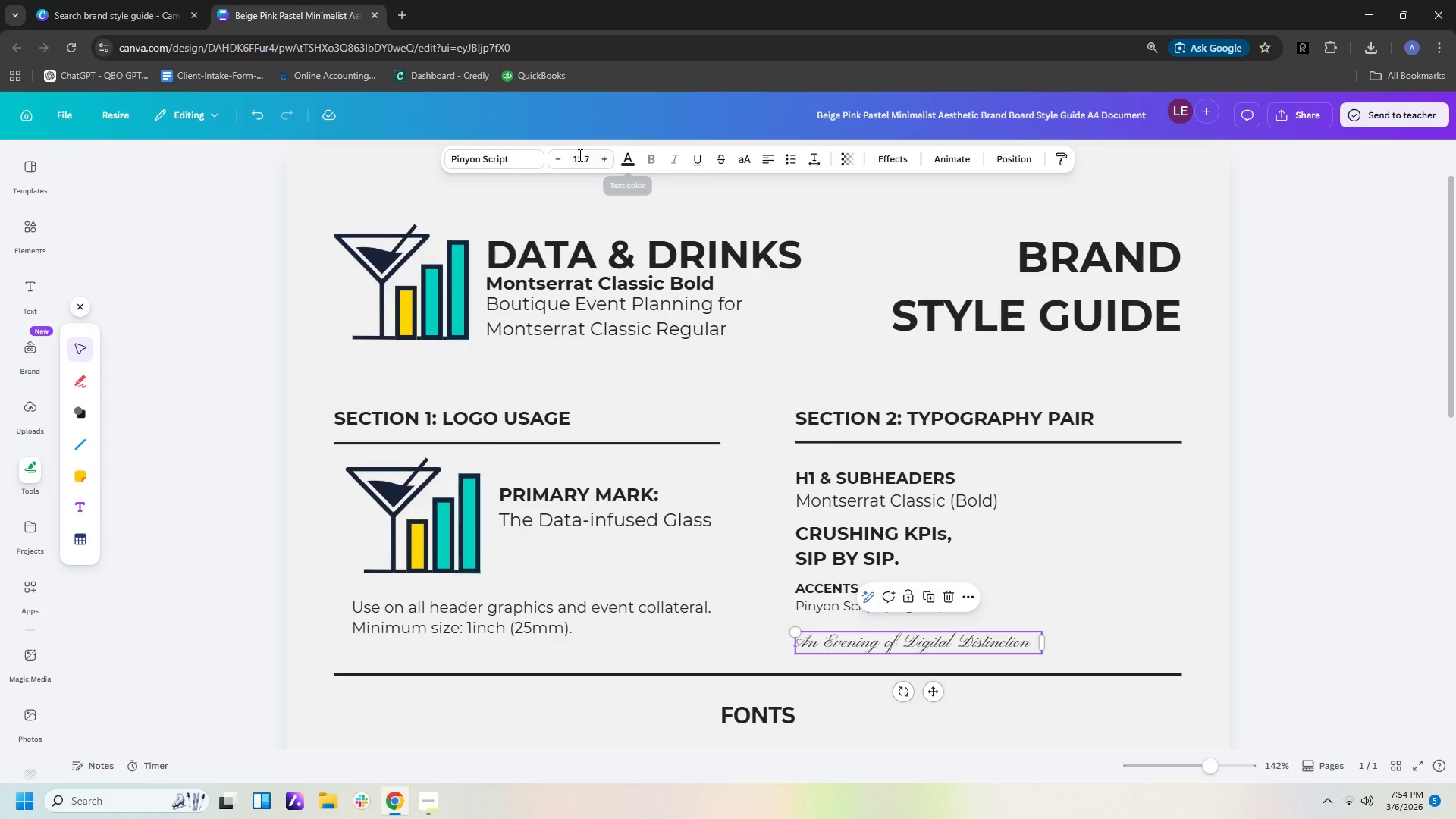 
left_click([493, 153])
 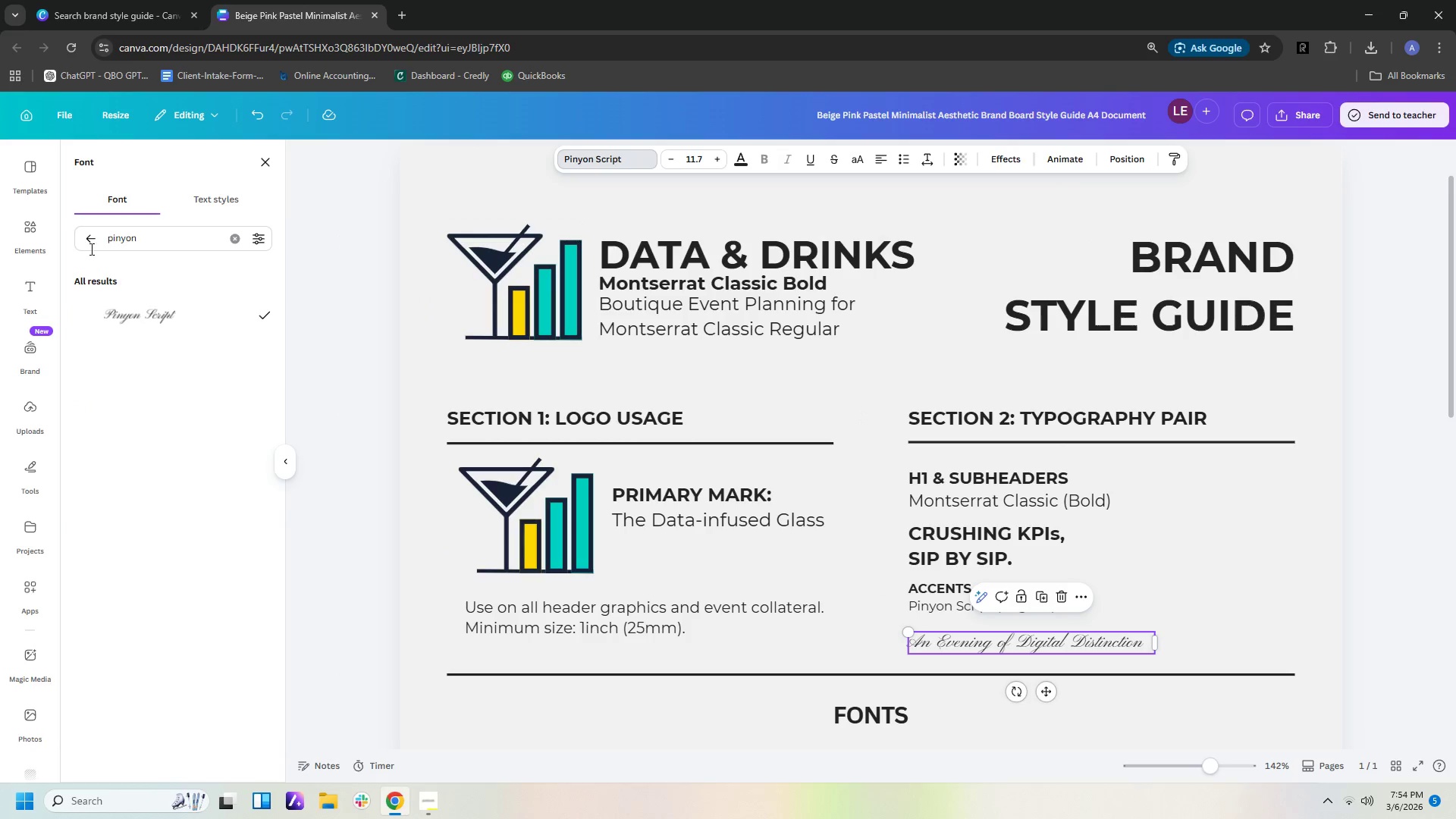 
left_click([82, 241])
 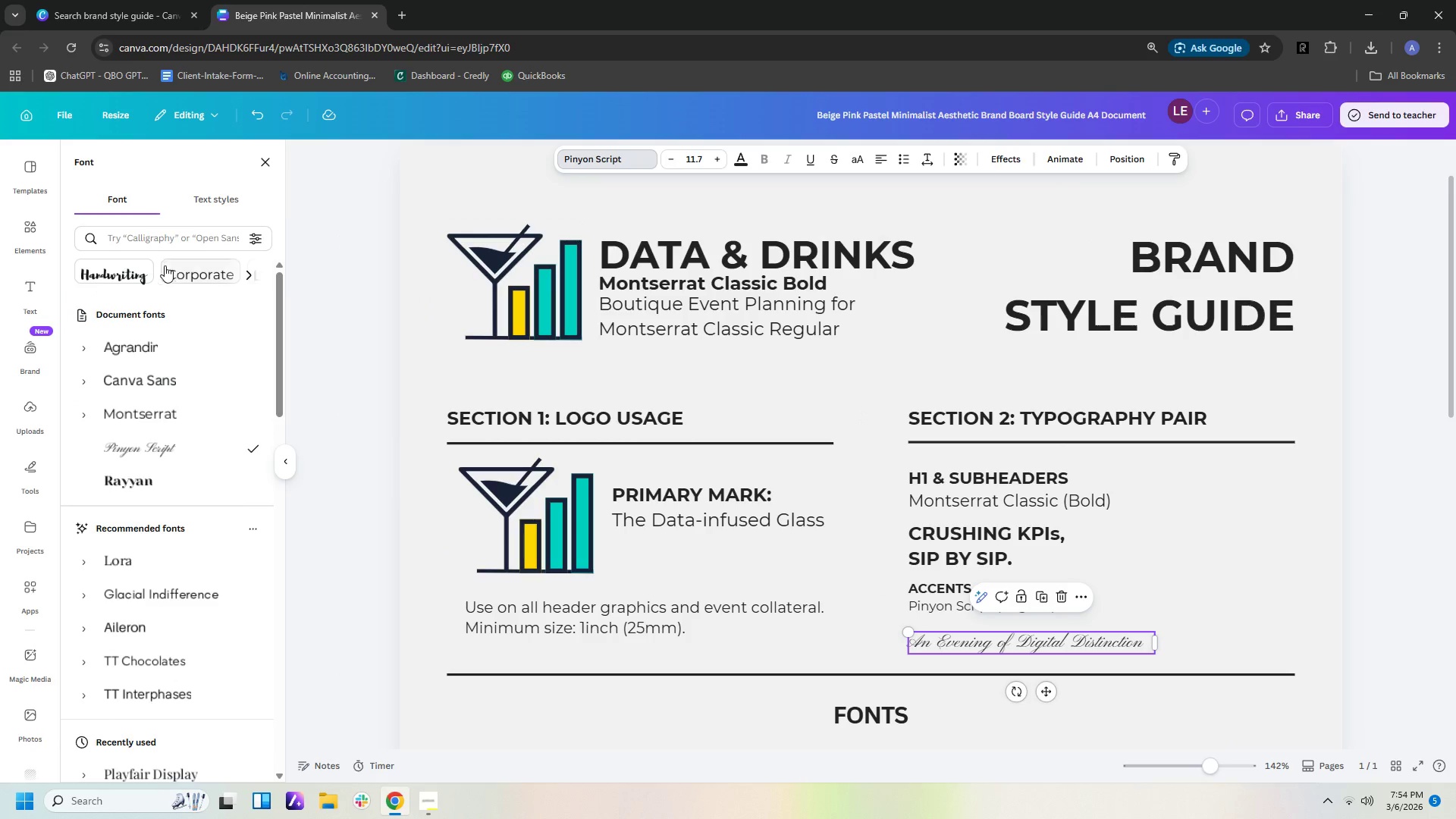 
left_click([139, 268])
 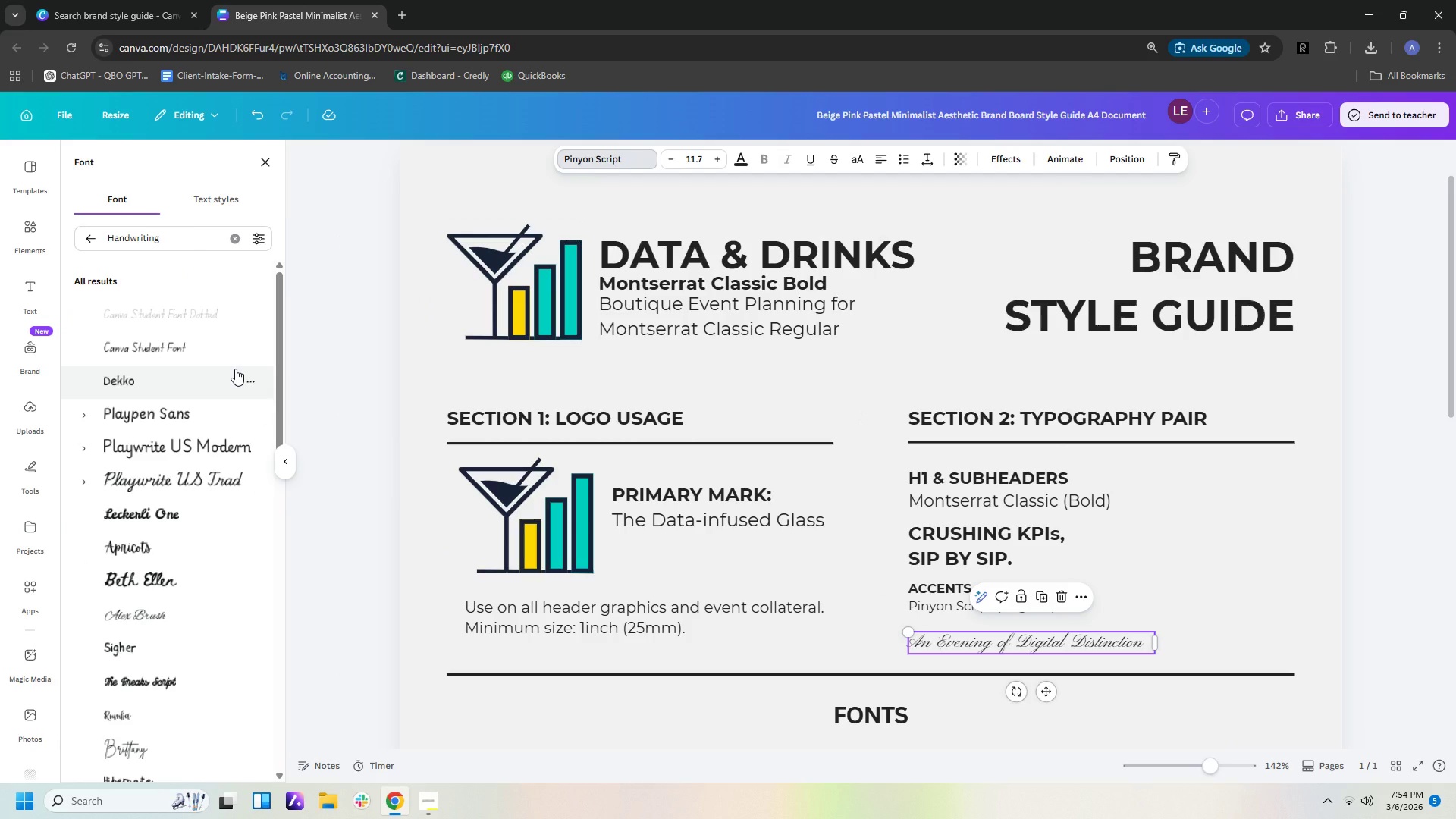 
left_click([174, 243])
 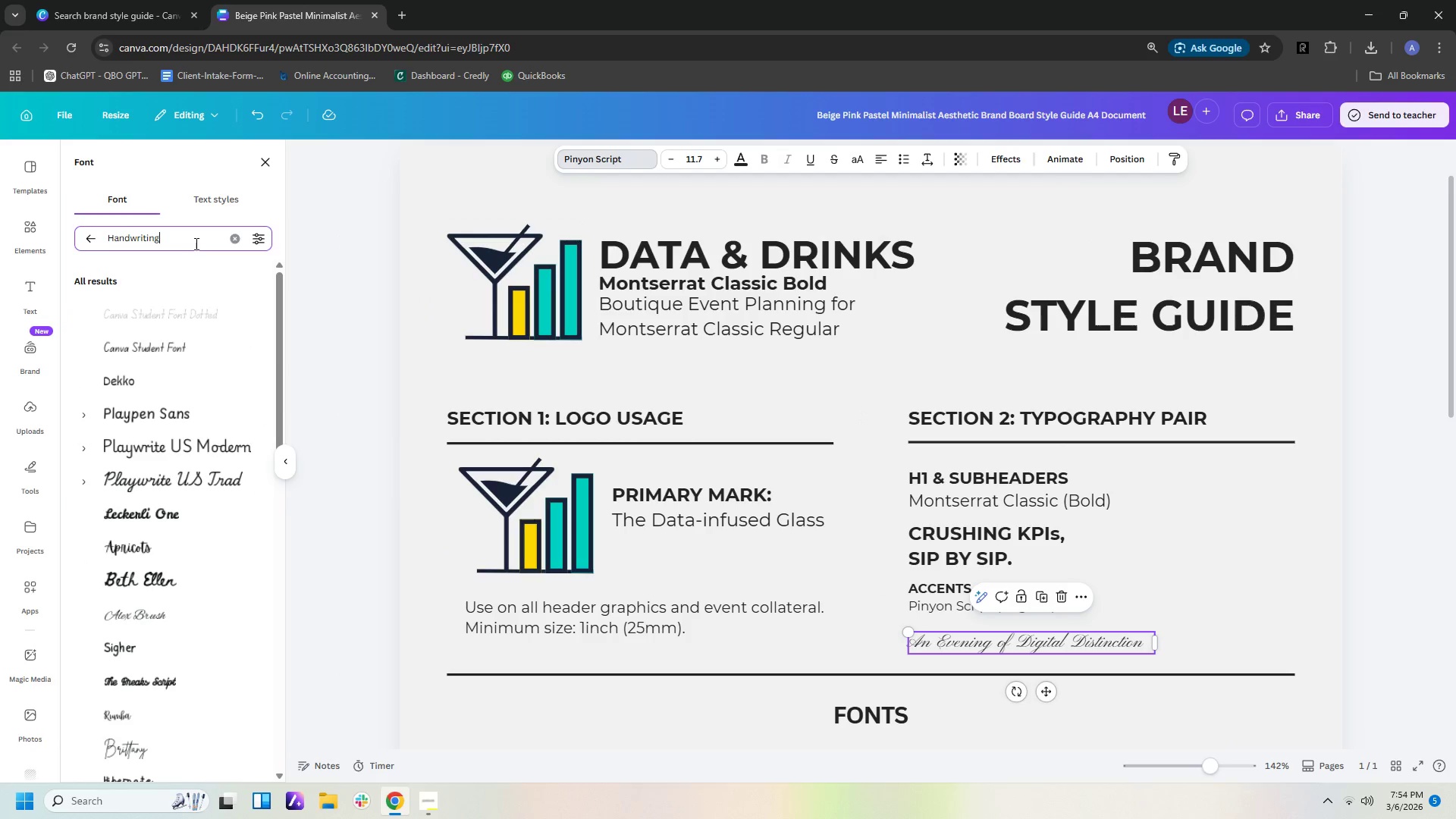 
left_click_drag(start_coordinate=[195, 243], to_coordinate=[53, 234])
 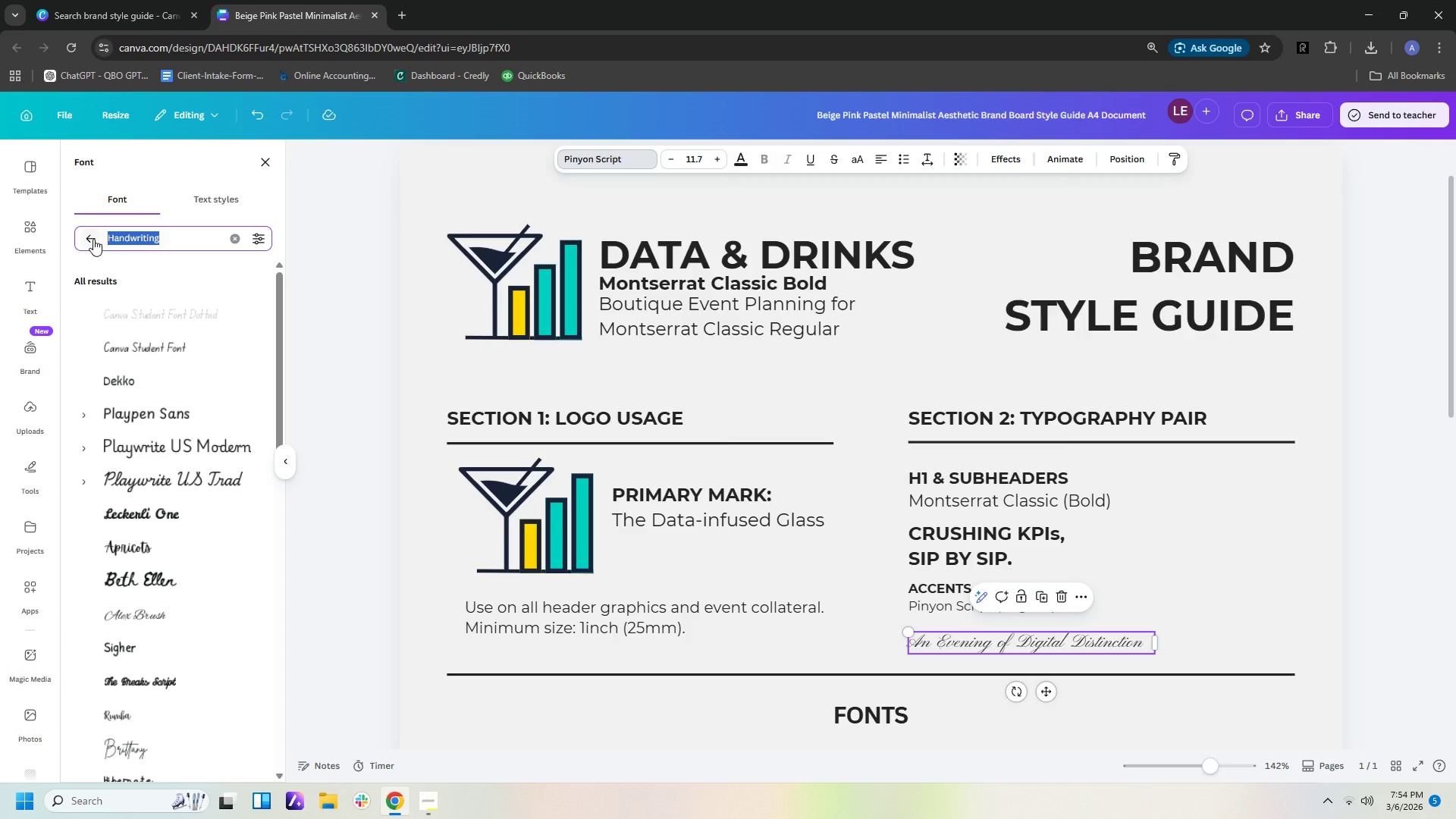 
left_click([93, 239])
 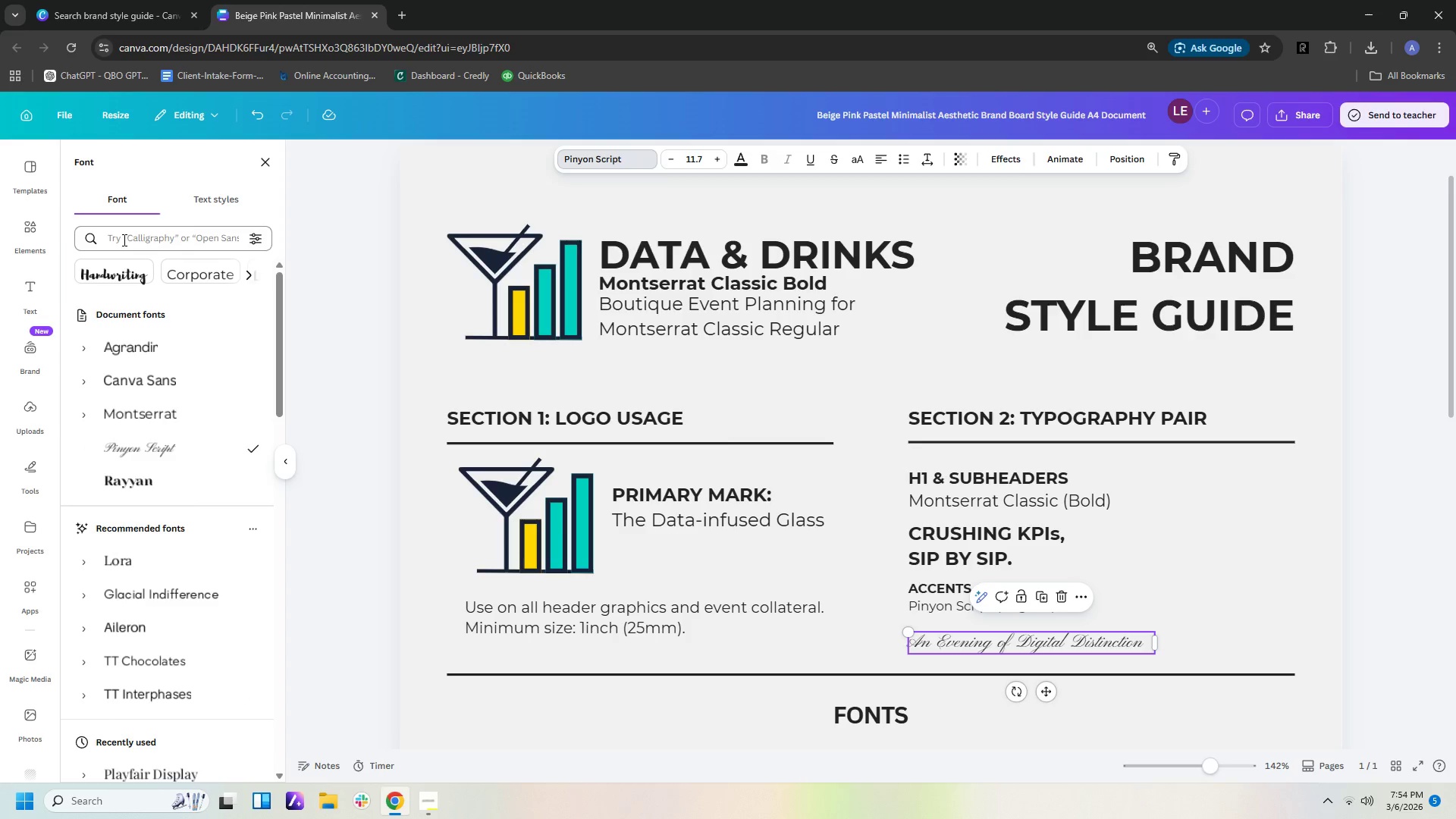 
left_click([165, 240])
 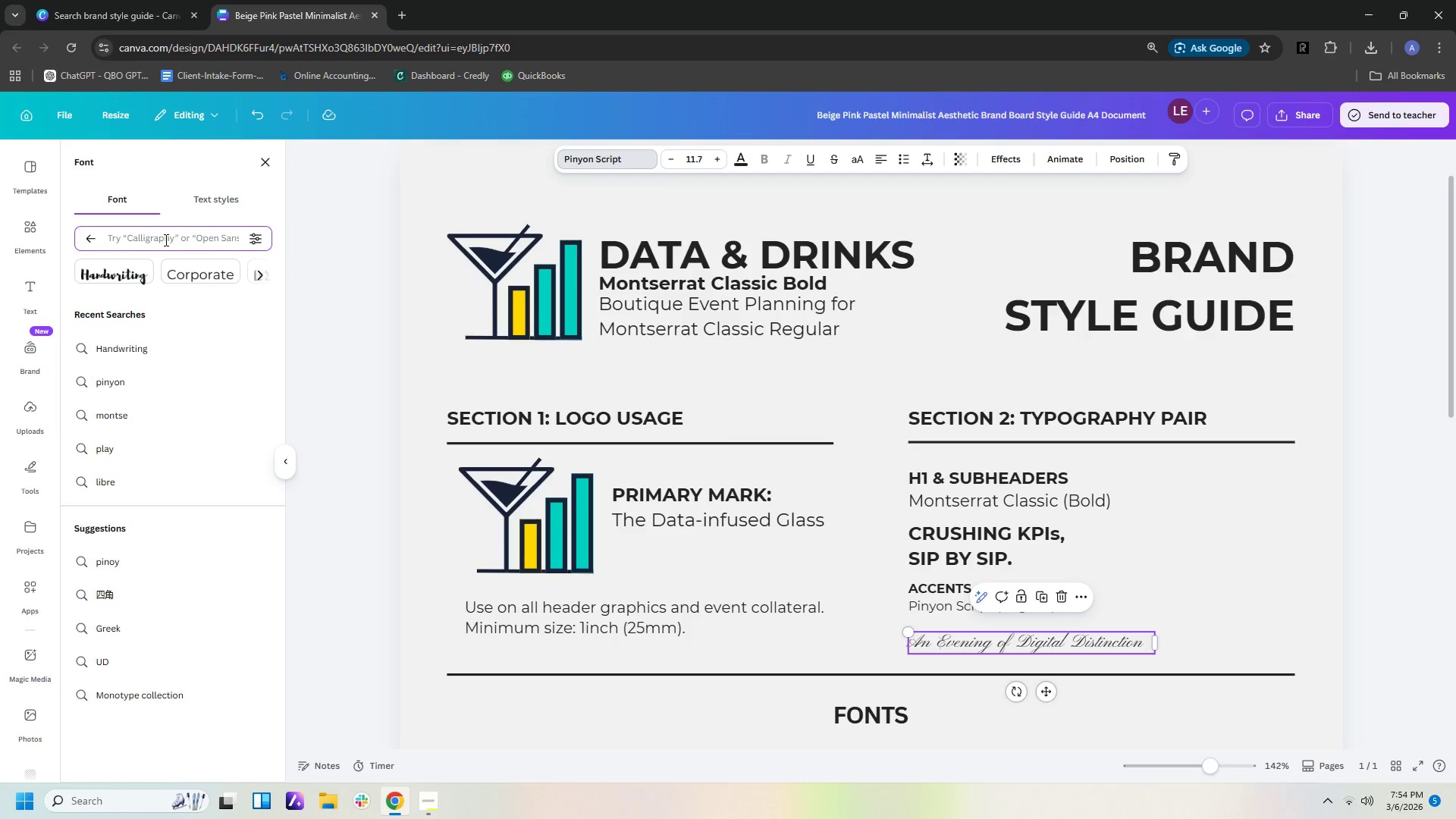 
wait(6.56)
 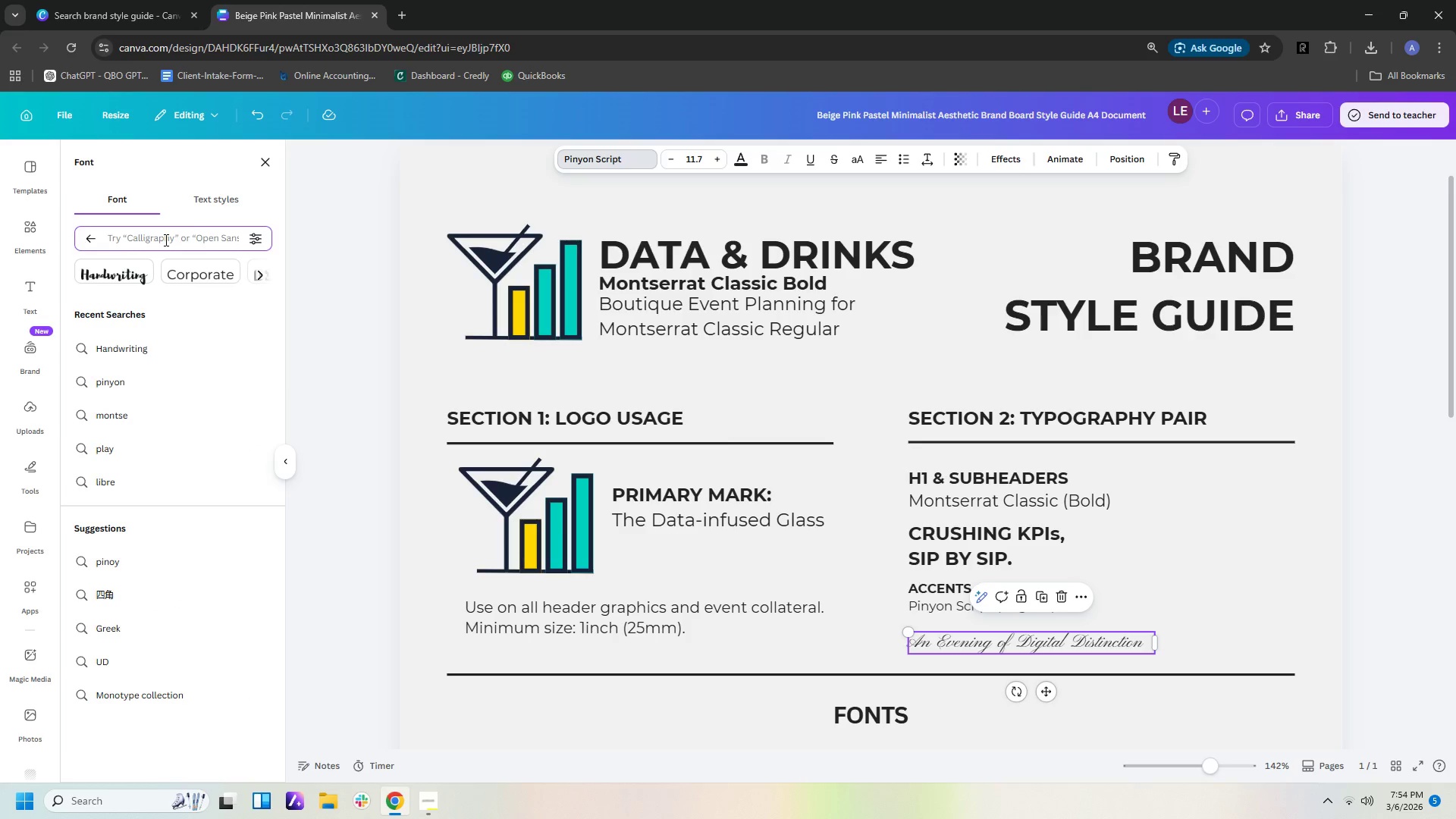 
type(cursive)
 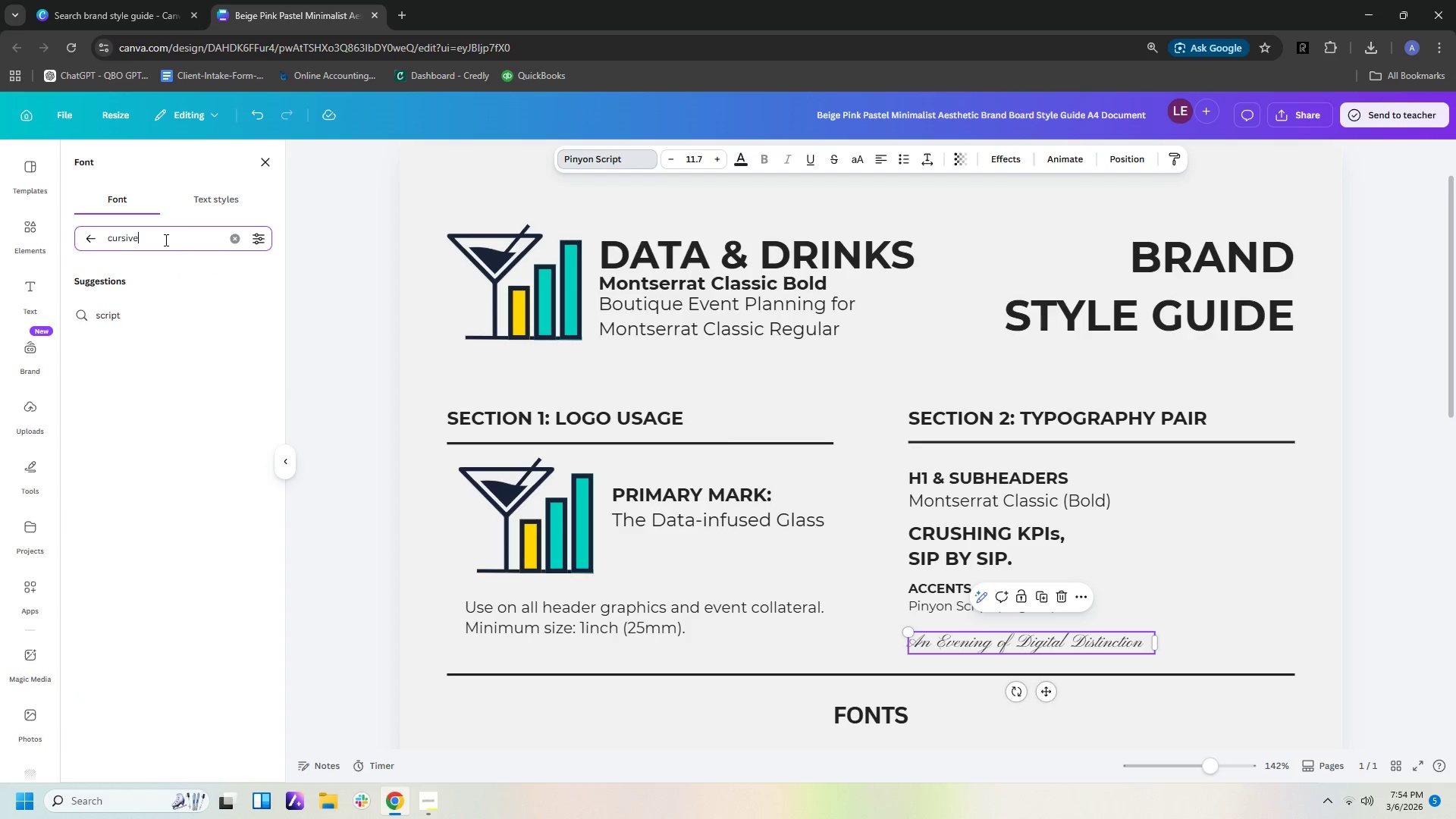 
key(Enter)
 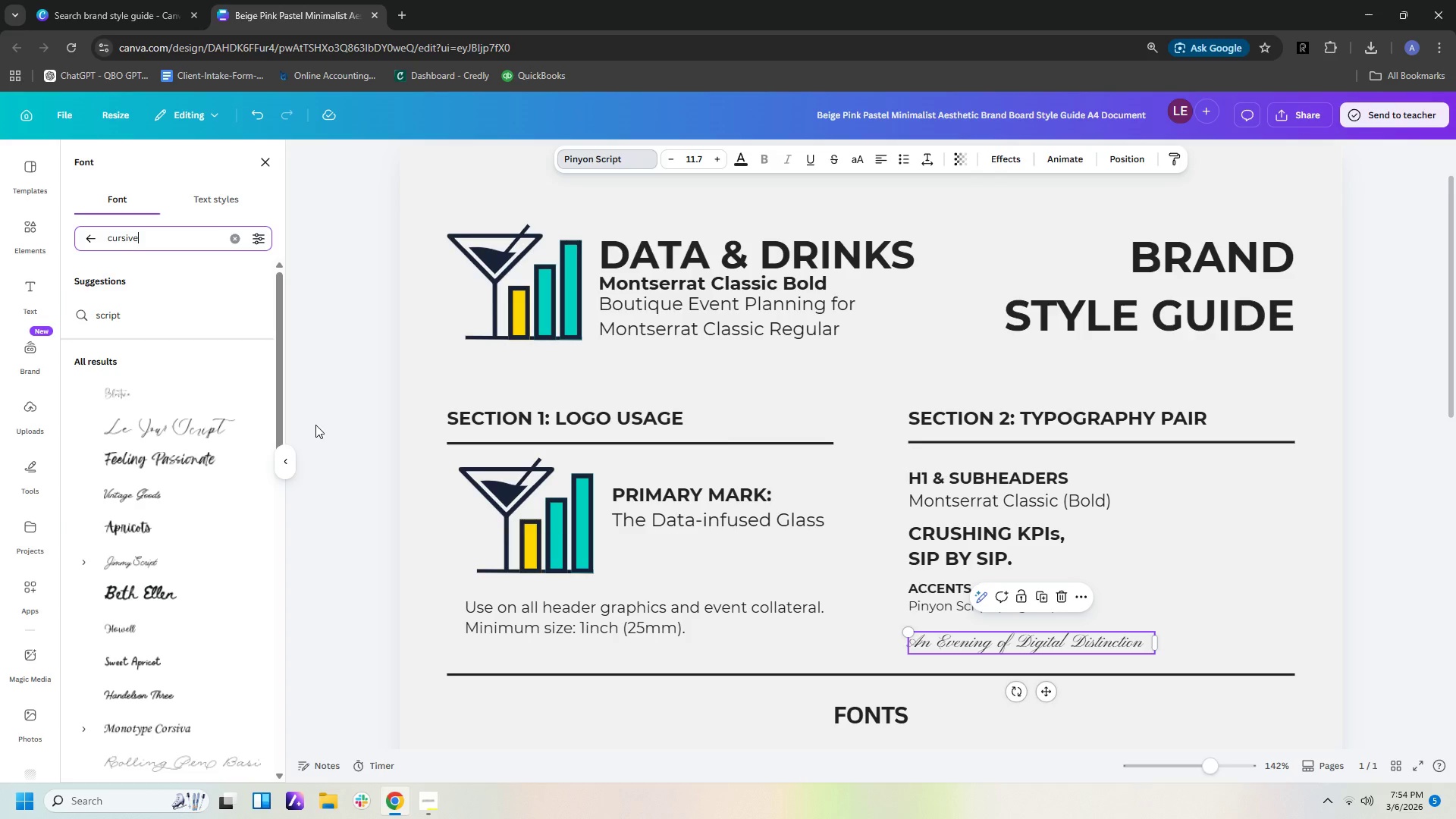 
left_click([202, 461])
 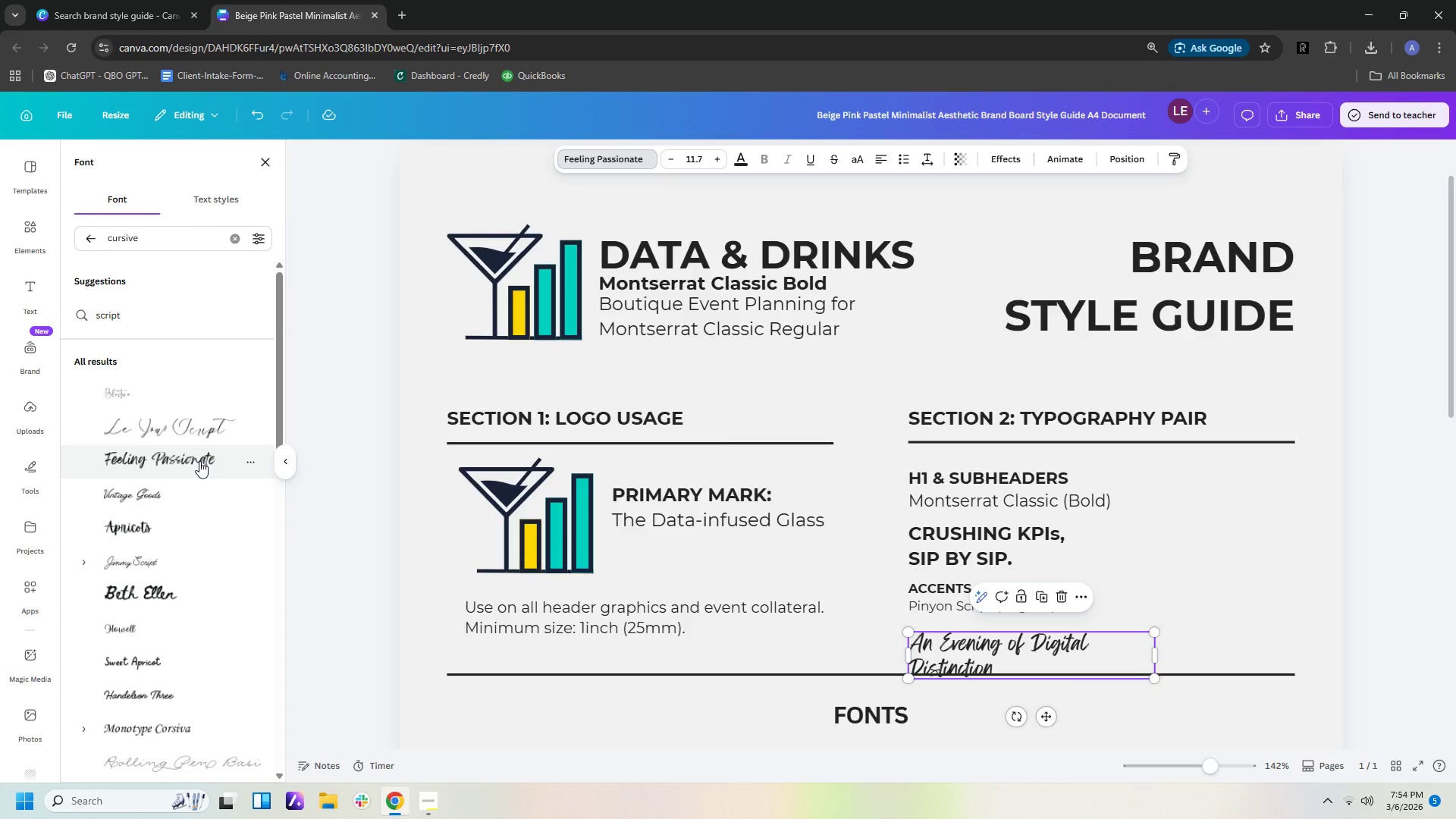 
left_click([209, 428])
 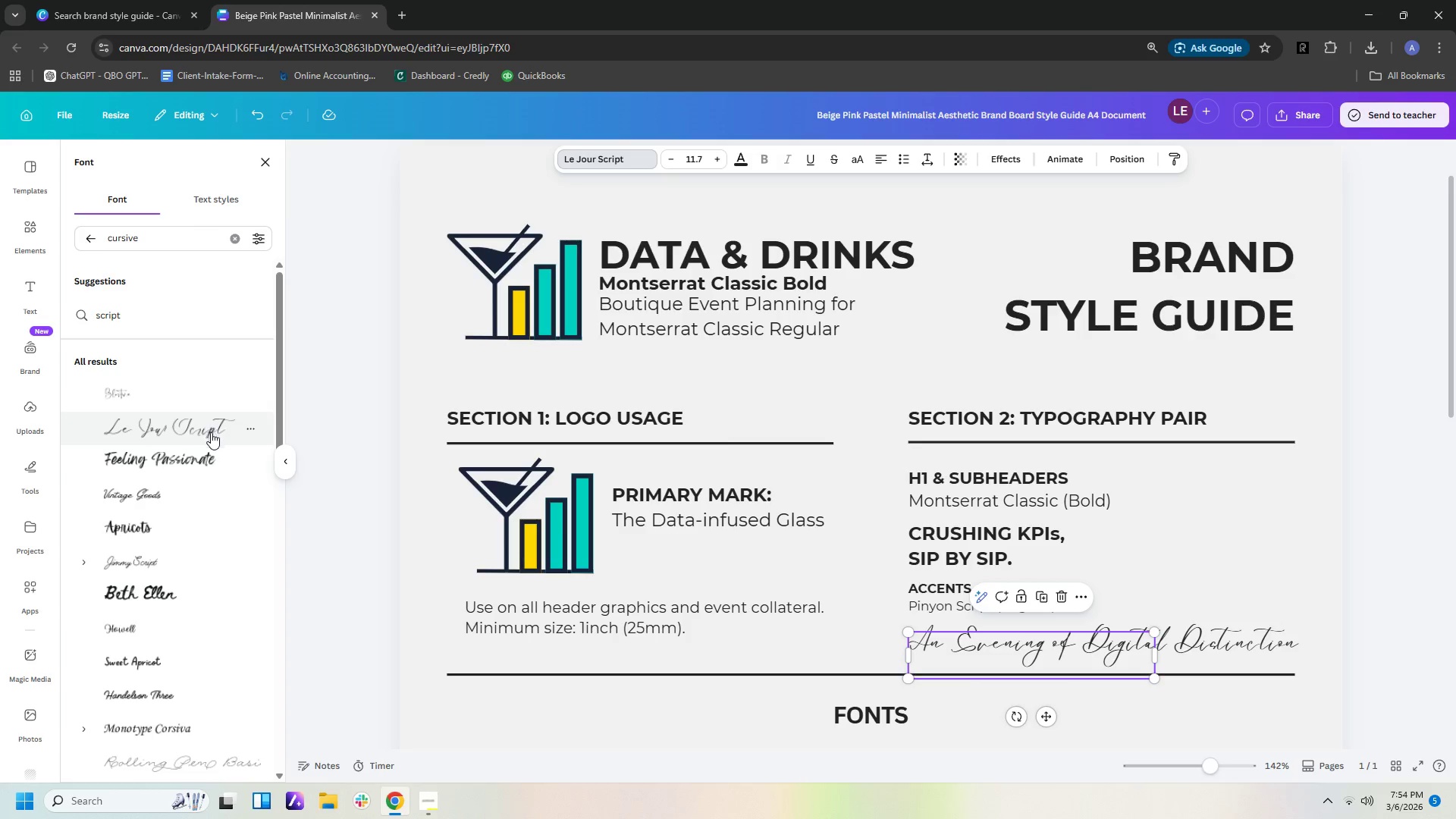 
scroll: coordinate [187, 594], scroll_direction: down, amount: 1.0
 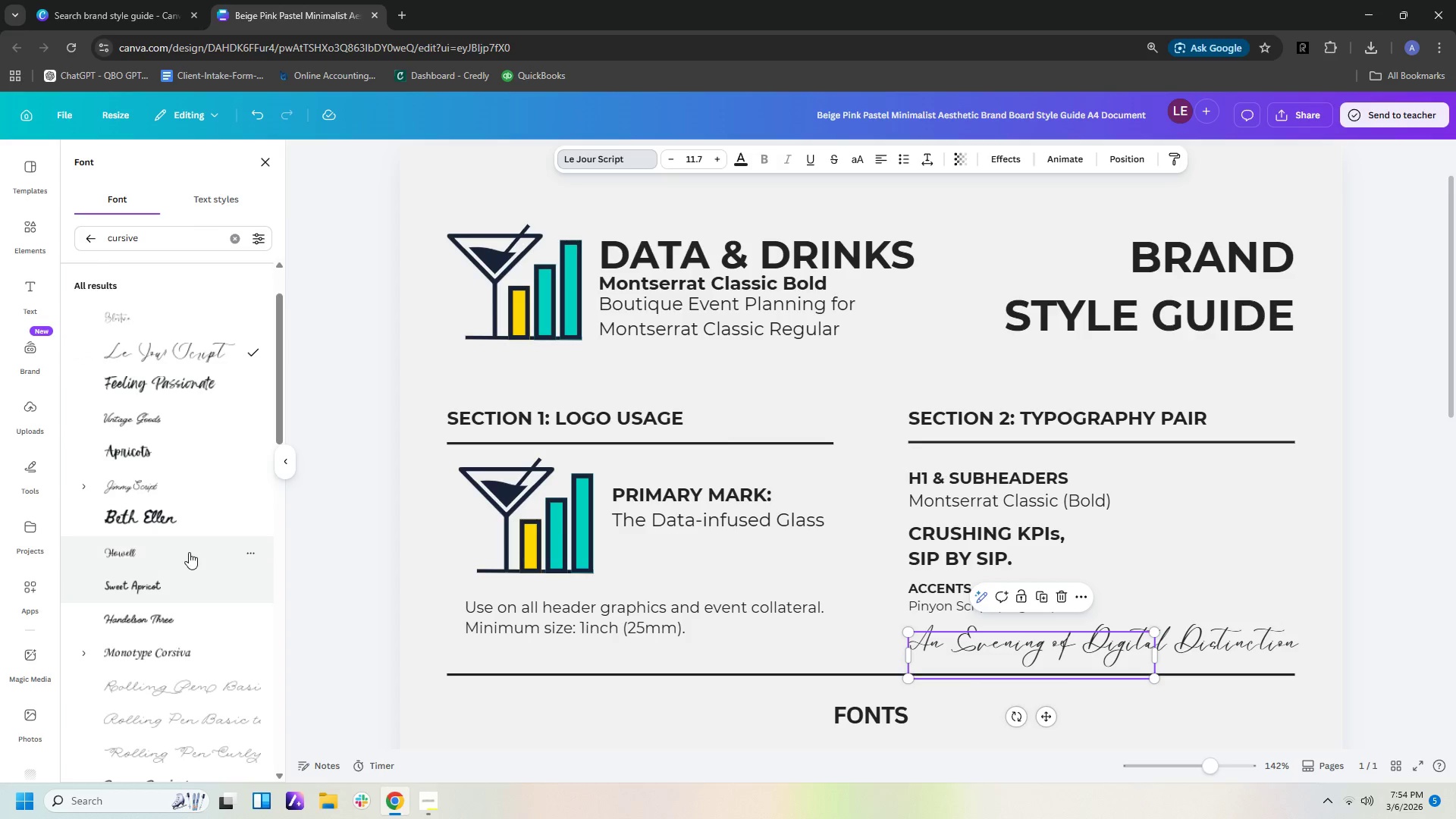 
left_click([189, 551])
 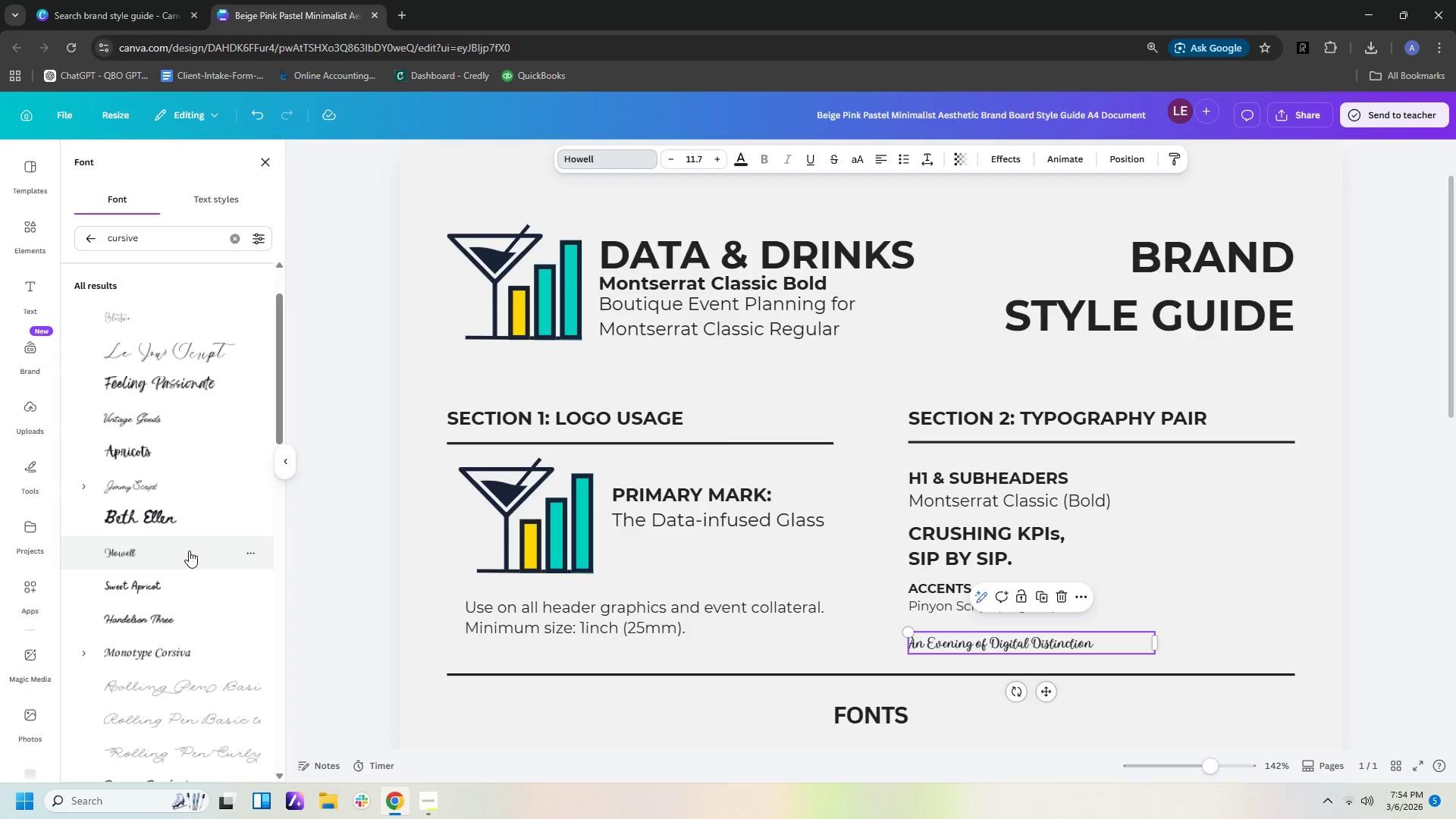 
scroll: coordinate [231, 567], scroll_direction: down, amount: 5.0
 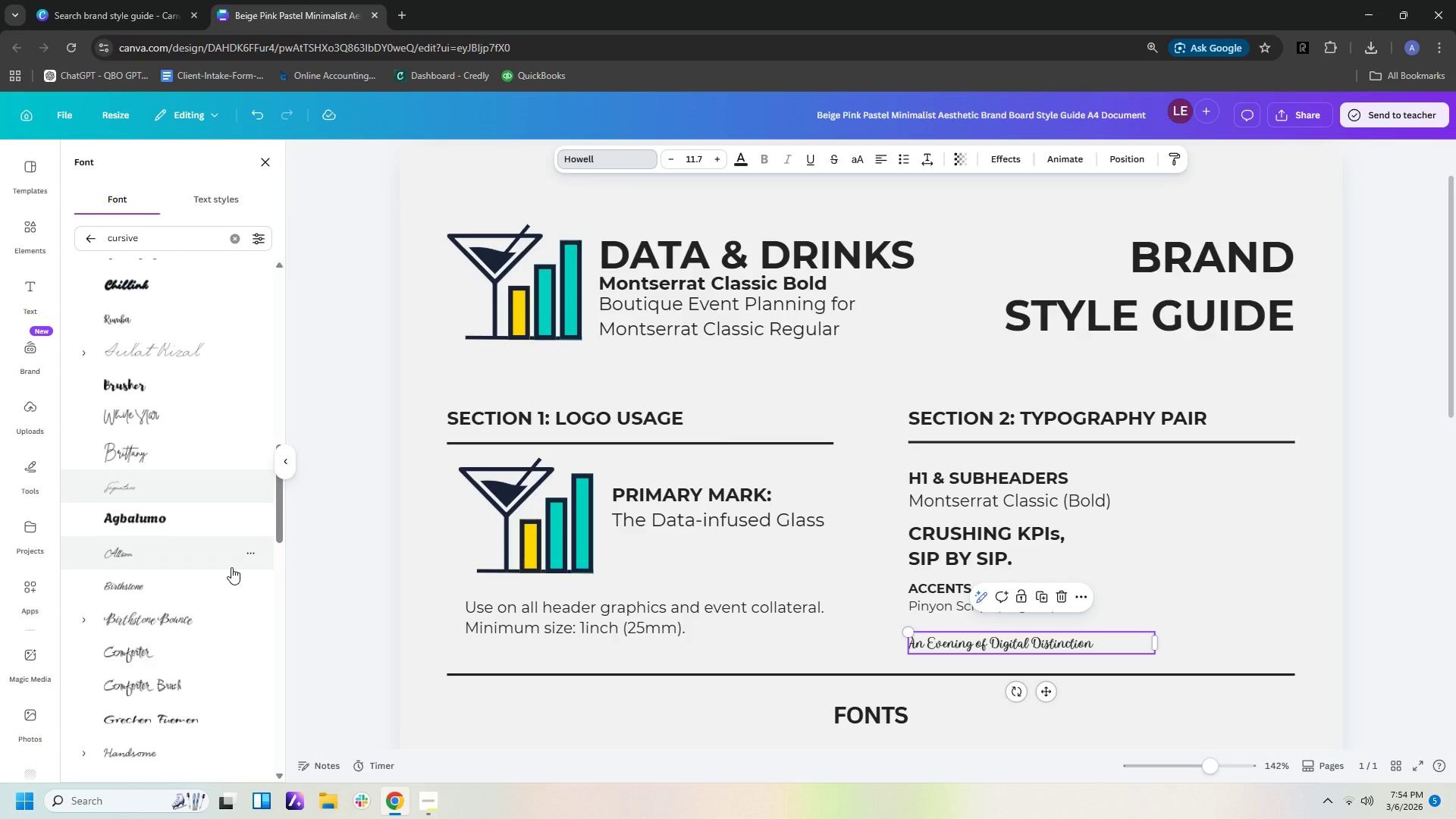 
left_click([200, 549])
 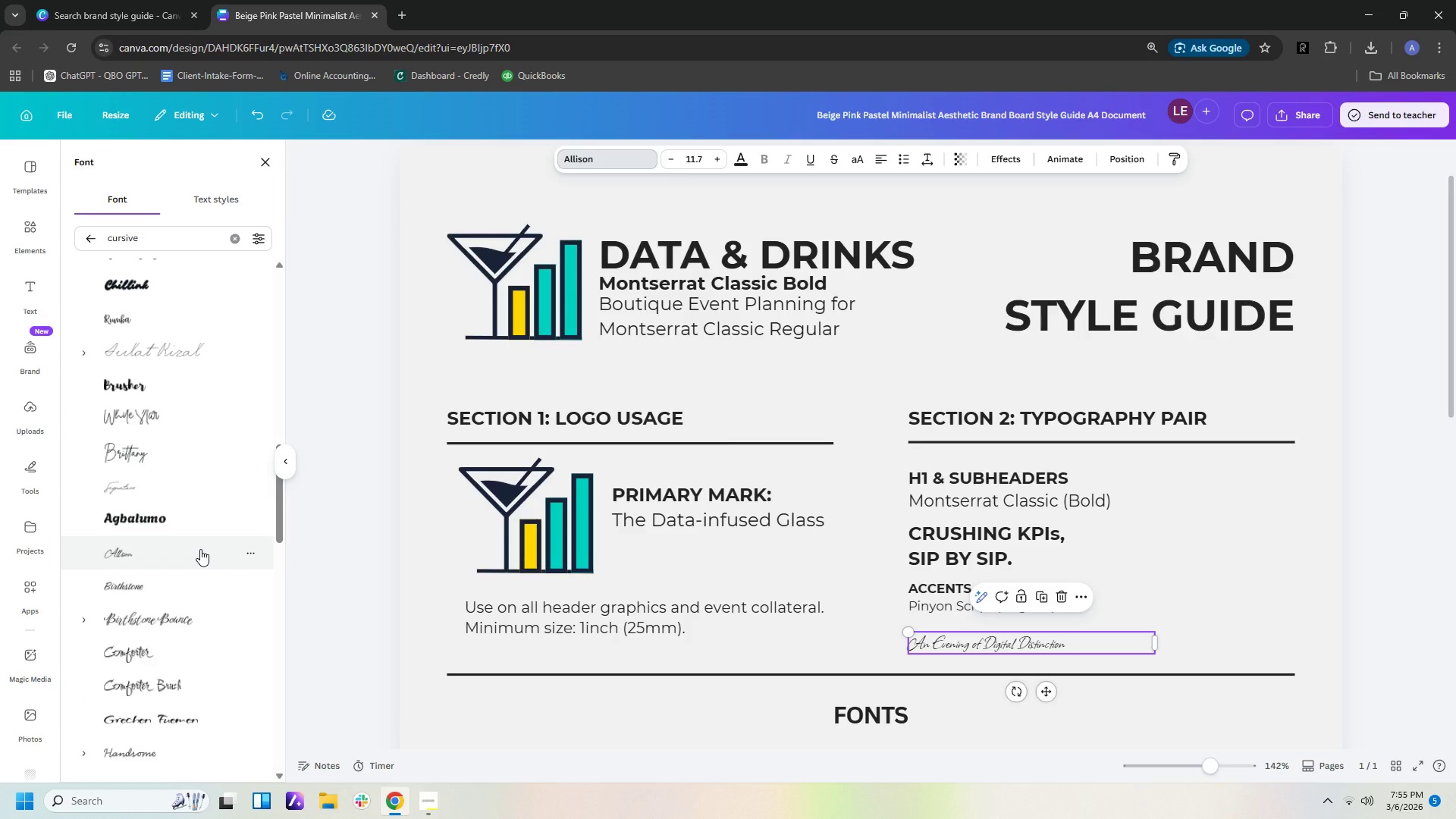 
wait(5.05)
 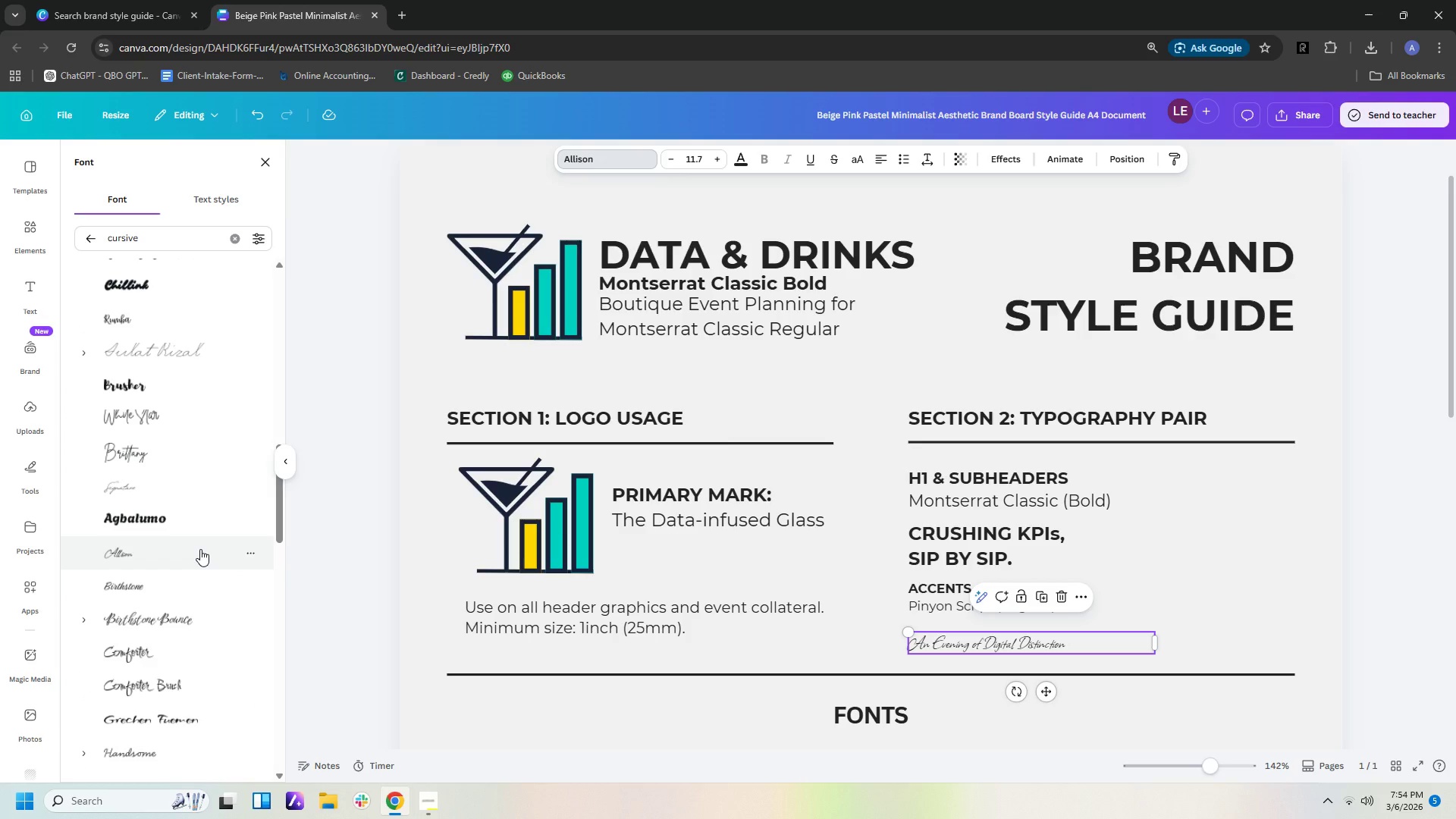 
scroll: coordinate [211, 567], scroll_direction: down, amount: 4.0
 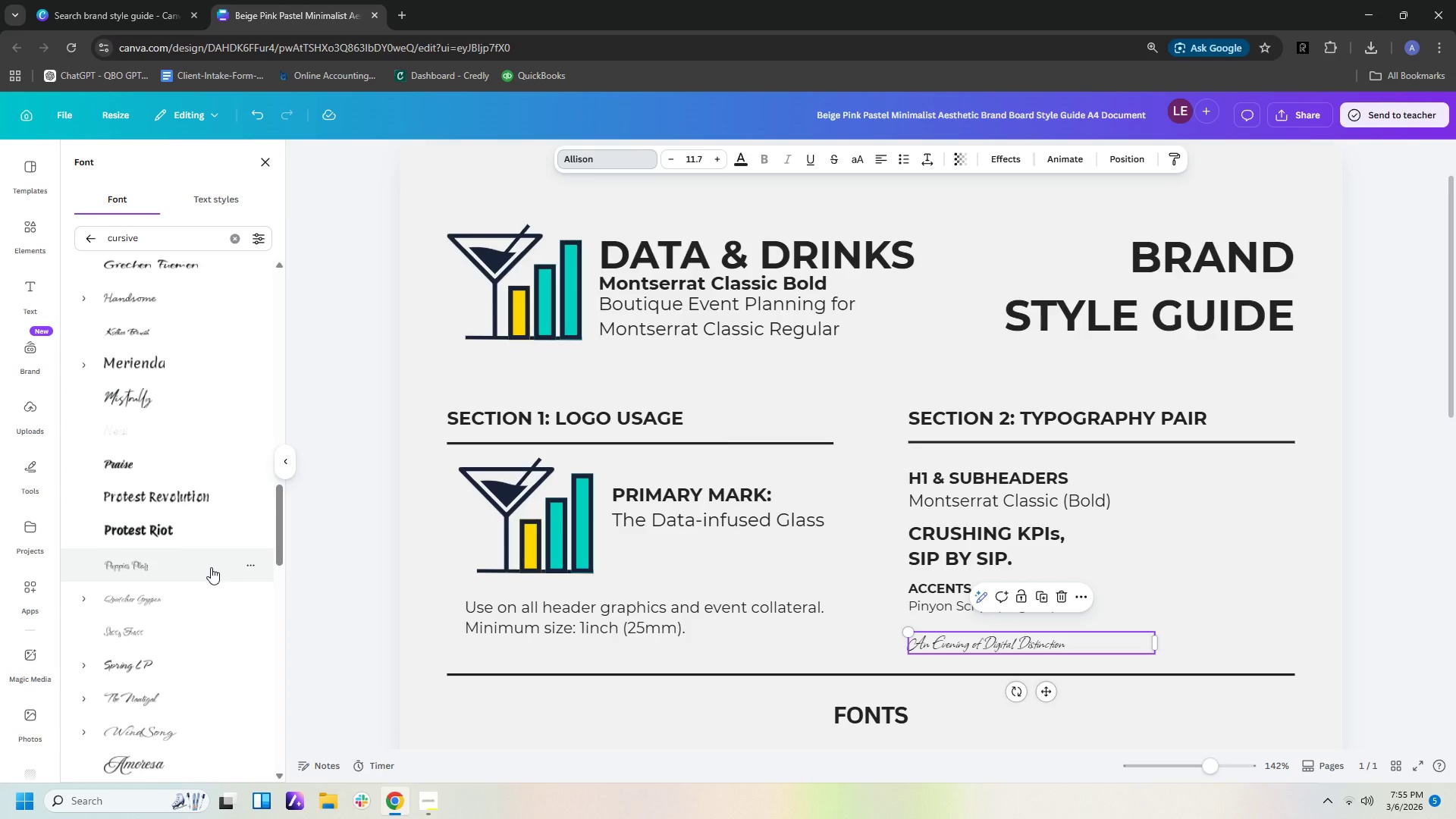 
left_click([206, 568])
 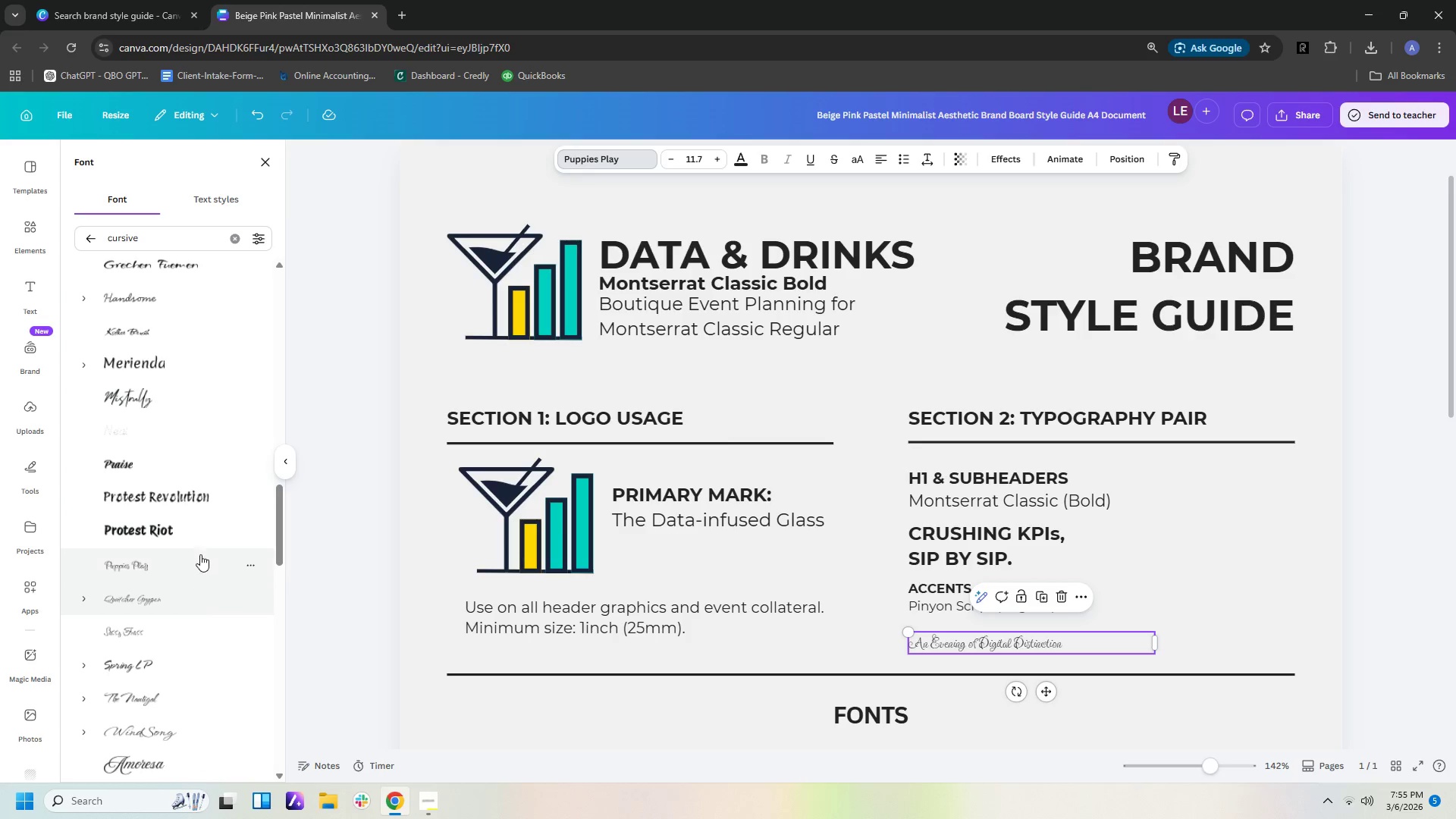 
scroll: coordinate [202, 550], scroll_direction: down, amount: 4.0
 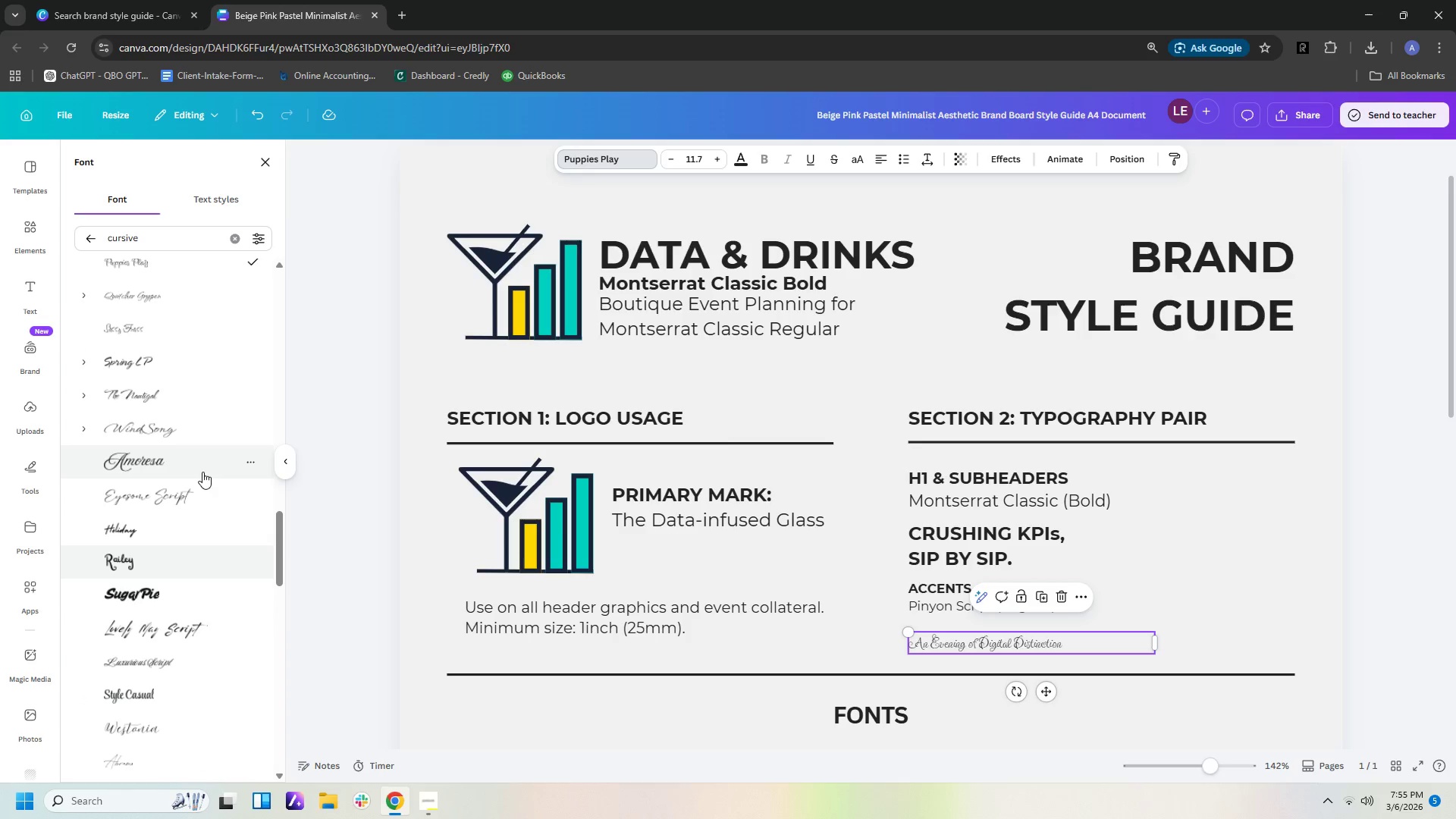 
left_click([205, 503])
 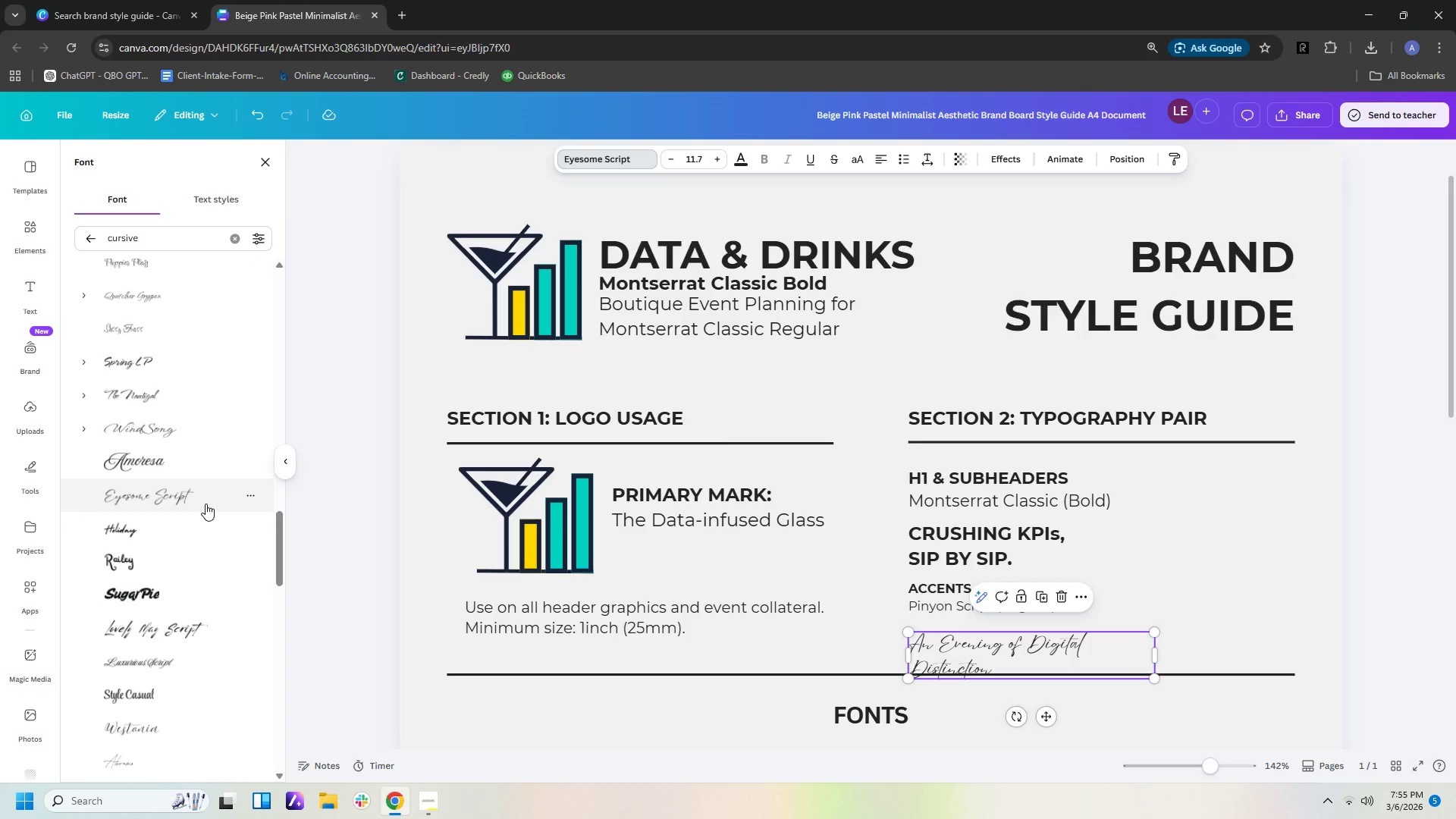 
scroll: coordinate [206, 504], scroll_direction: down, amount: 2.0
 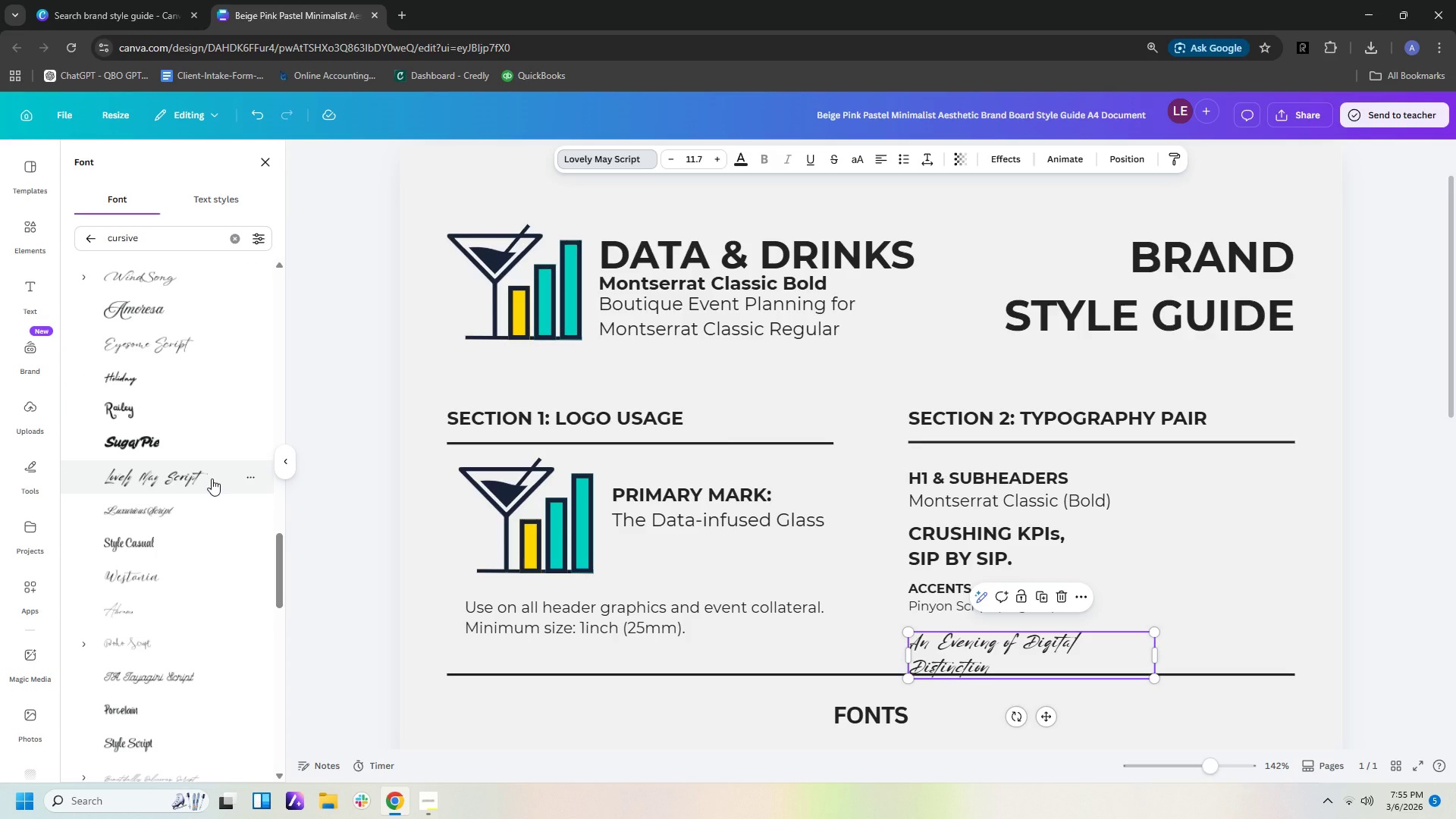 
wait(5.12)
 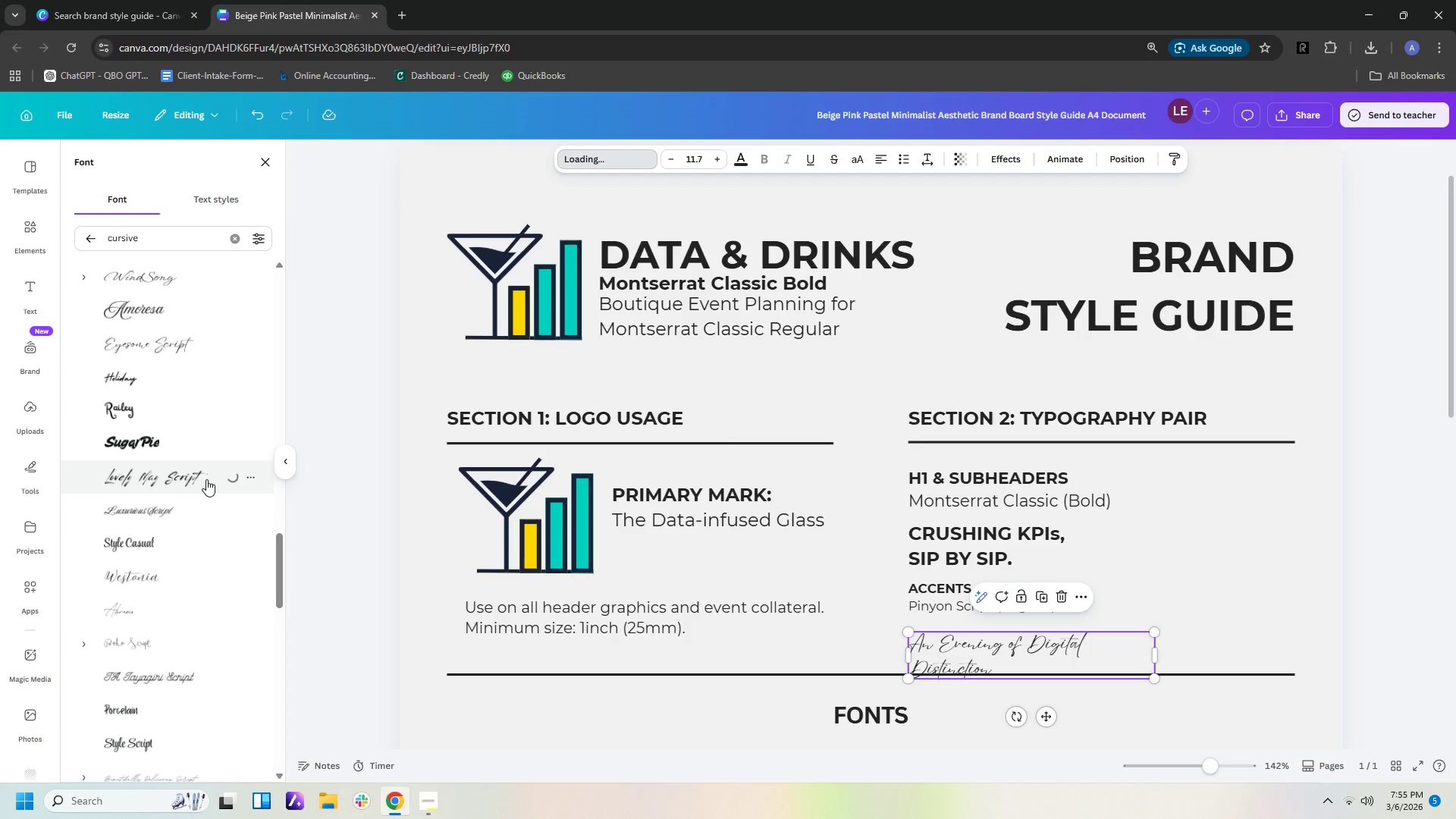 
left_click([216, 539])
 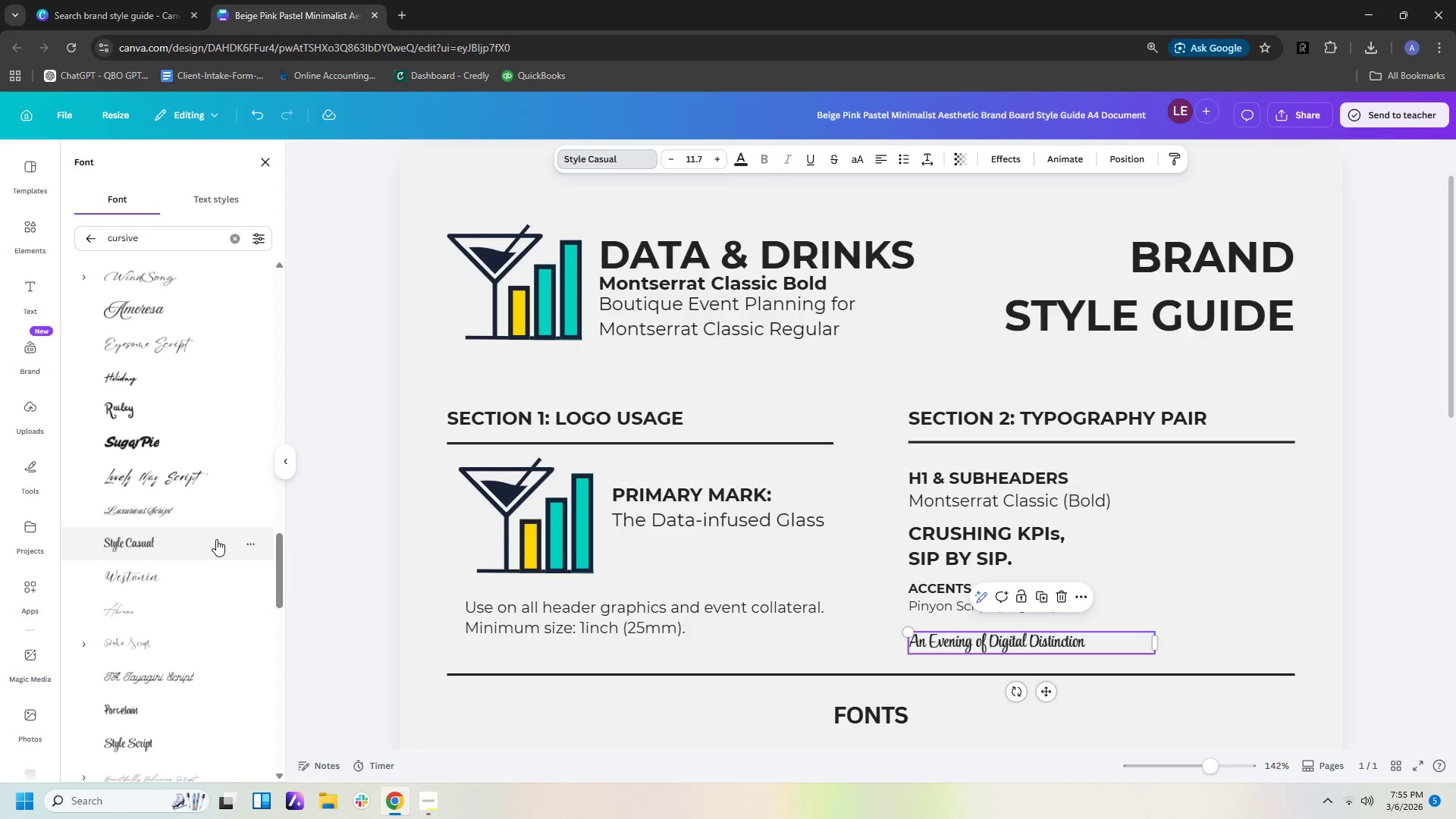 
scroll: coordinate [209, 545], scroll_direction: down, amount: 2.0
 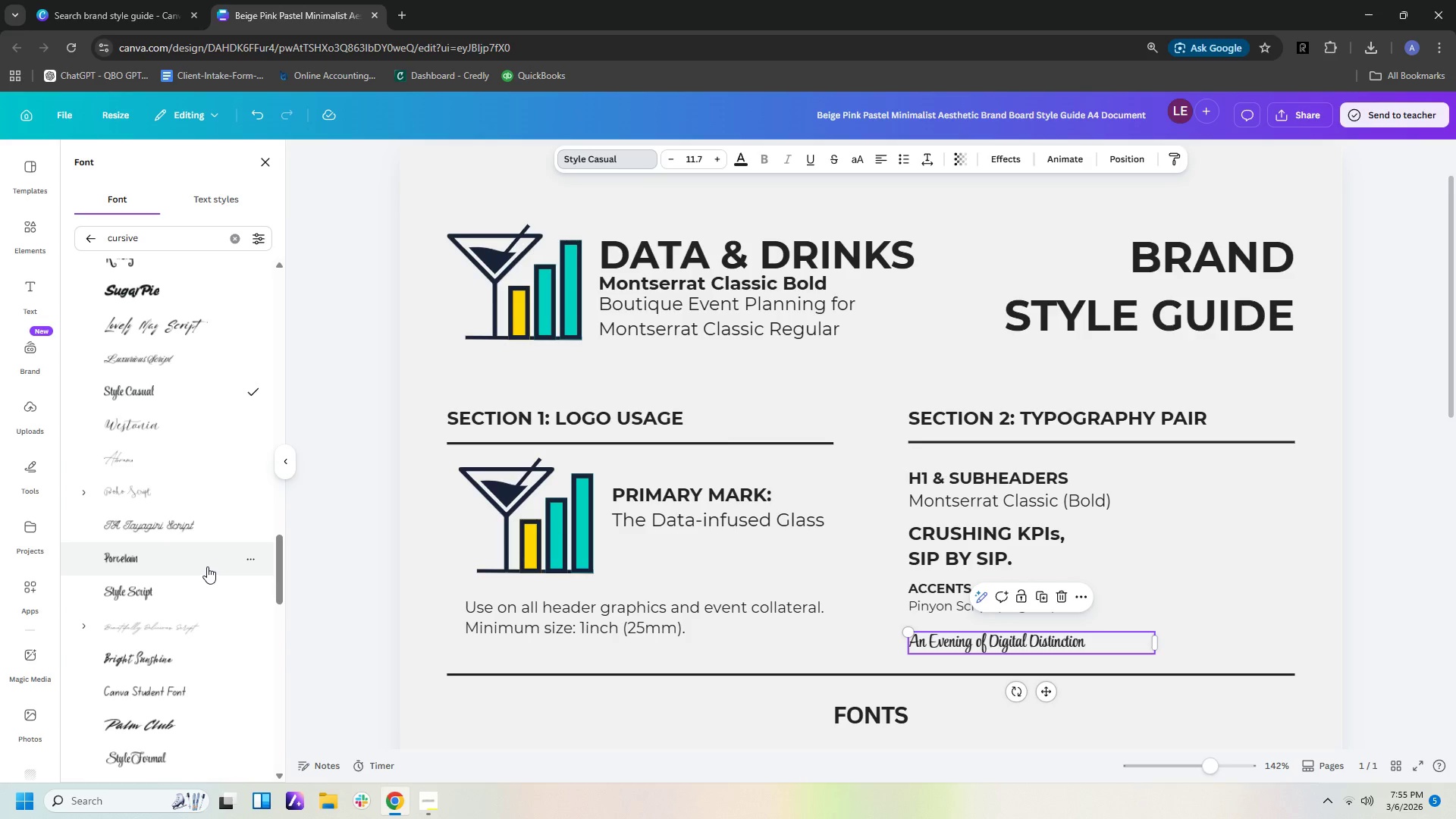 
left_click([204, 554])
 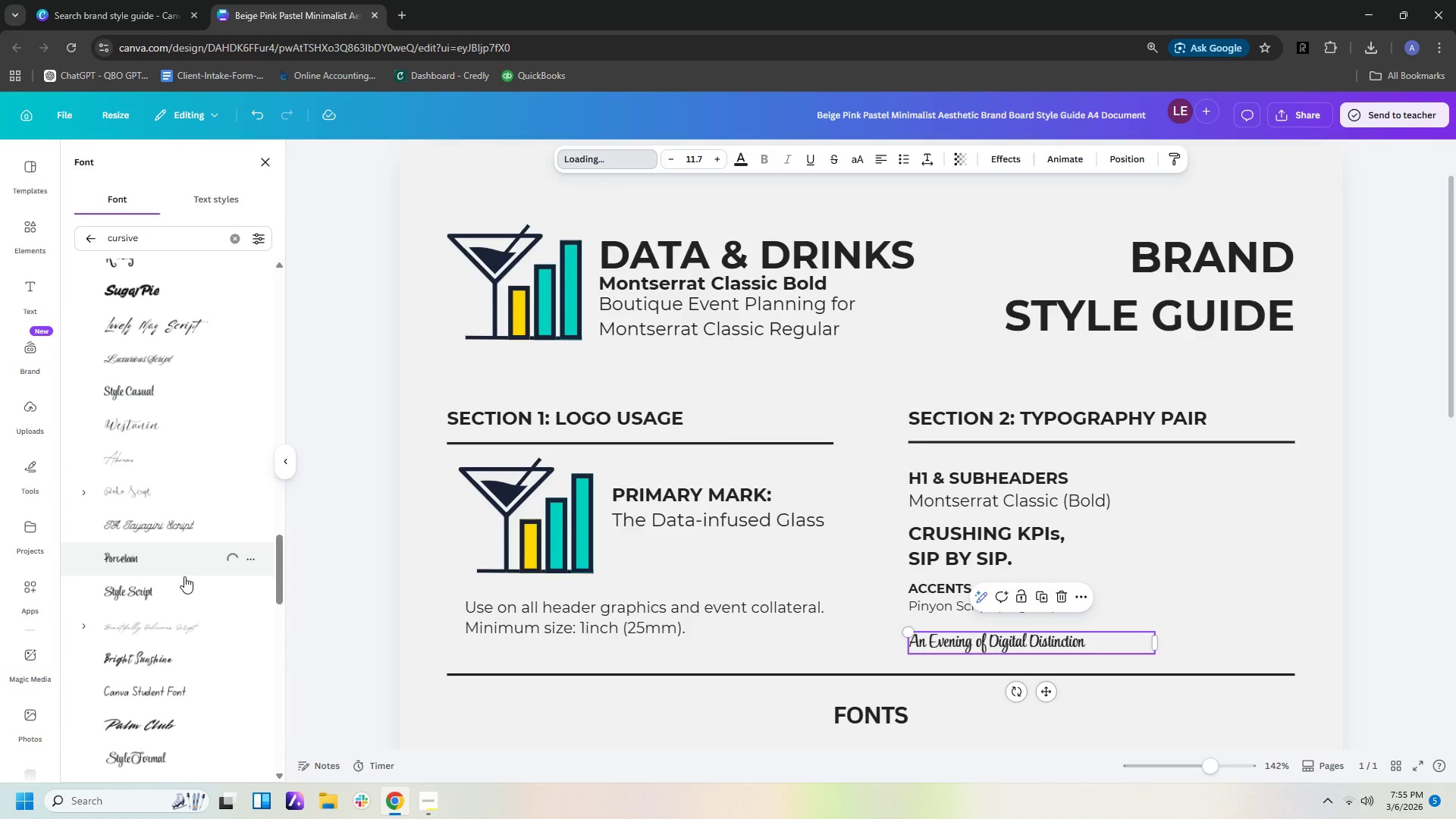 
left_click([152, 664])
 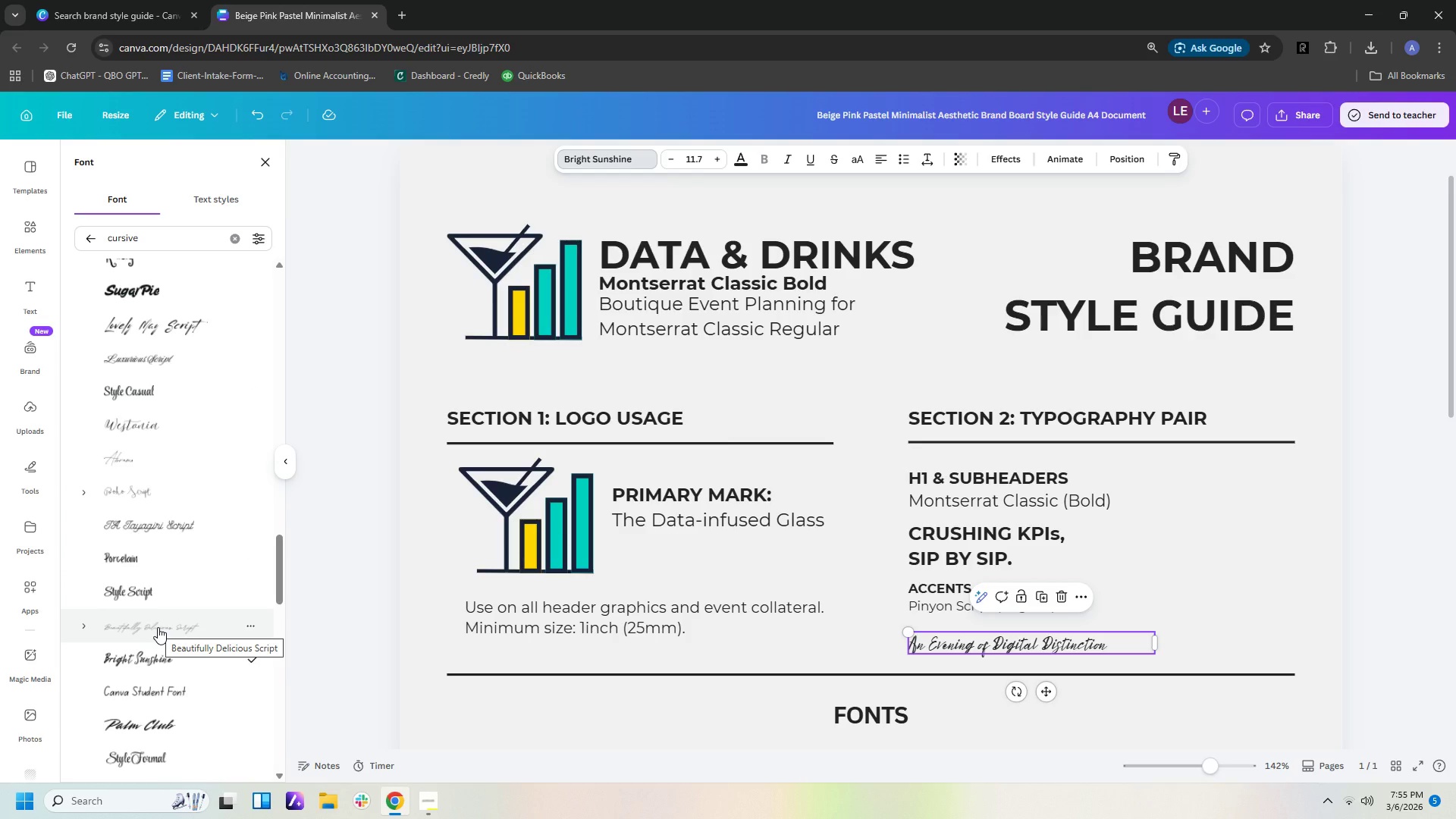 
left_click([177, 563])
 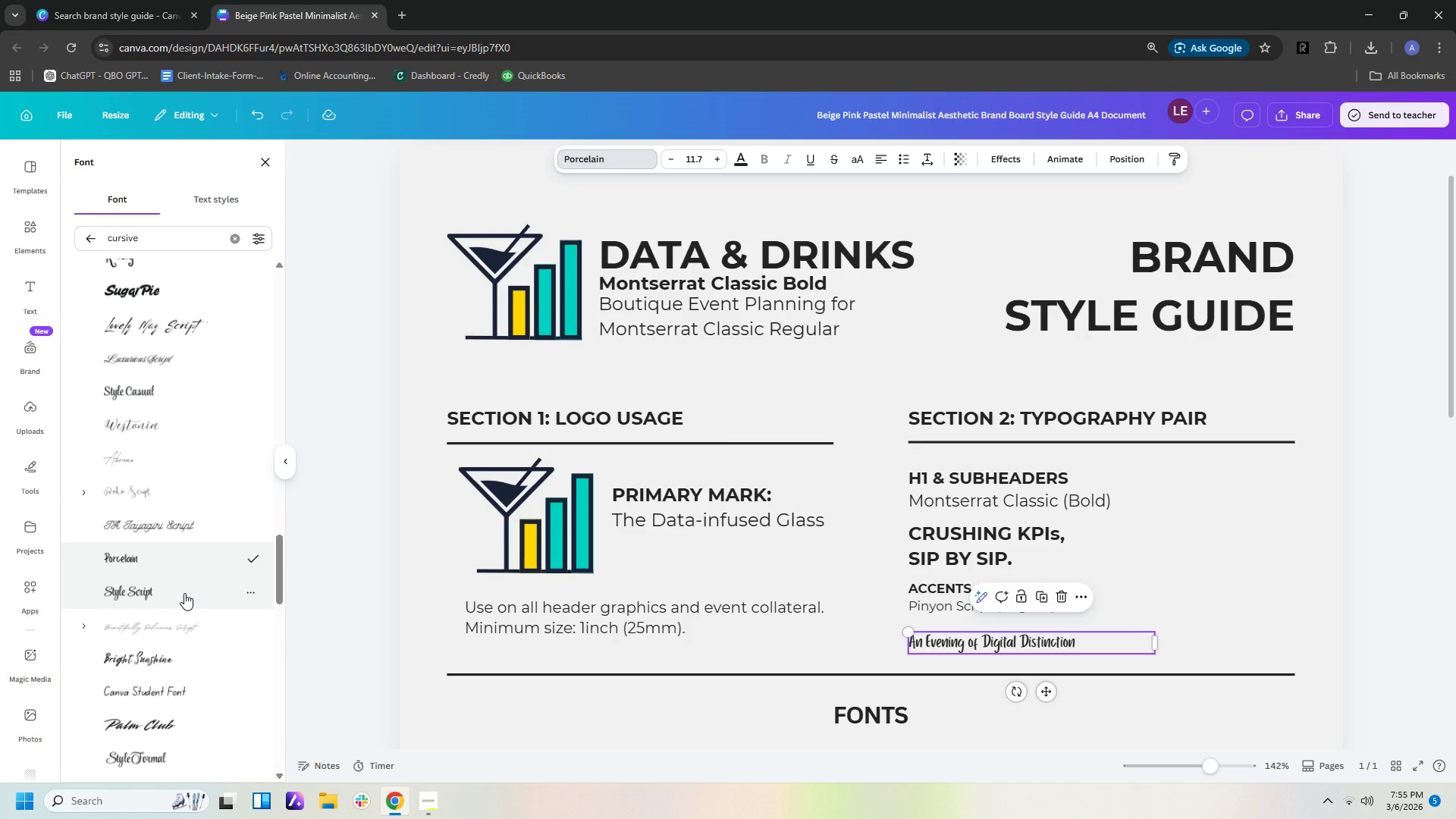 
scroll: coordinate [184, 593], scroll_direction: down, amount: 2.0
 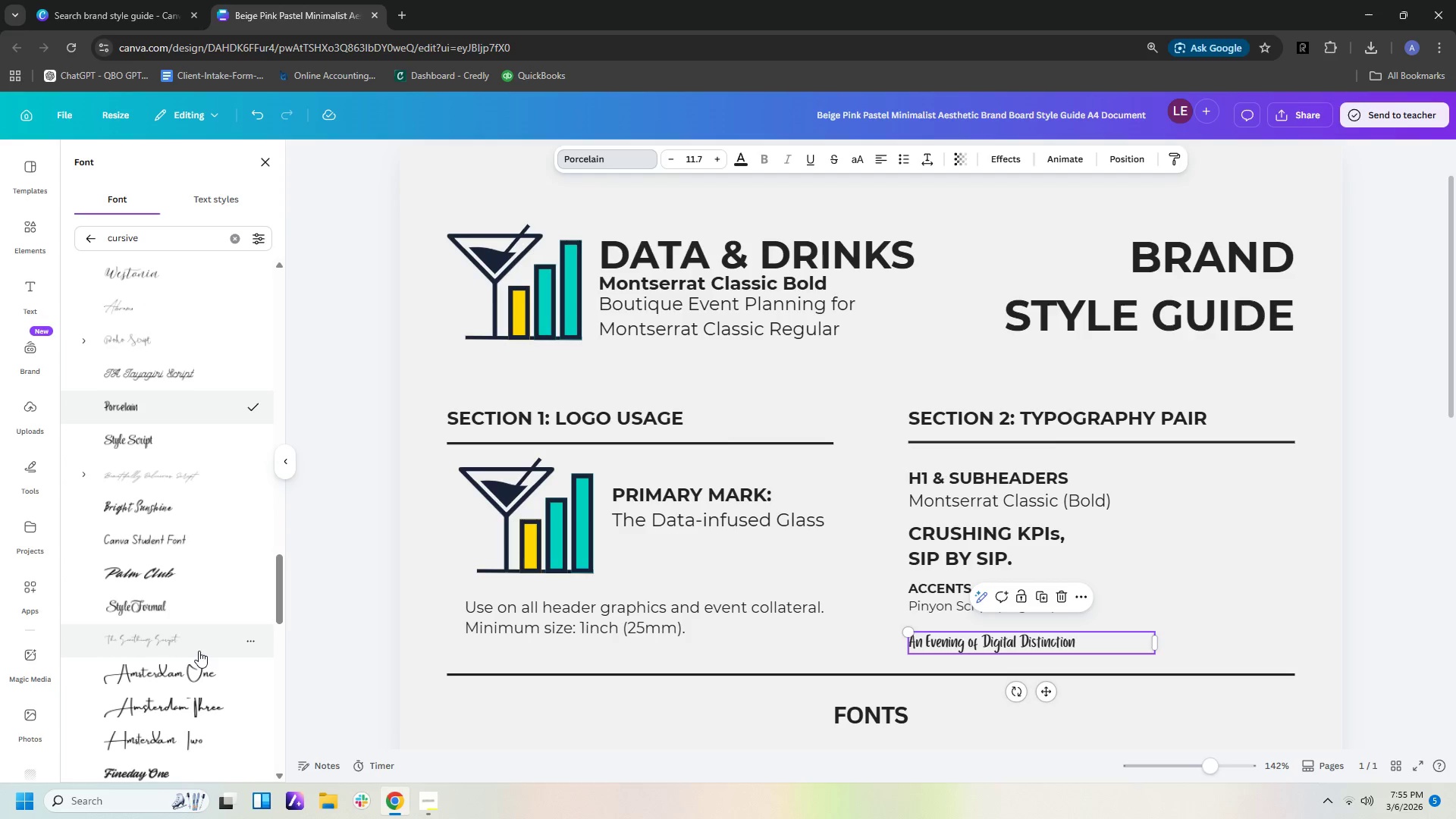 
left_click([183, 665])
 